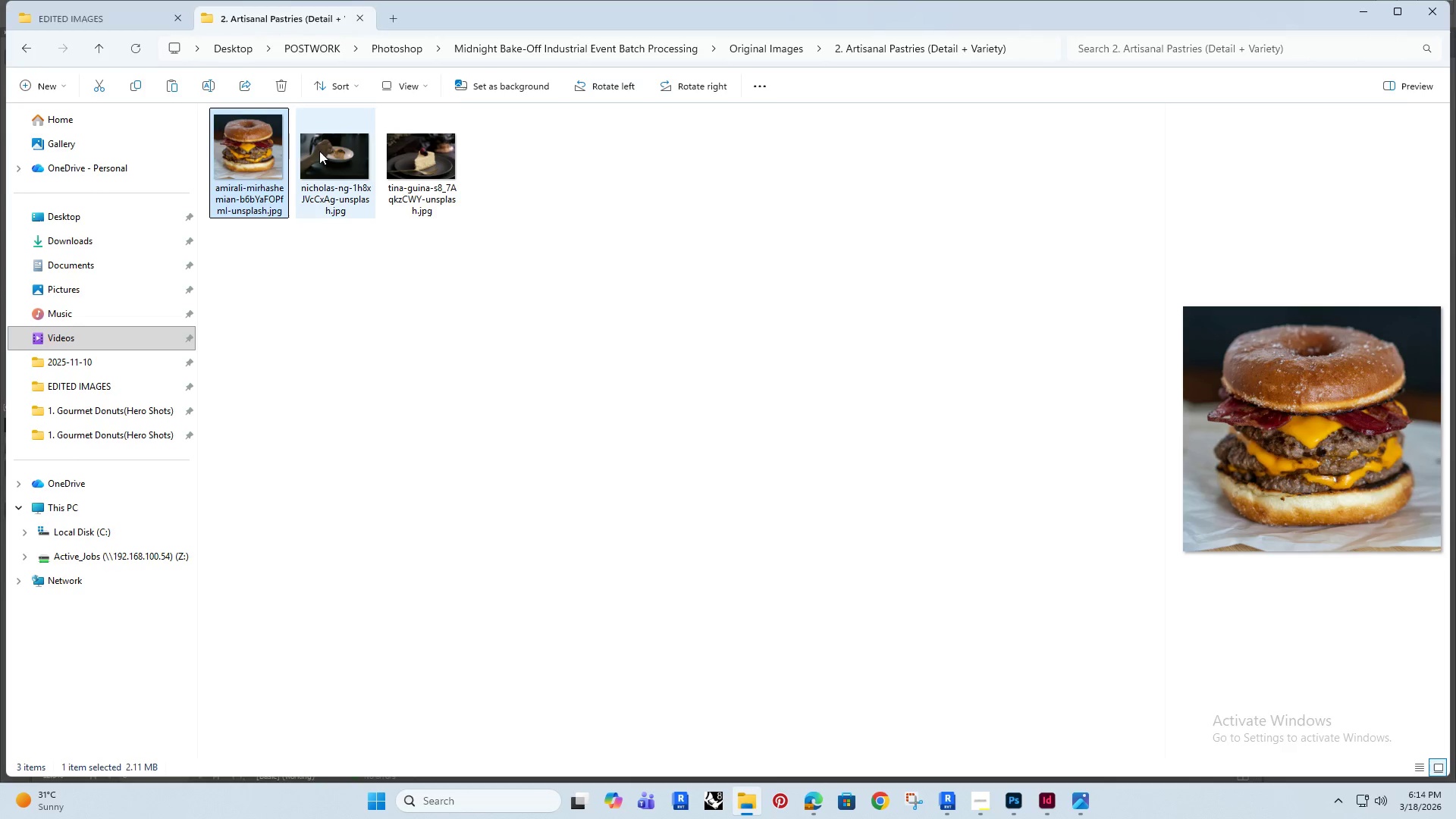 
left_click([415, 155])
 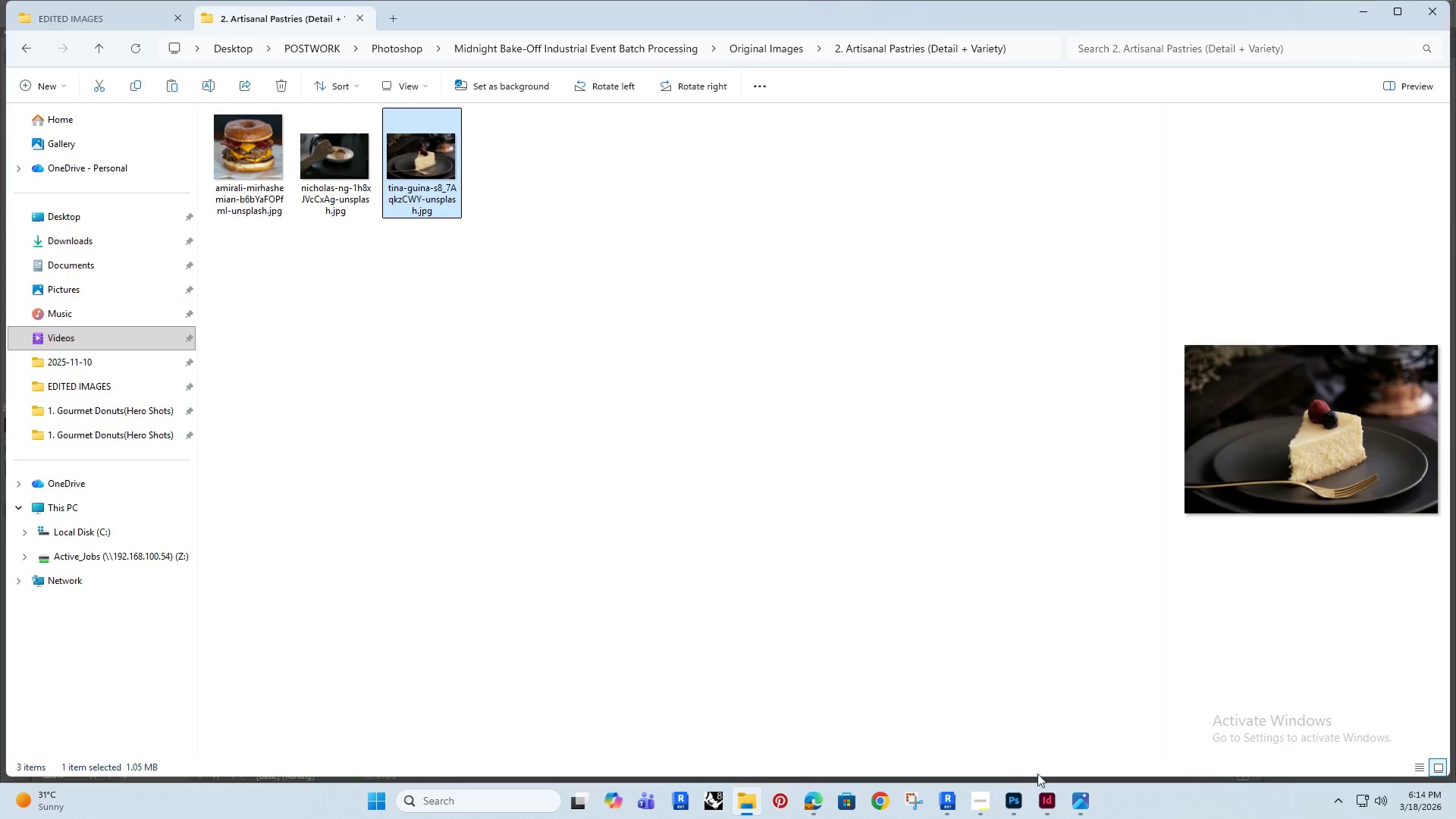 
left_click([1045, 799])
 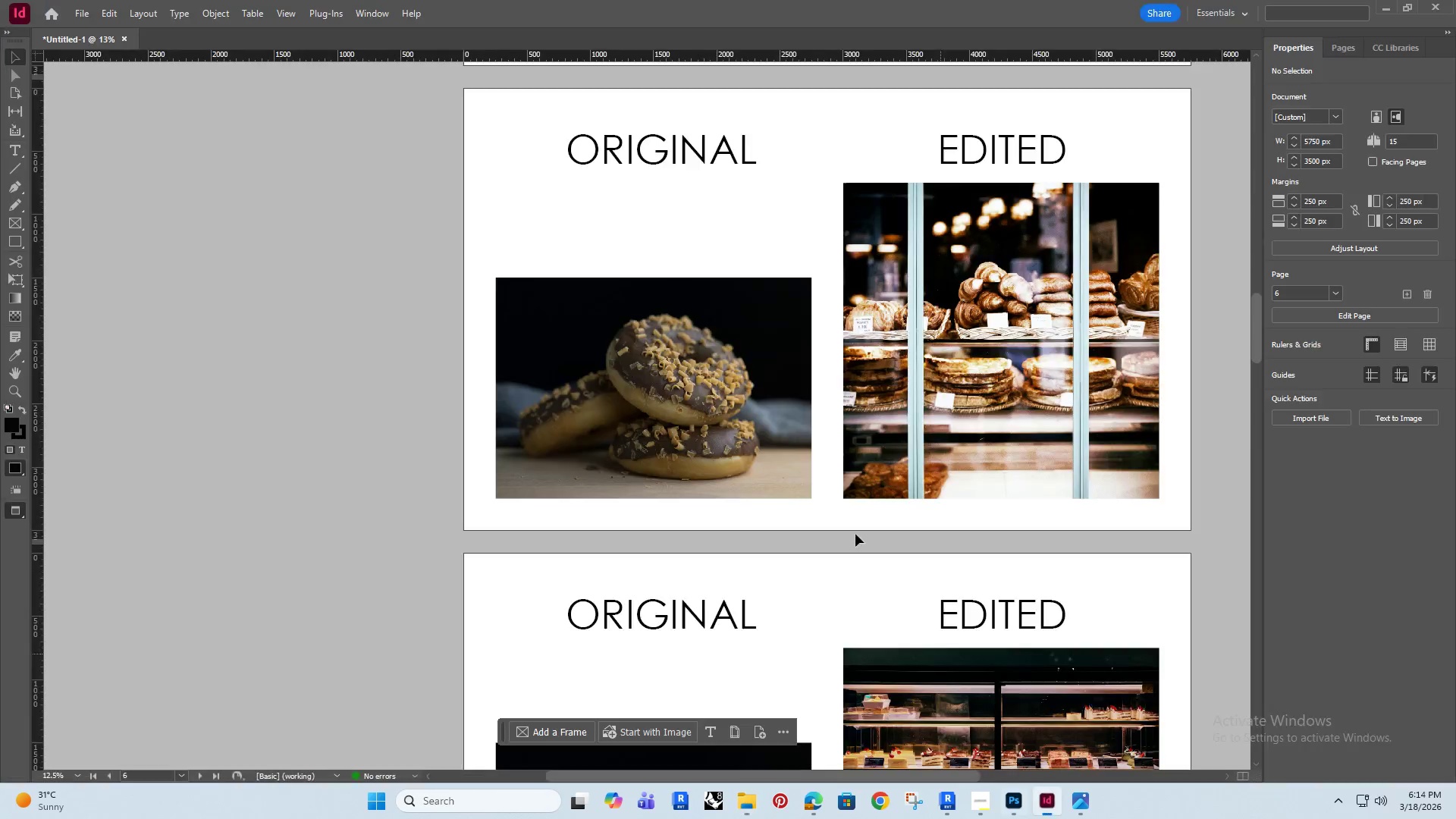 
key(Alt+AltRight)
 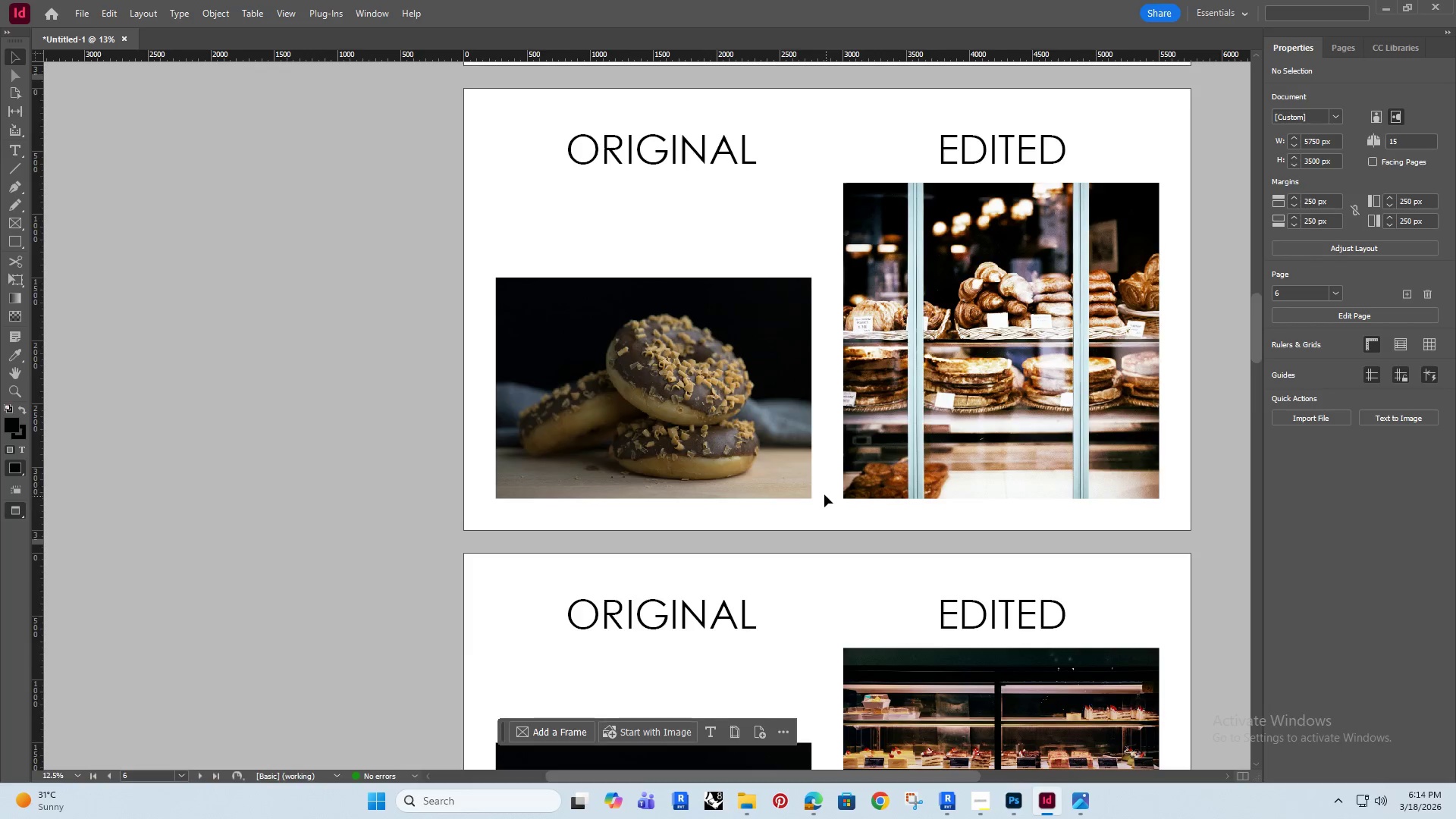 
hold_key(key=AltRight, duration=0.31)
 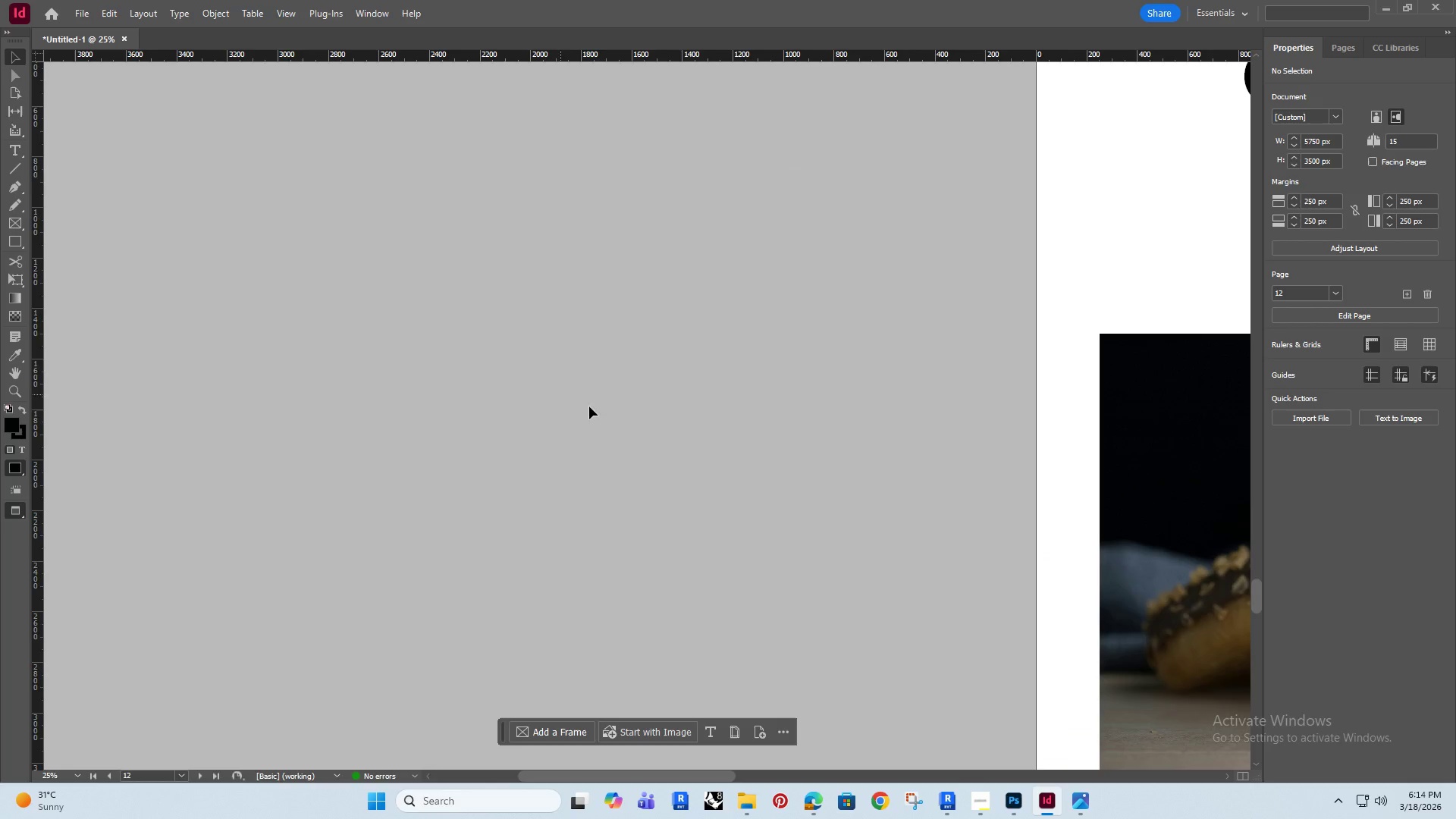 
hold_key(key=Space, duration=0.69)
 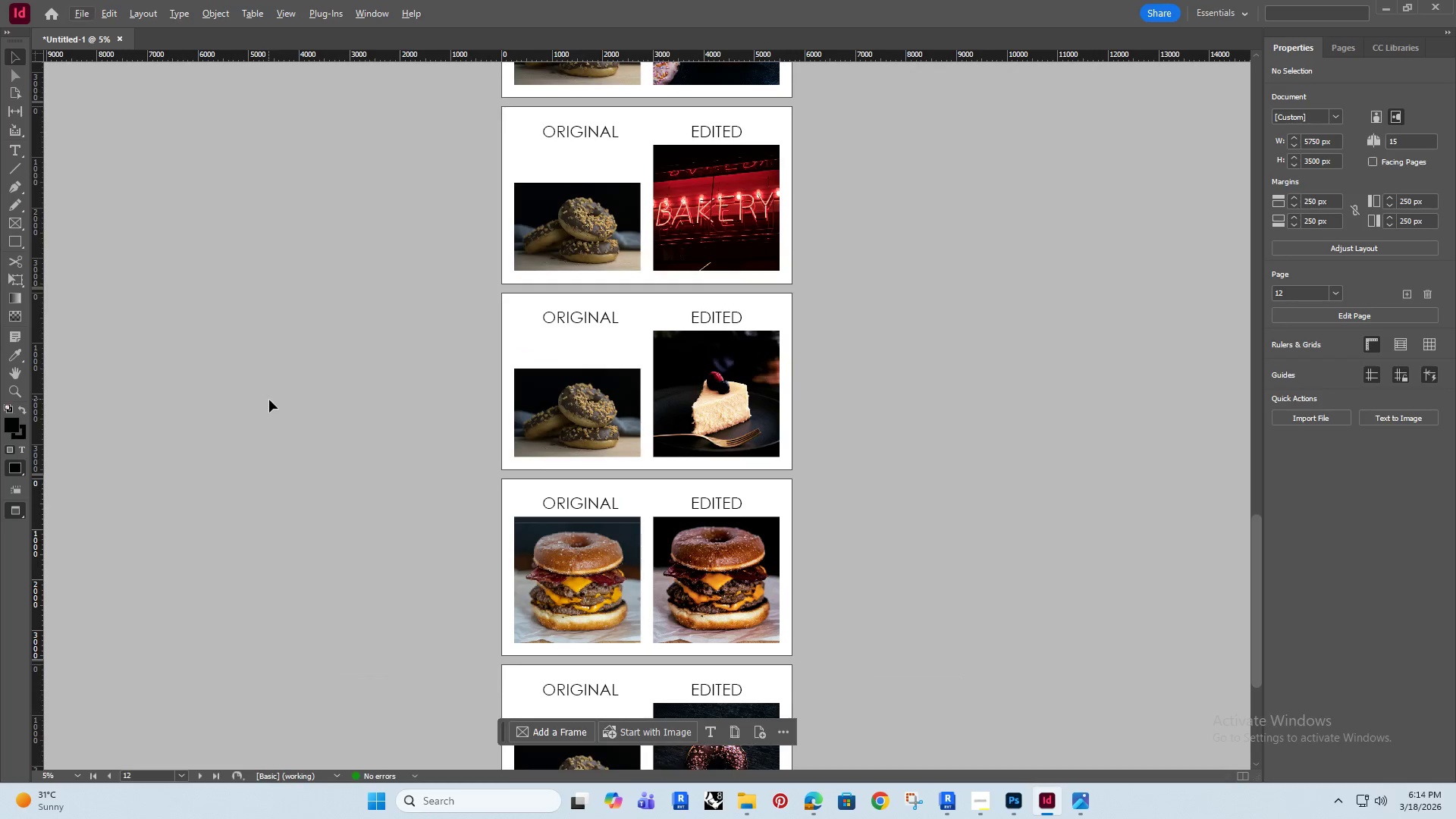 
left_click_drag(start_coordinate=[713, 438], to_coordinate=[216, 453])
 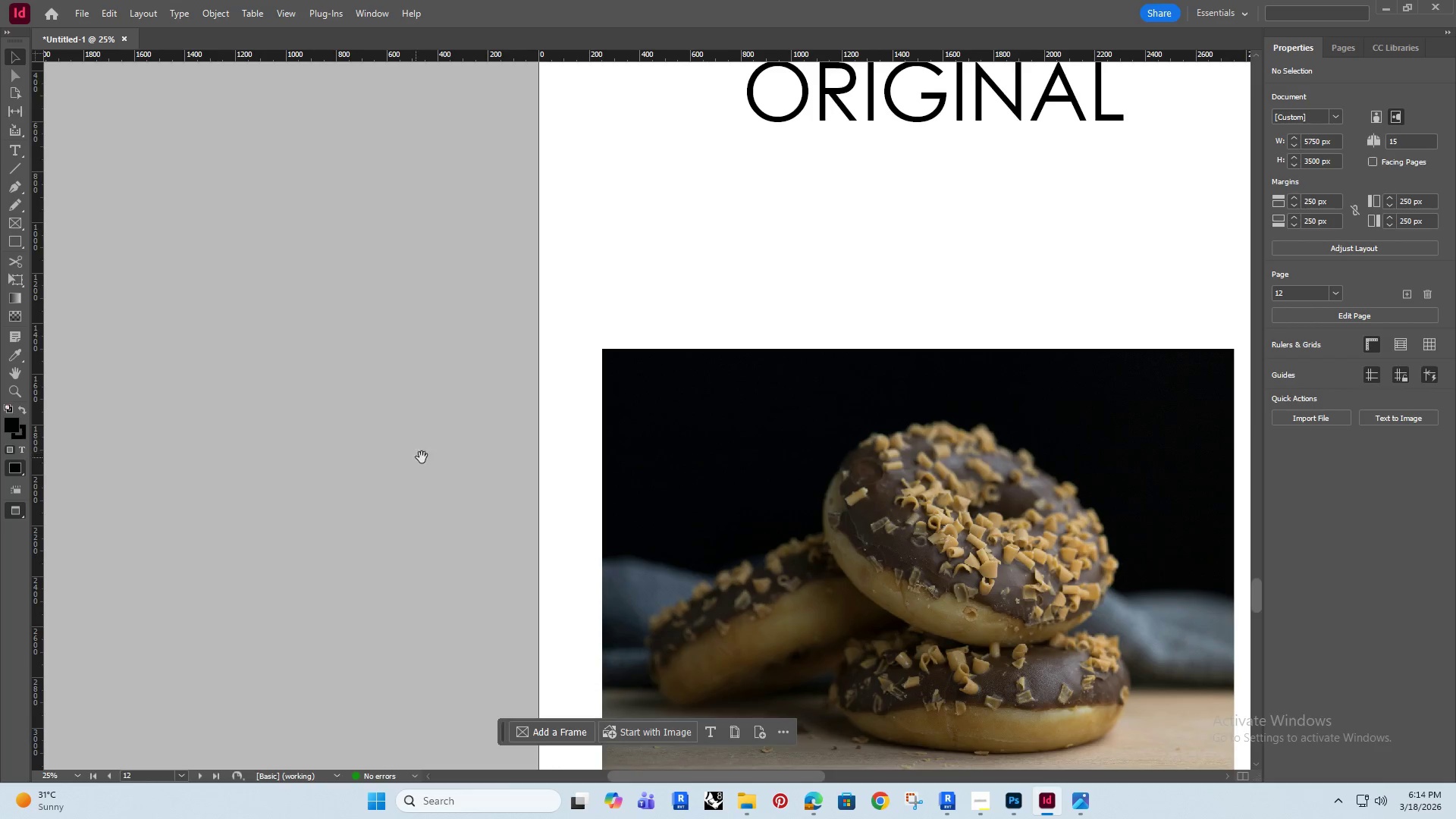 
scroll: coordinate [504, 359], scroll_direction: down, amount: 19.0
 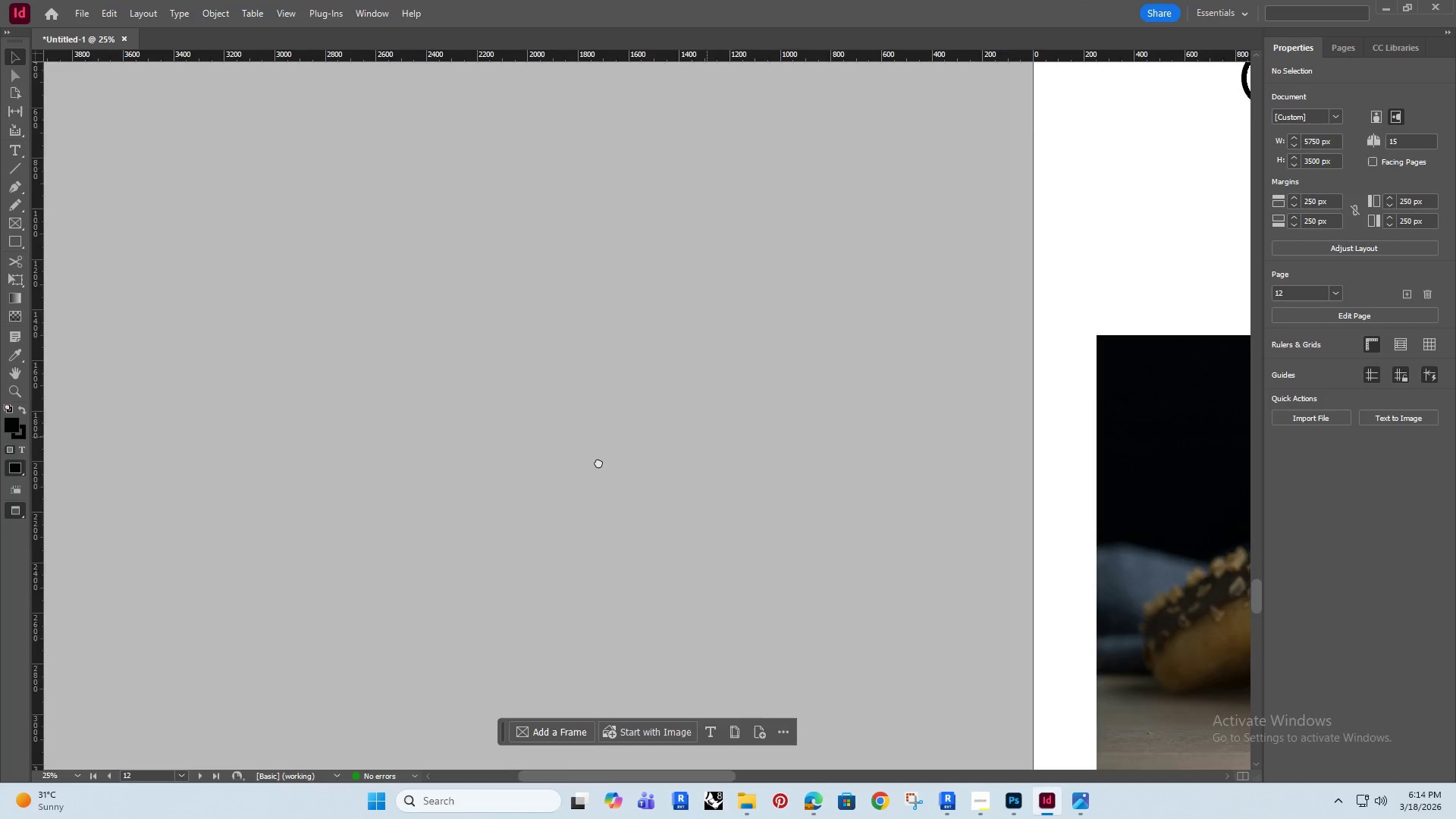 
left_click_drag(start_coordinate=[422, 457], to_coordinate=[147, 301])
 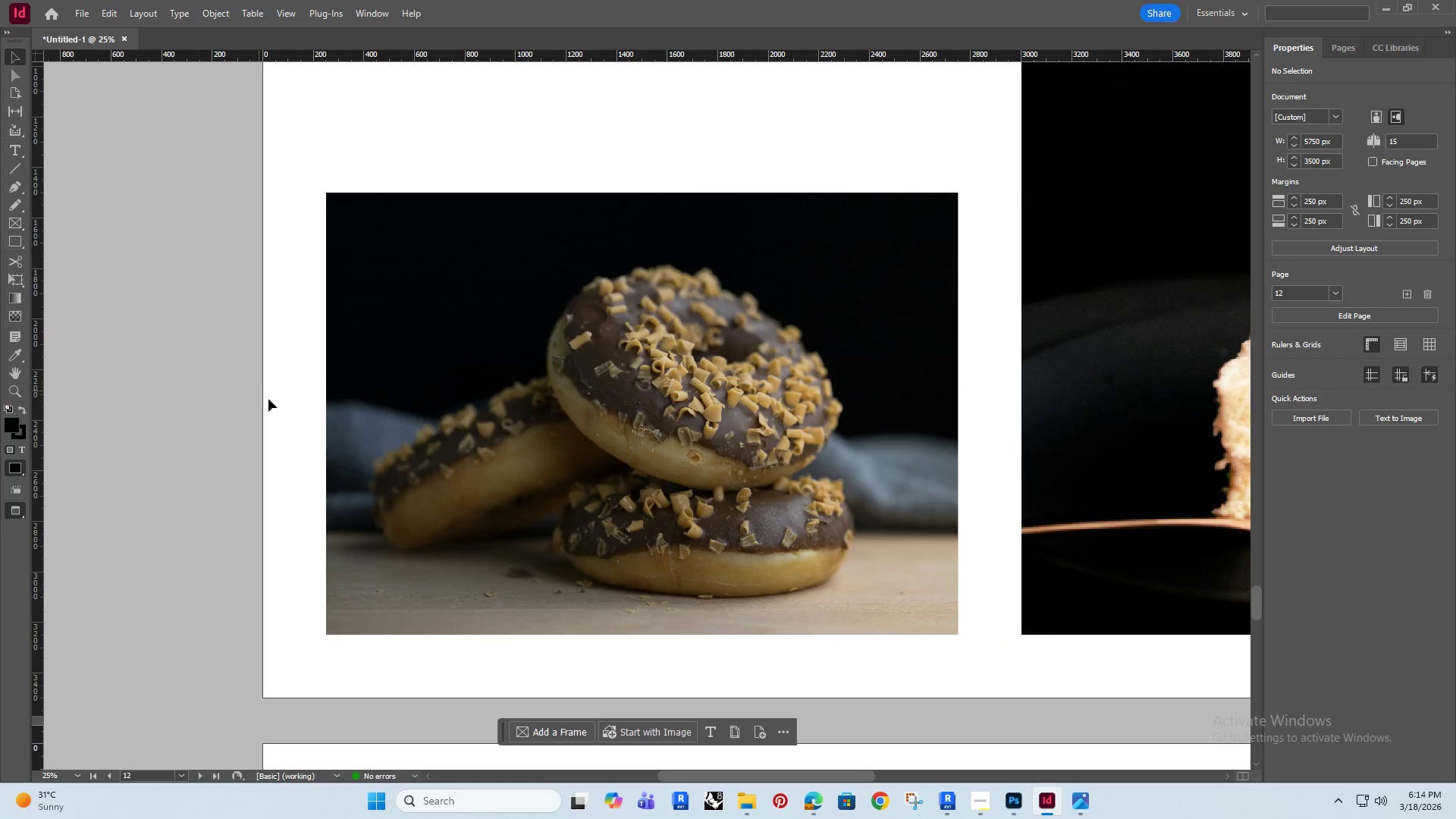 
hold_key(key=AltRight, duration=0.38)
 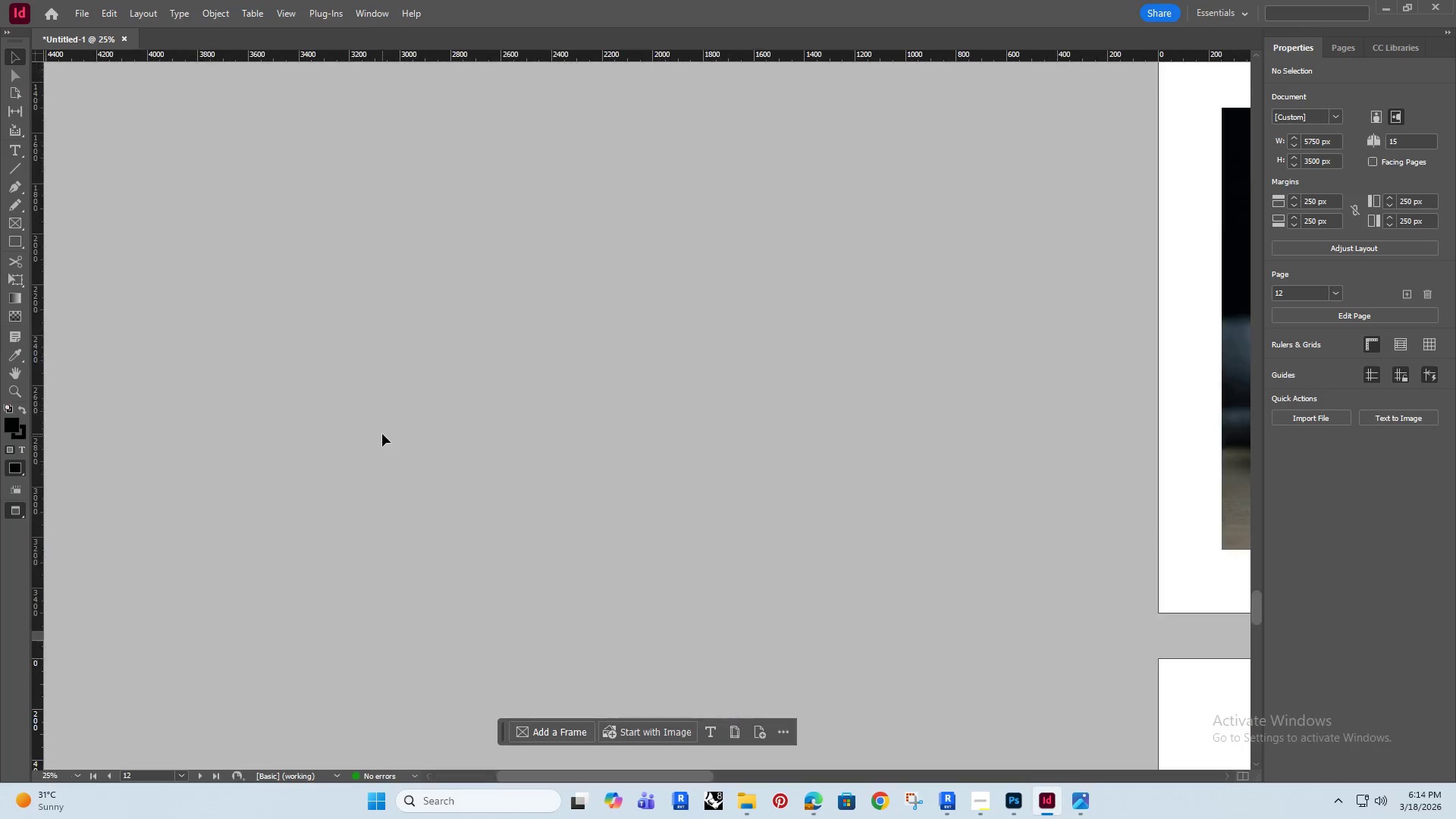 
hold_key(key=AltRight, duration=0.44)
 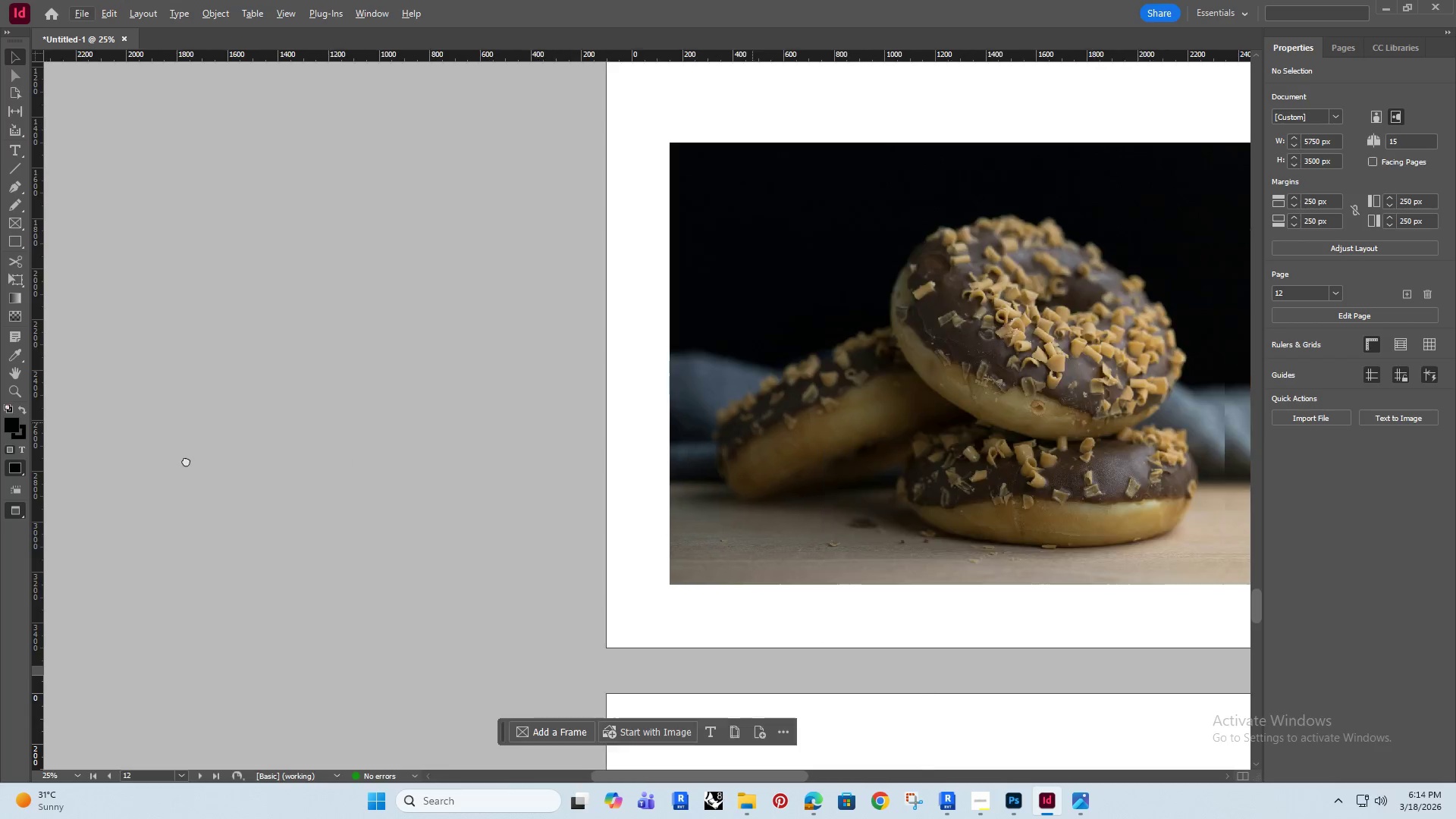 
scroll: coordinate [268, 399], scroll_direction: down, amount: 2.0
 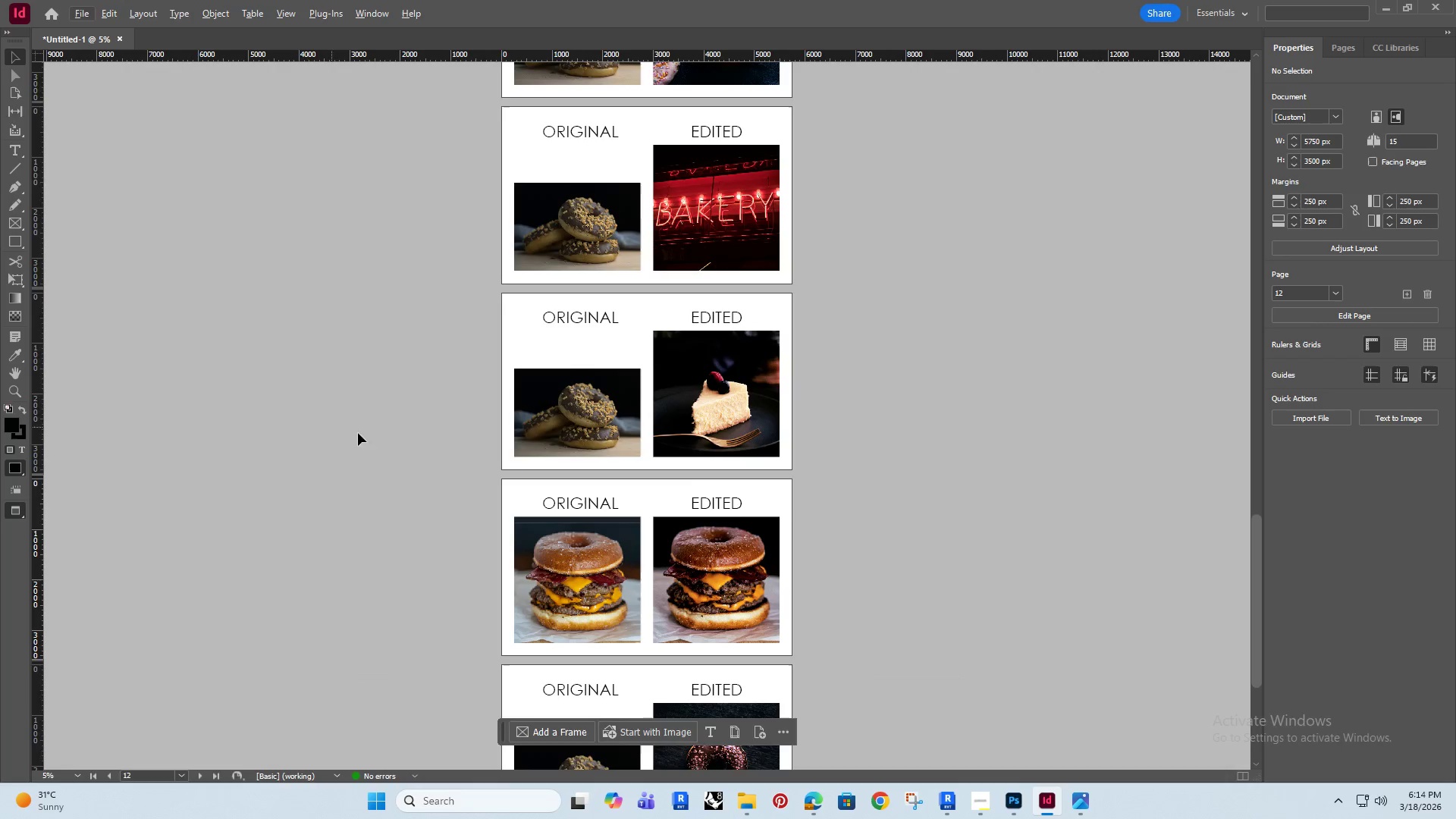 
key(Alt+AltRight)
 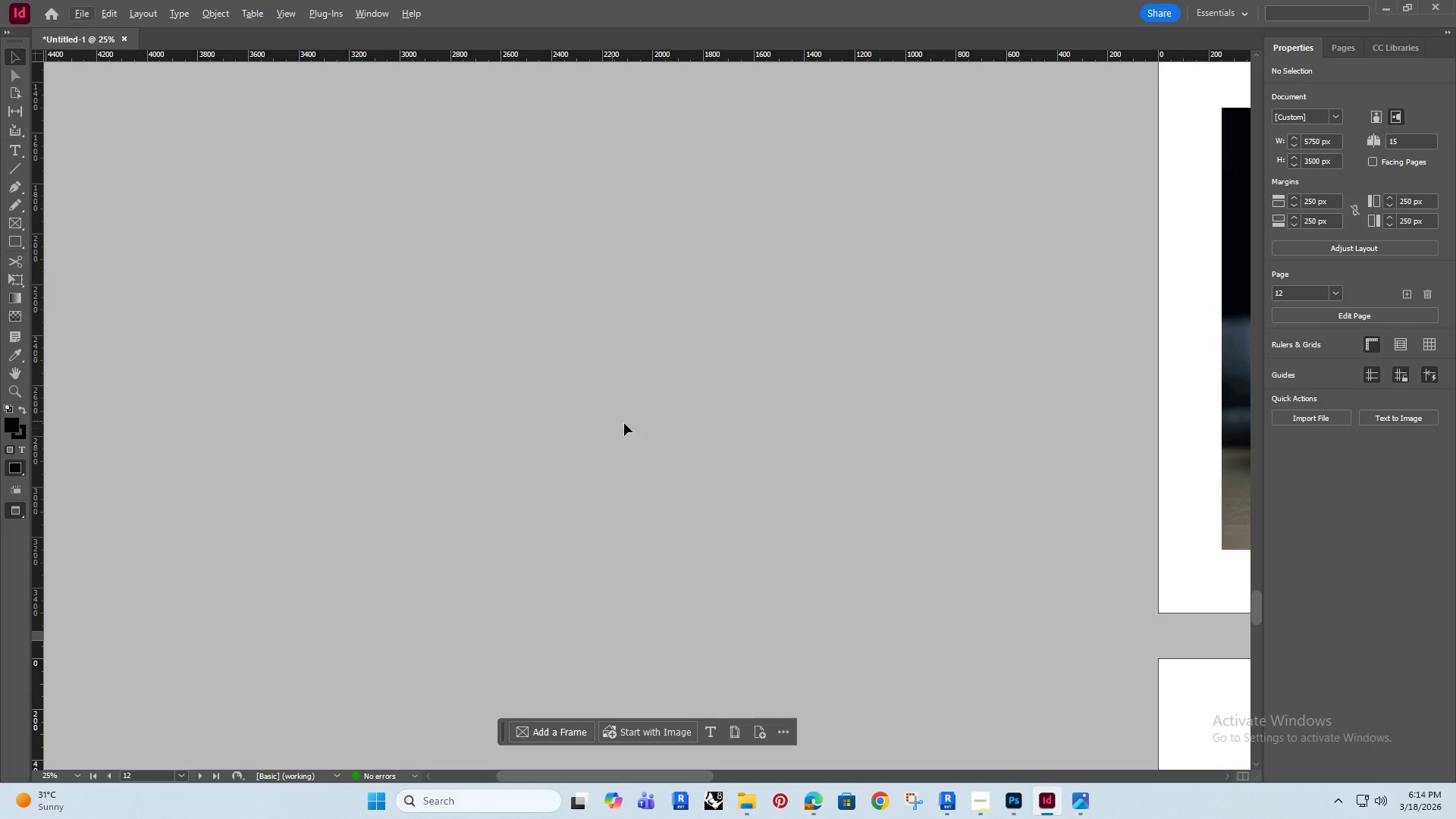 
scroll: coordinate [382, 434], scroll_direction: up, amount: 2.0
 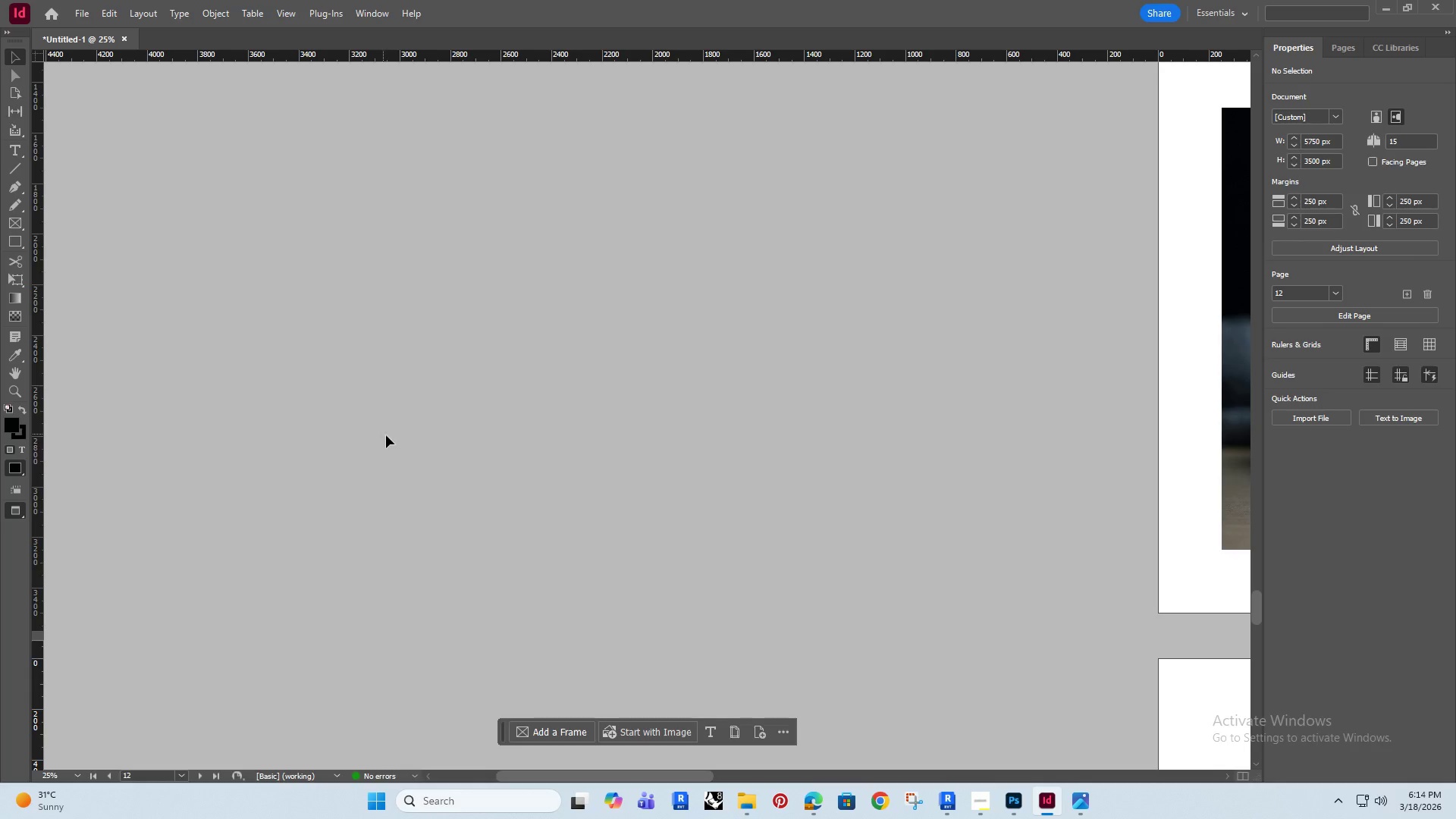 
hold_key(key=Space, duration=0.98)
 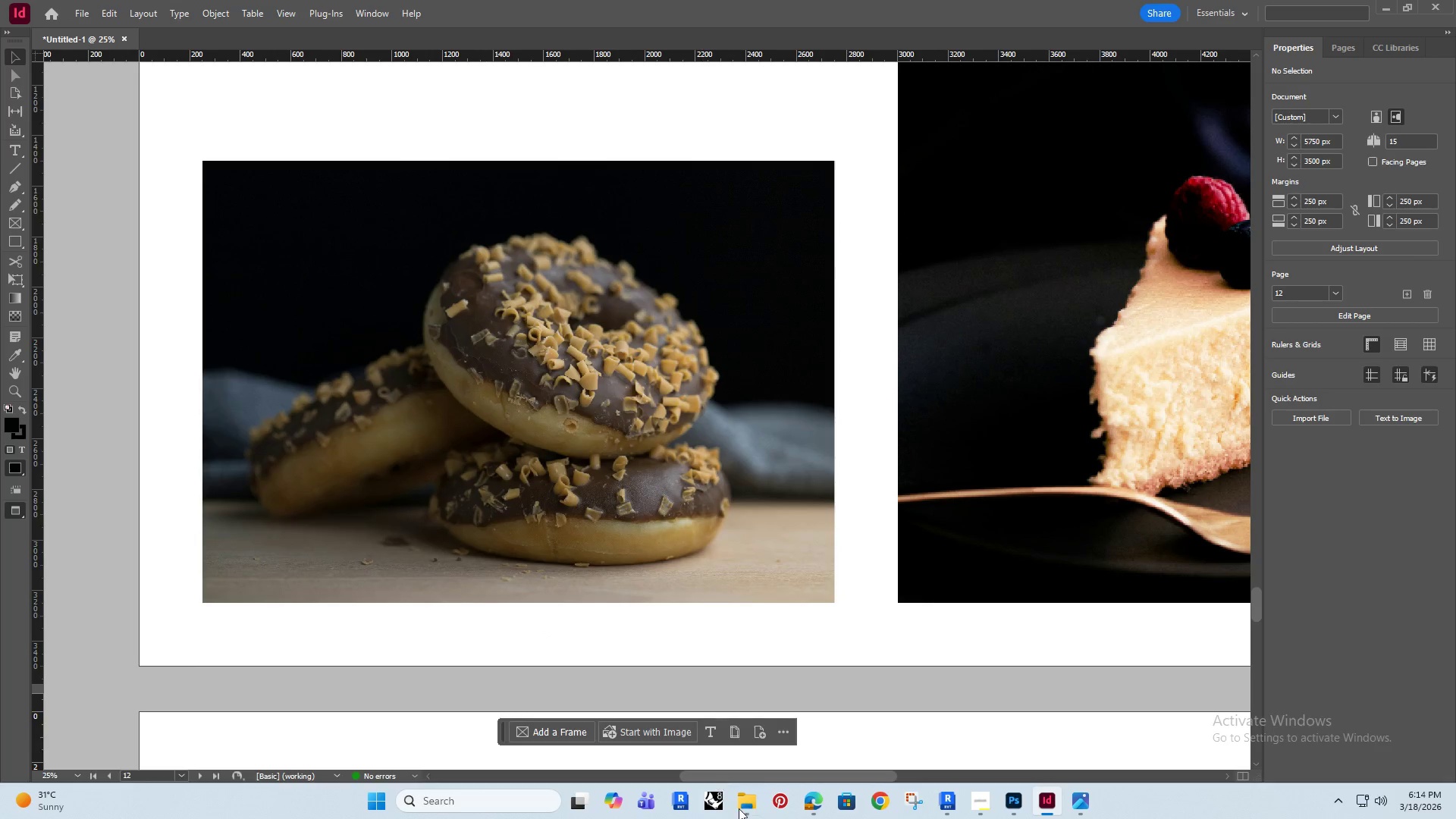 
left_click_drag(start_coordinate=[750, 425], to_coordinate=[177, 460])
 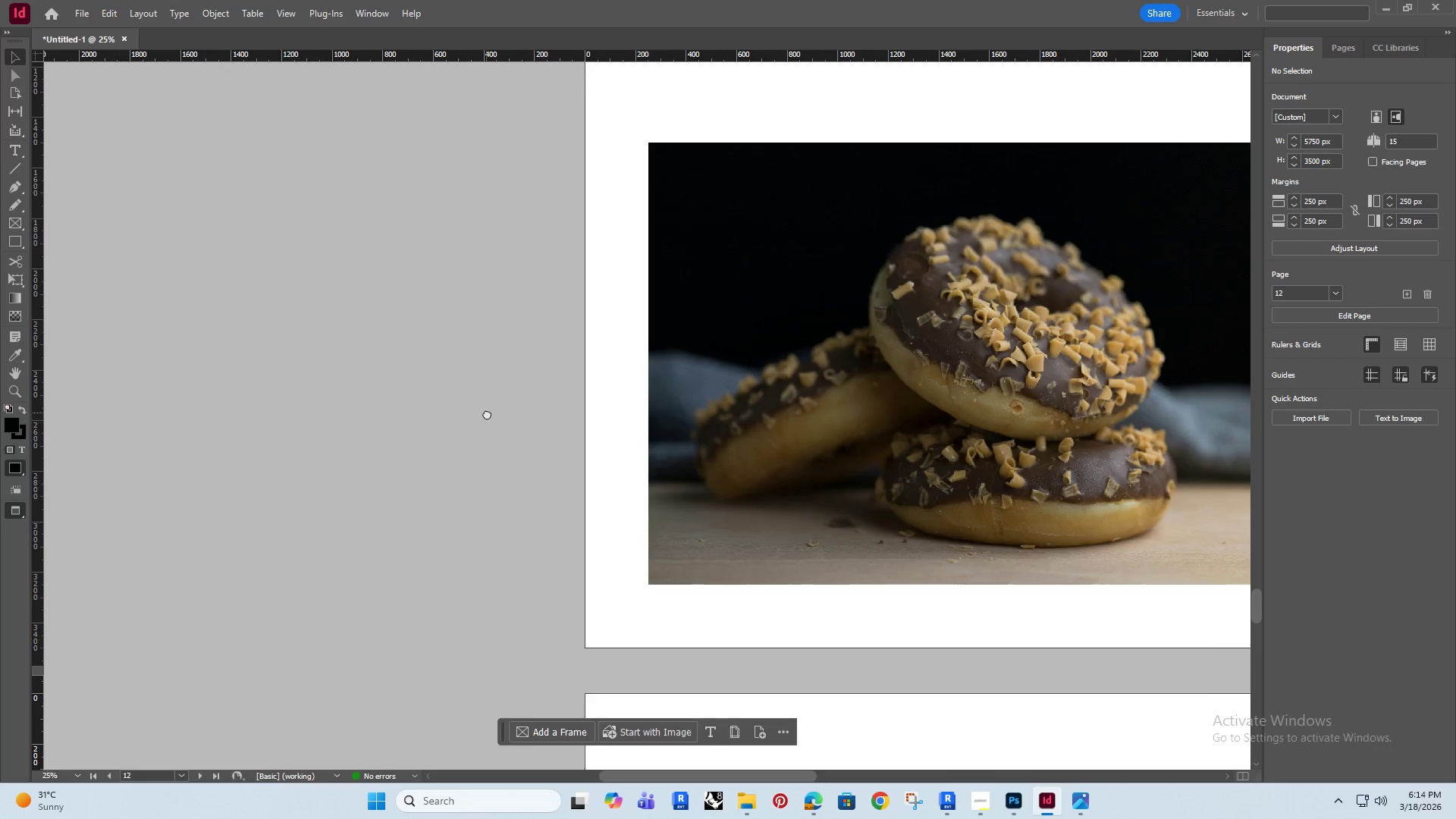 
left_click_drag(start_coordinate=[488, 413], to_coordinate=[42, 431])
 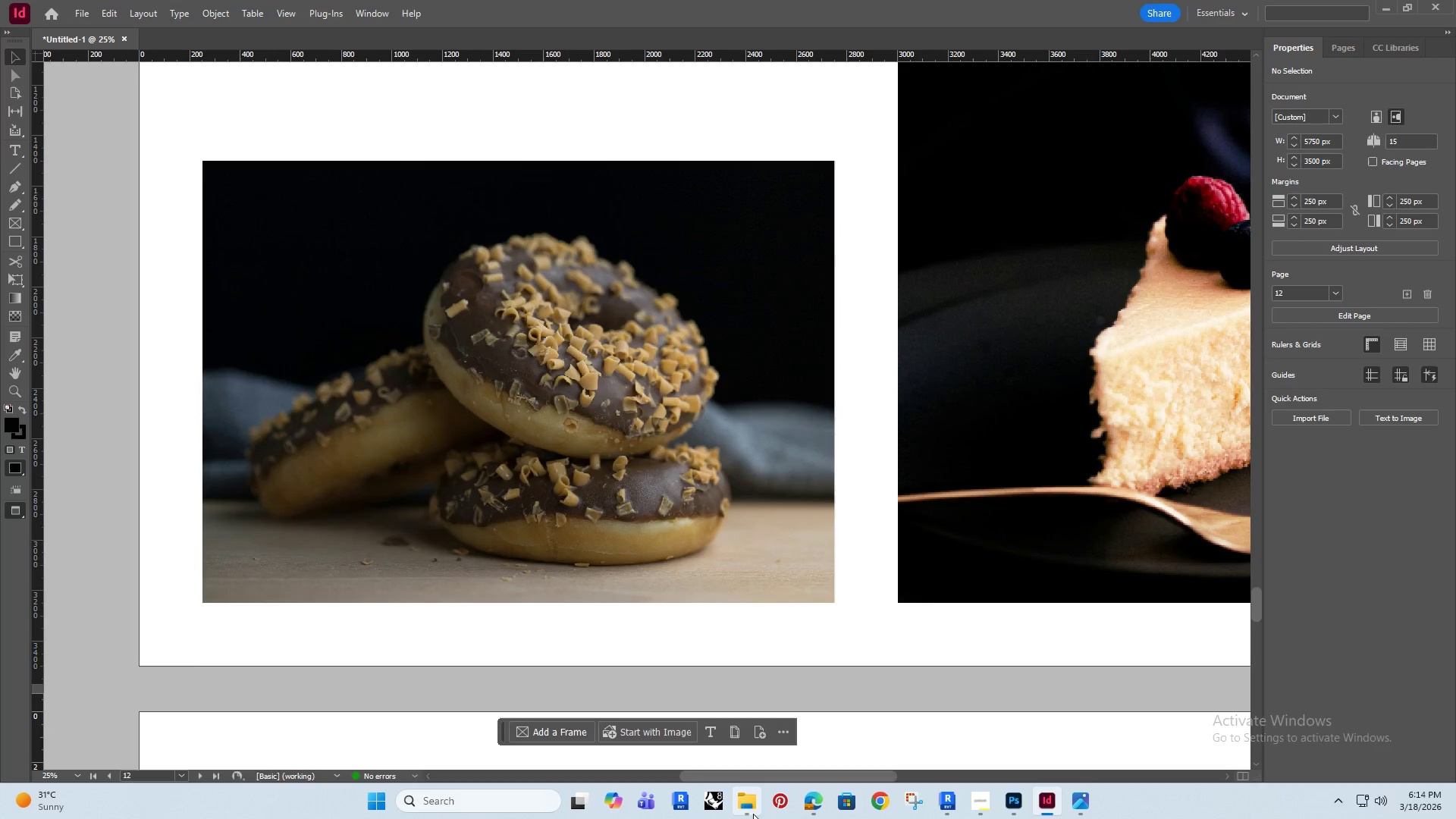 
left_click([749, 805])
 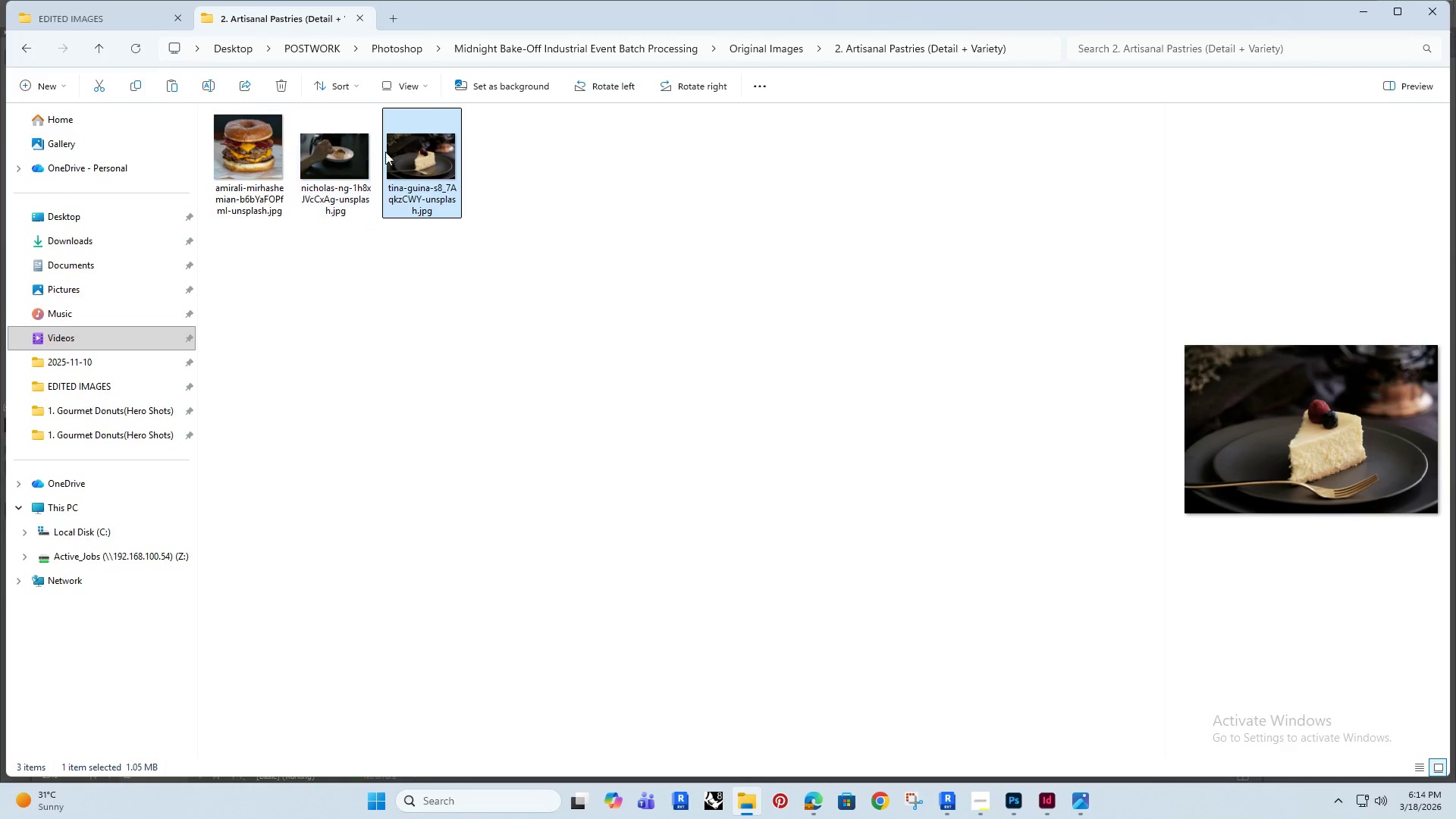 
left_click_drag(start_coordinate=[417, 155], to_coordinate=[628, 367])
 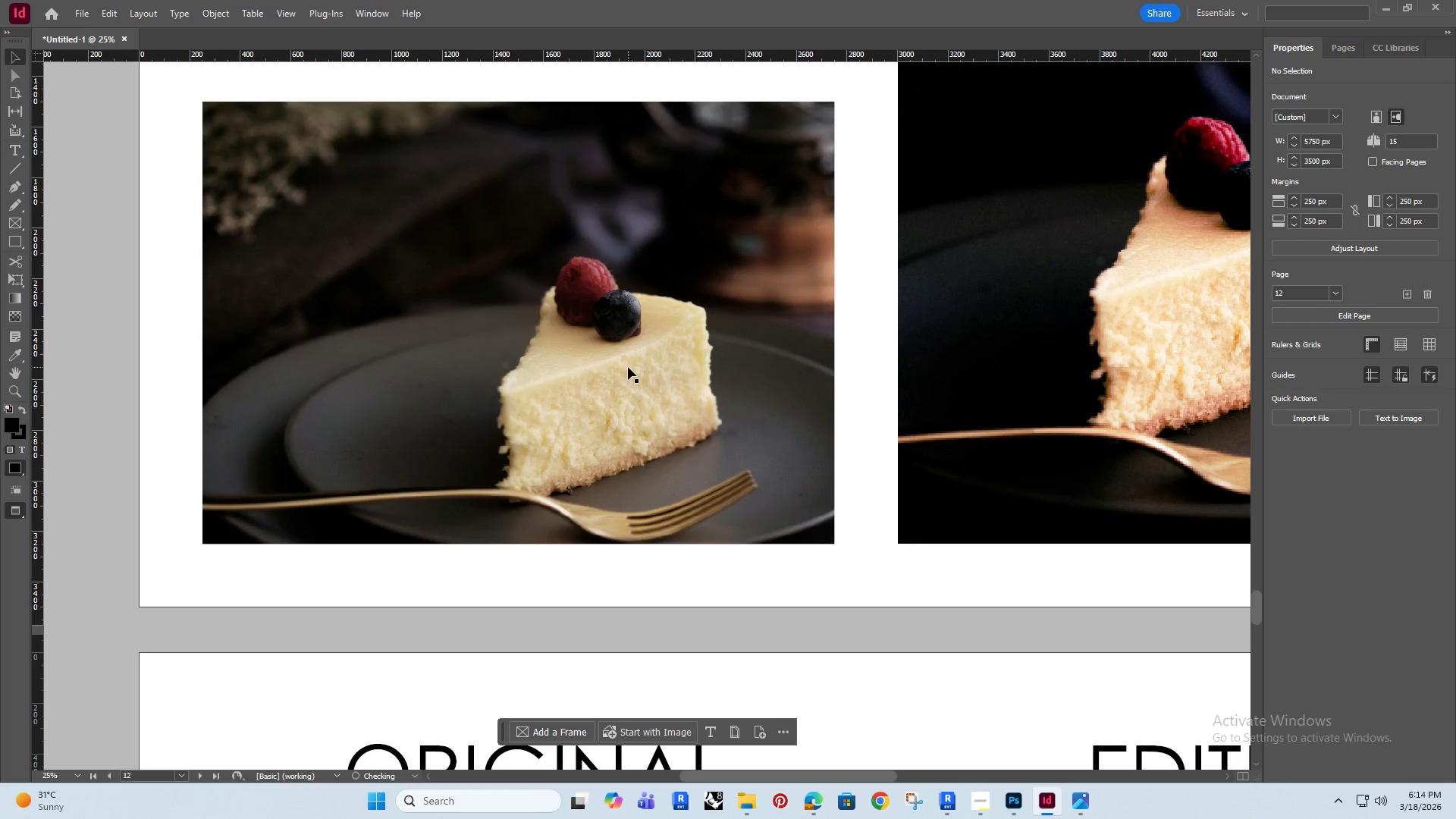 
hold_key(key=AltRight, duration=0.33)
 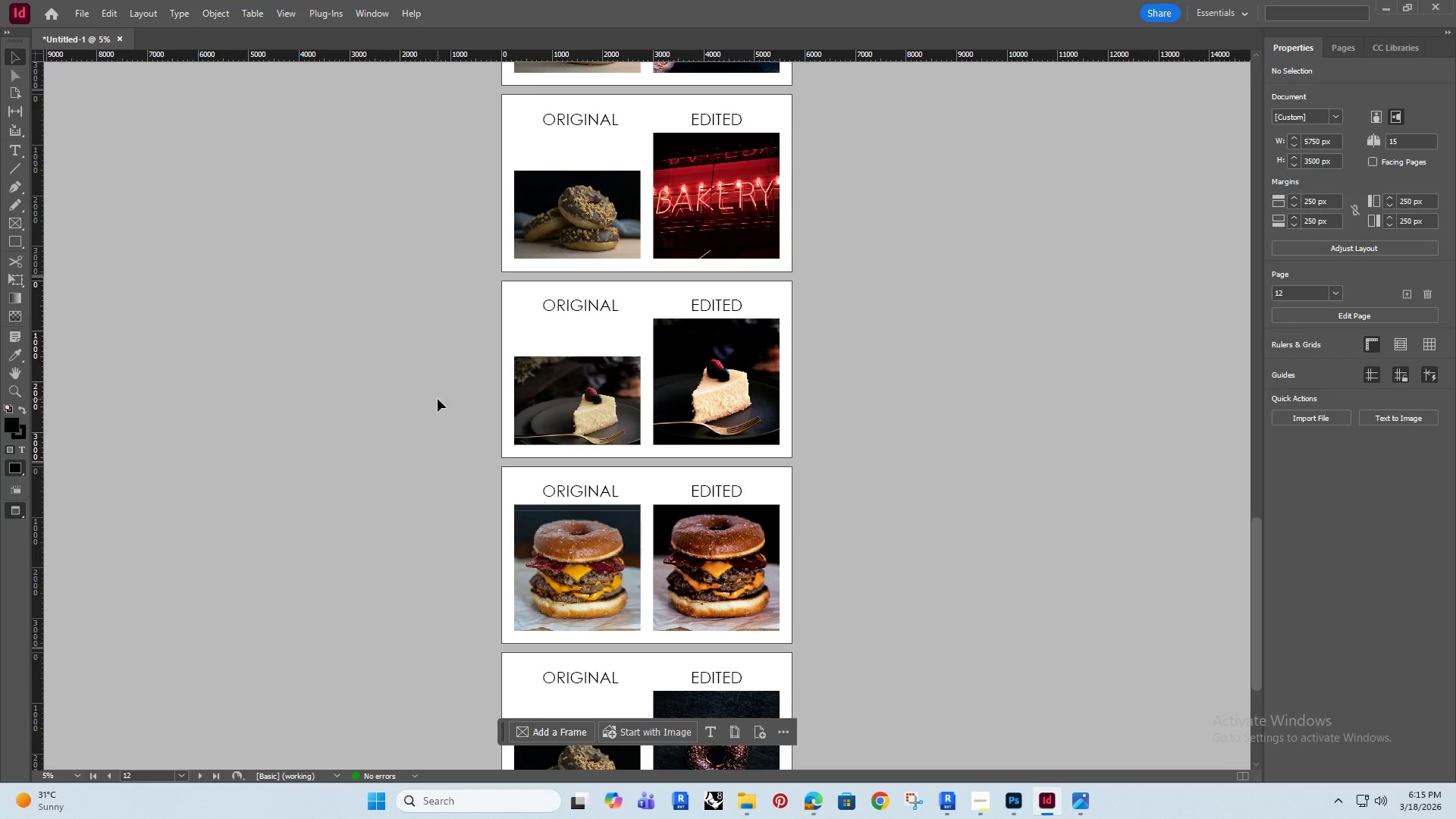 
left_click([438, 399])
 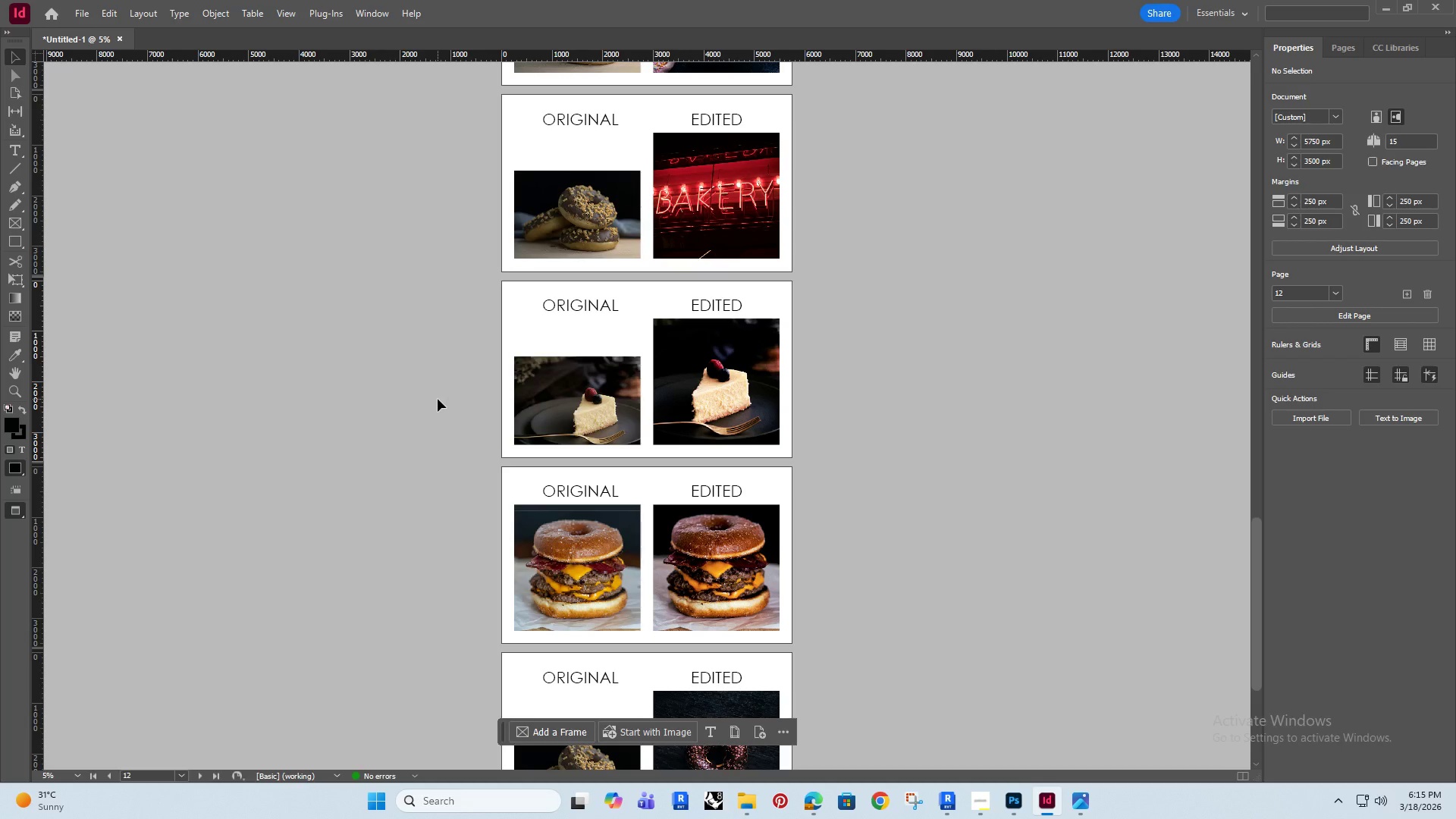 
scroll: coordinate [558, 429], scroll_direction: down, amount: 2.0
 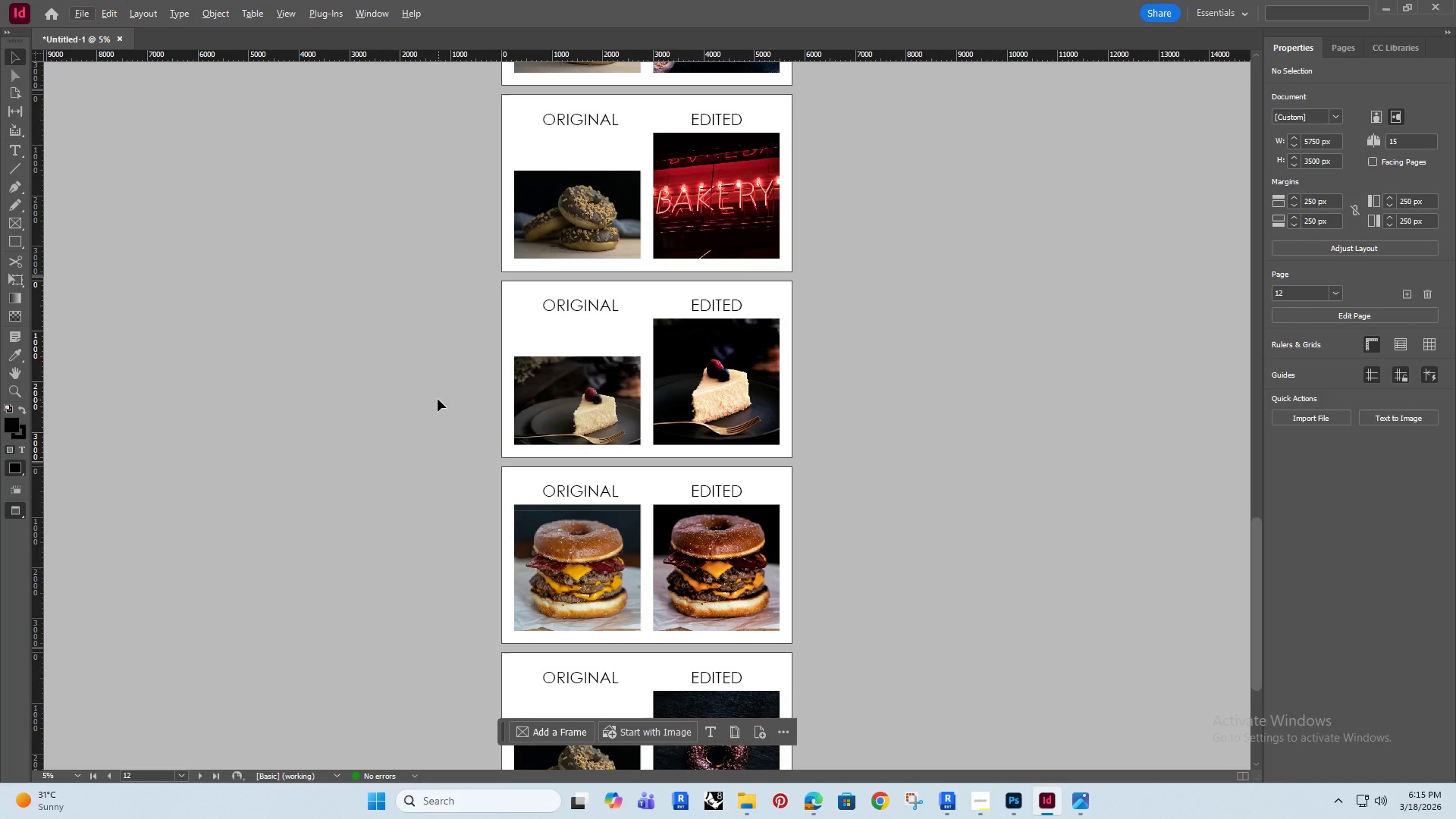 
key(W)
 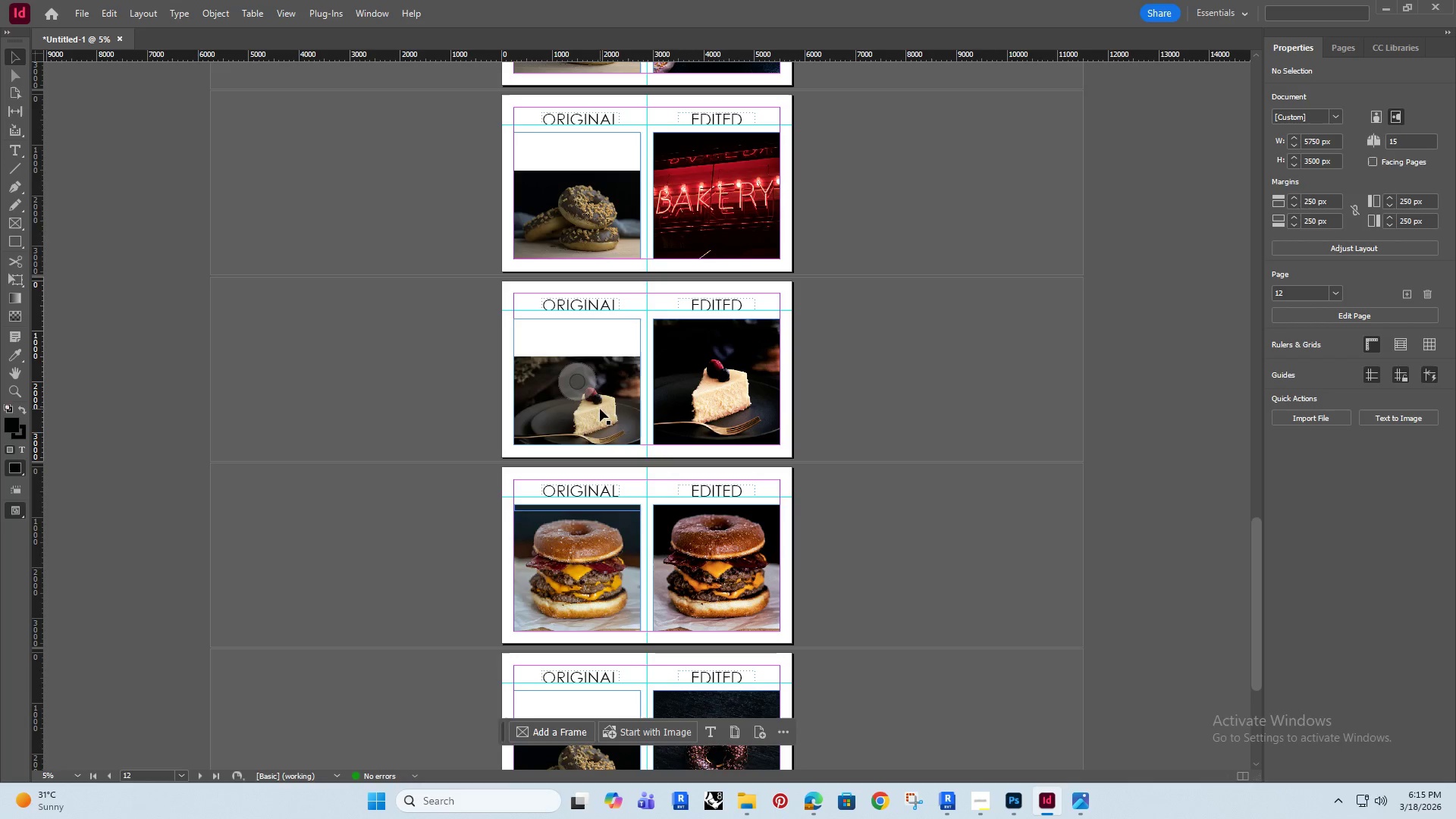 
double_click([583, 392])
 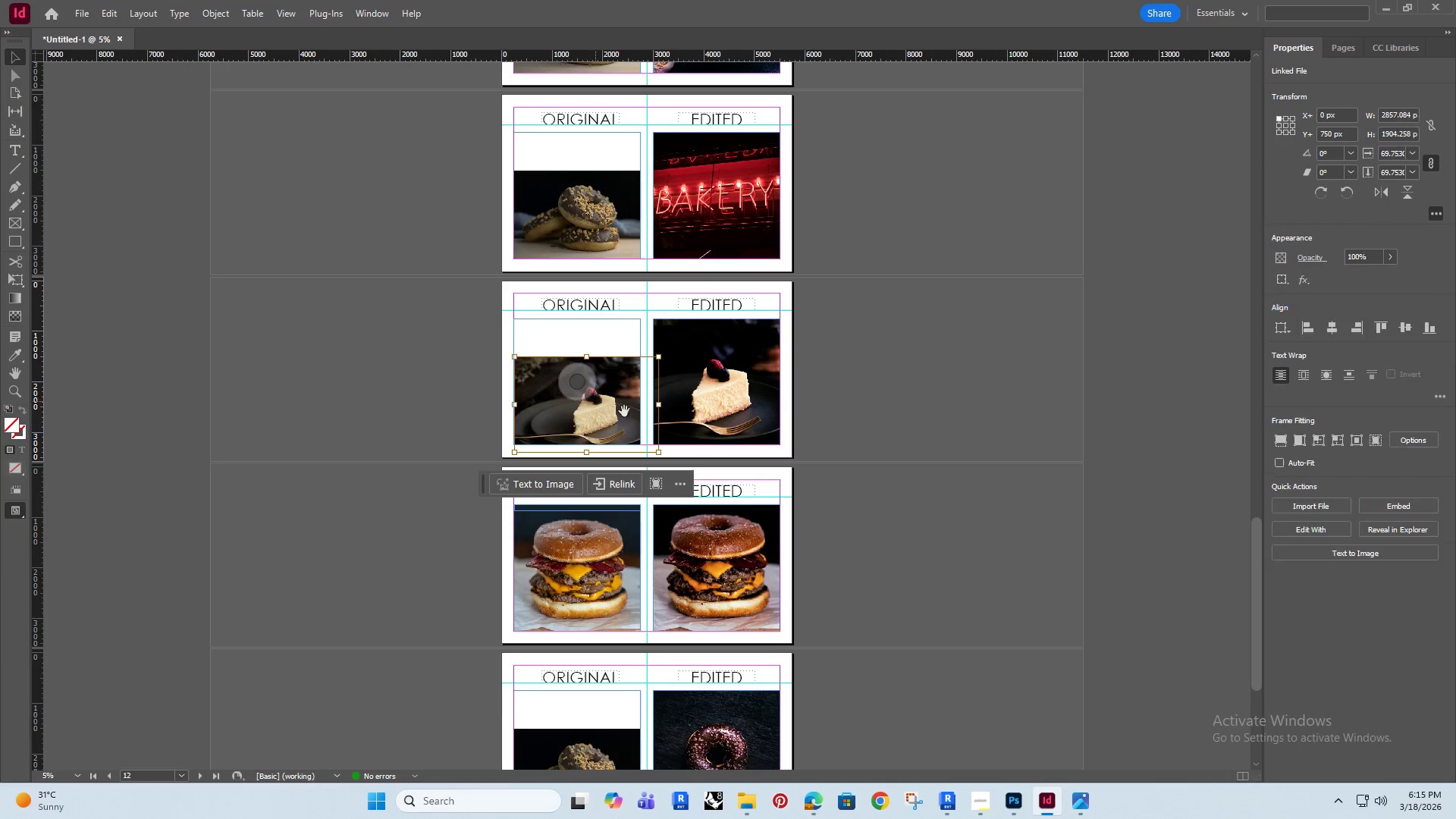 
hold_key(key=ShiftRight, duration=1.5)
left_click_drag(start_coordinate=[657, 403], to_coordinate=[639, 410])
 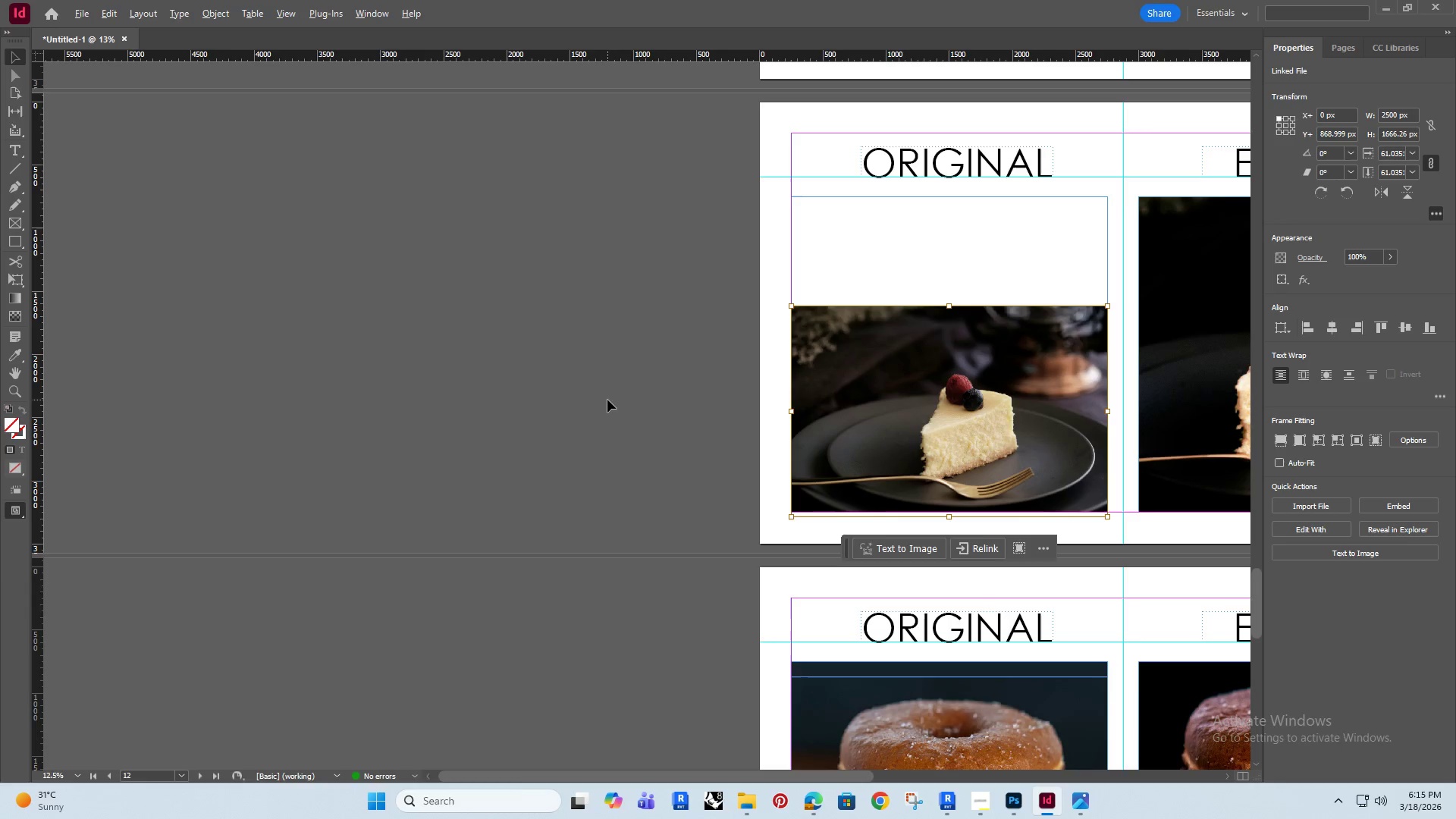 
key(Shift+ShiftRight)
 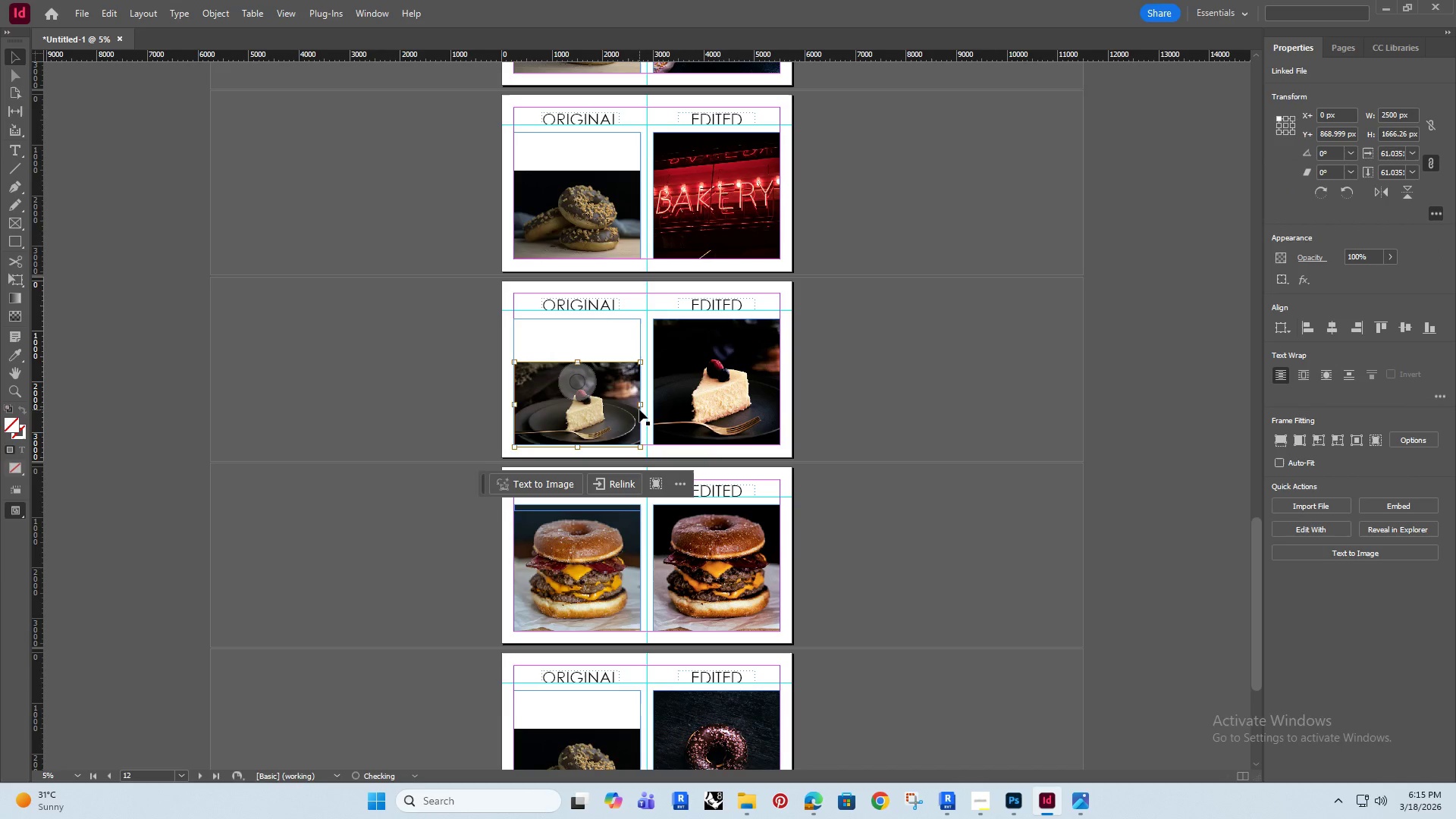 
key(Shift+ShiftRight)
 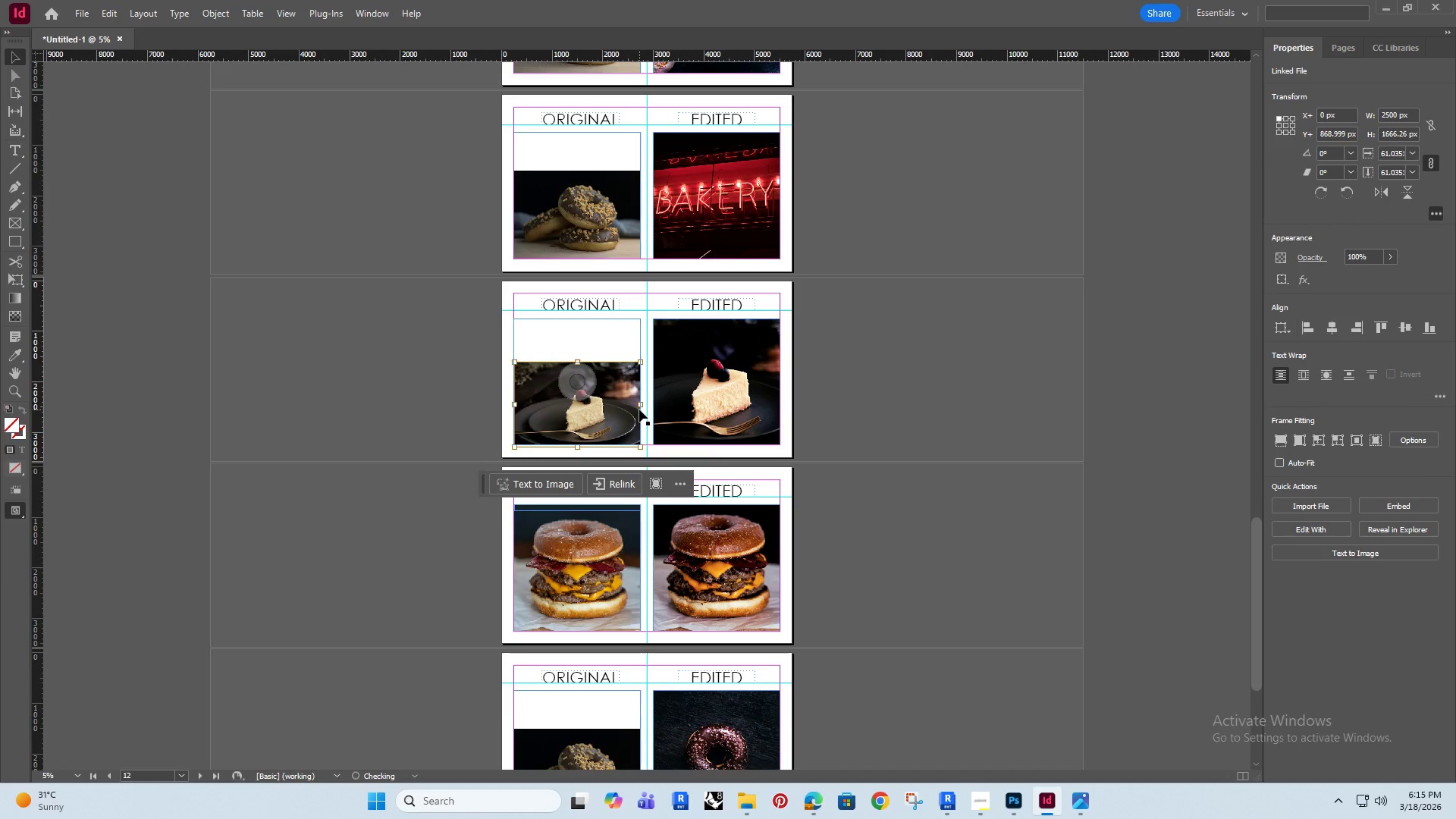 
key(Shift+ShiftRight)
 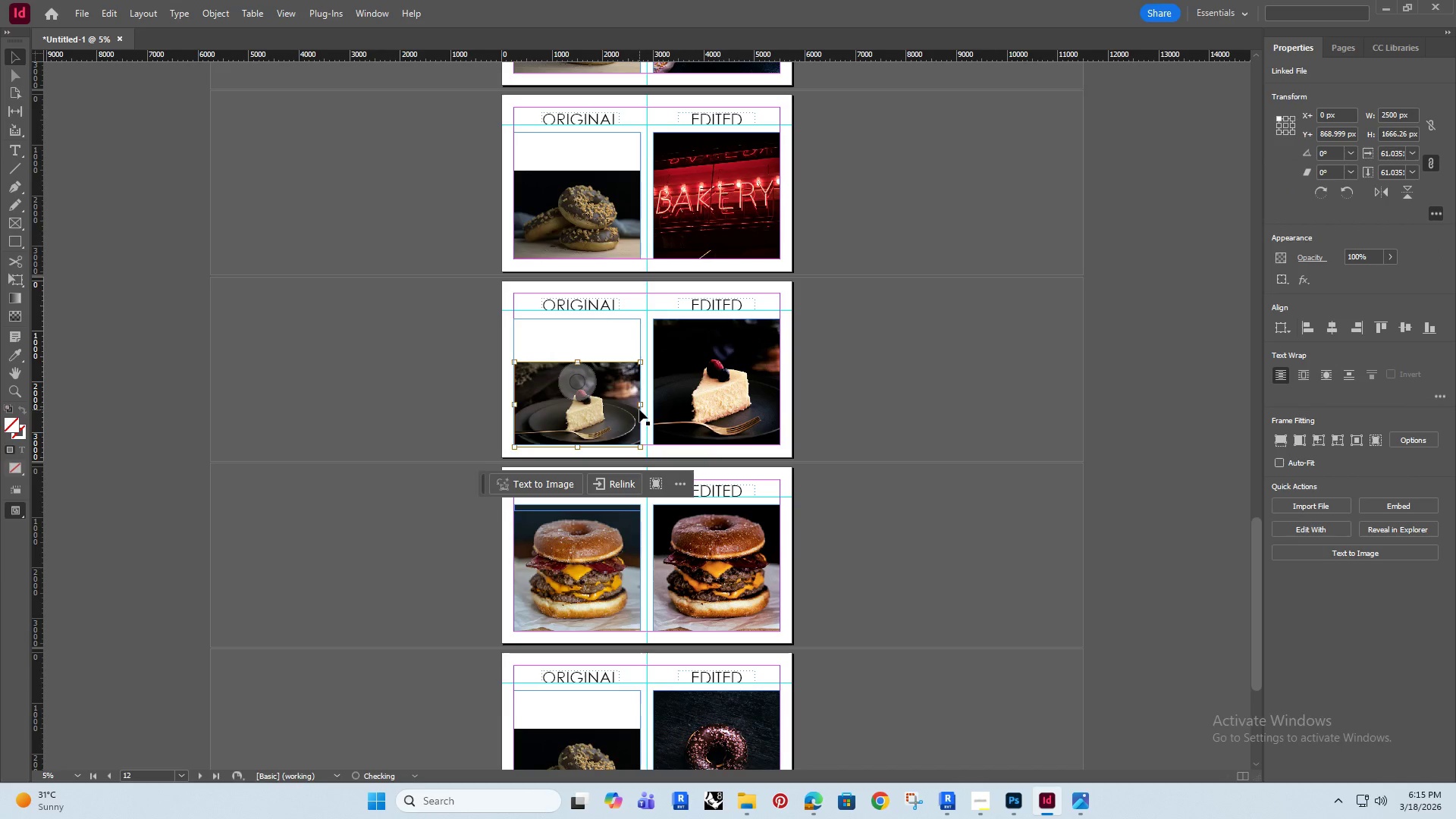 
key(Shift+ShiftRight)
 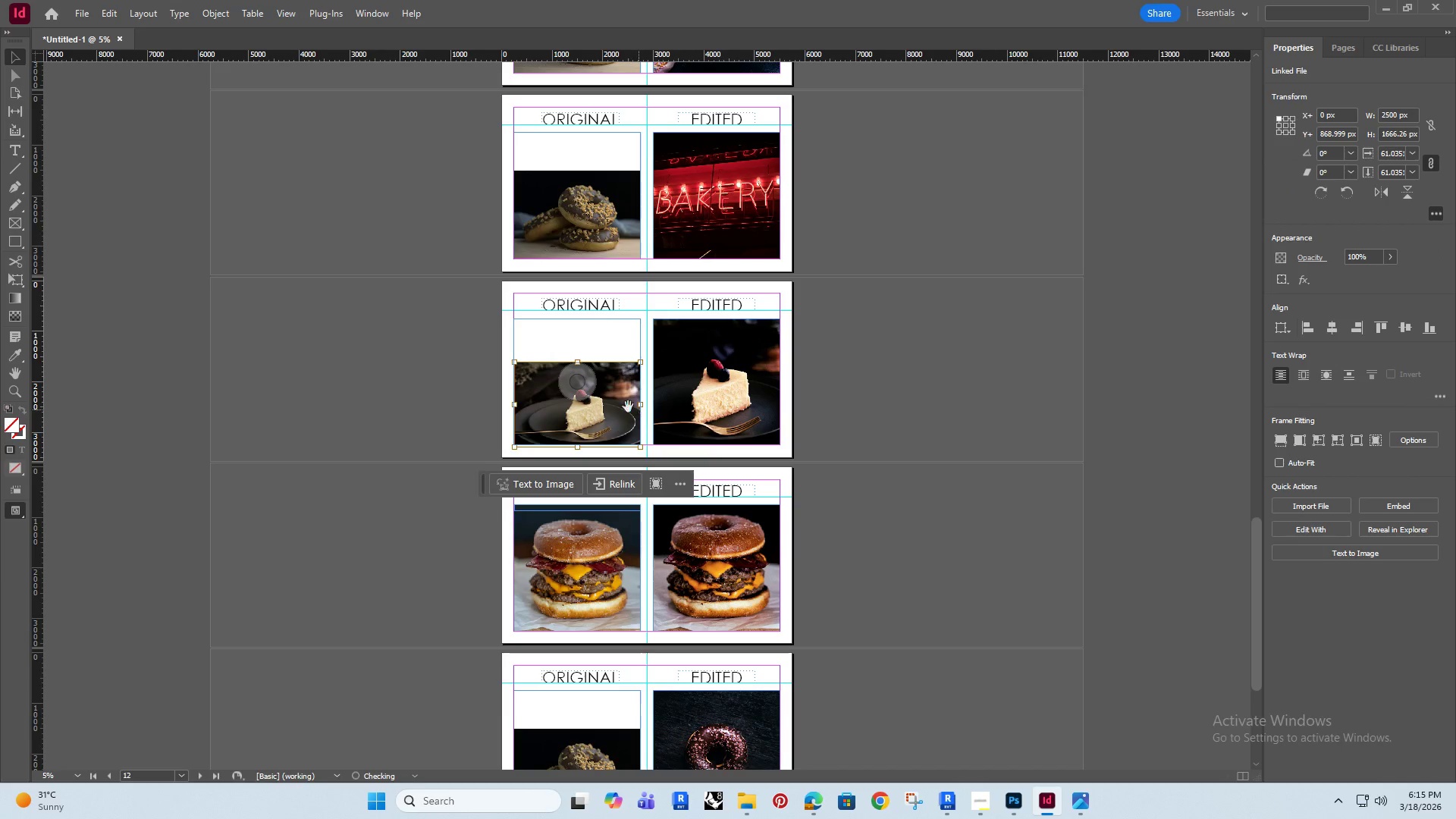 
key(Shift+ShiftRight)
 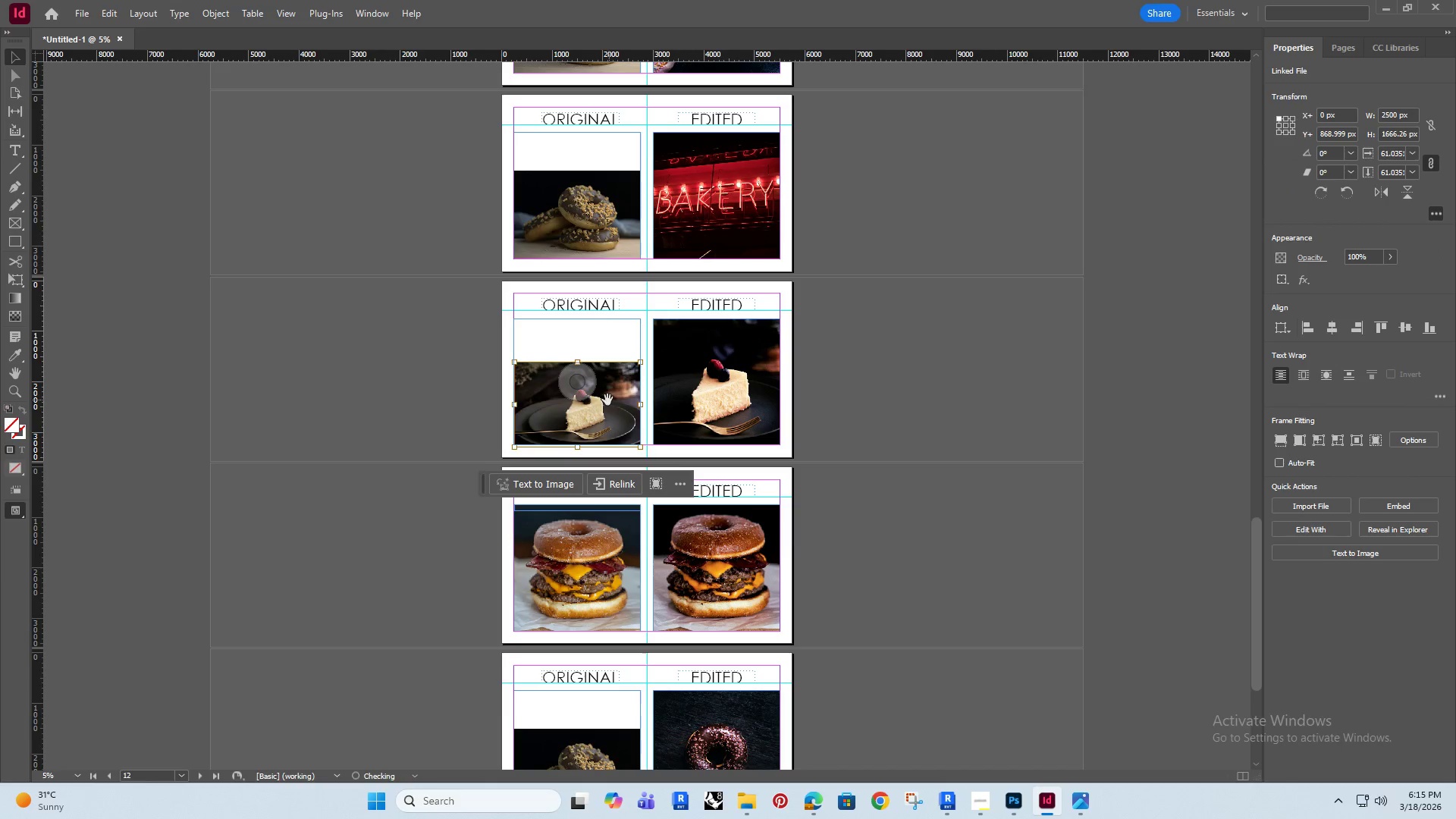 
hold_key(key=AltRight, duration=0.59)
scroll: coordinate [607, 400], scroll_direction: up, amount: 1.0
 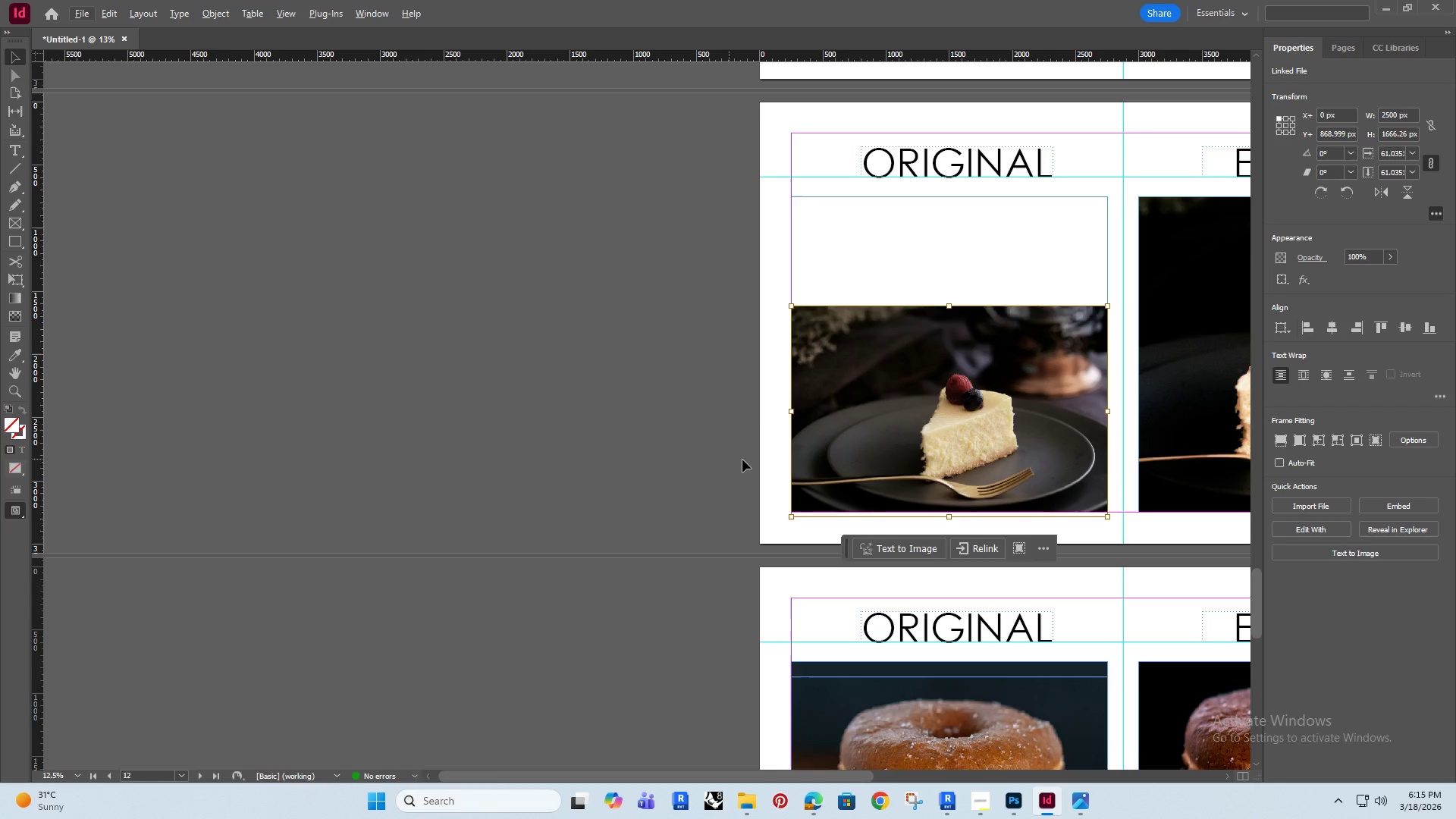 
hold_key(key=Space, duration=0.97)
 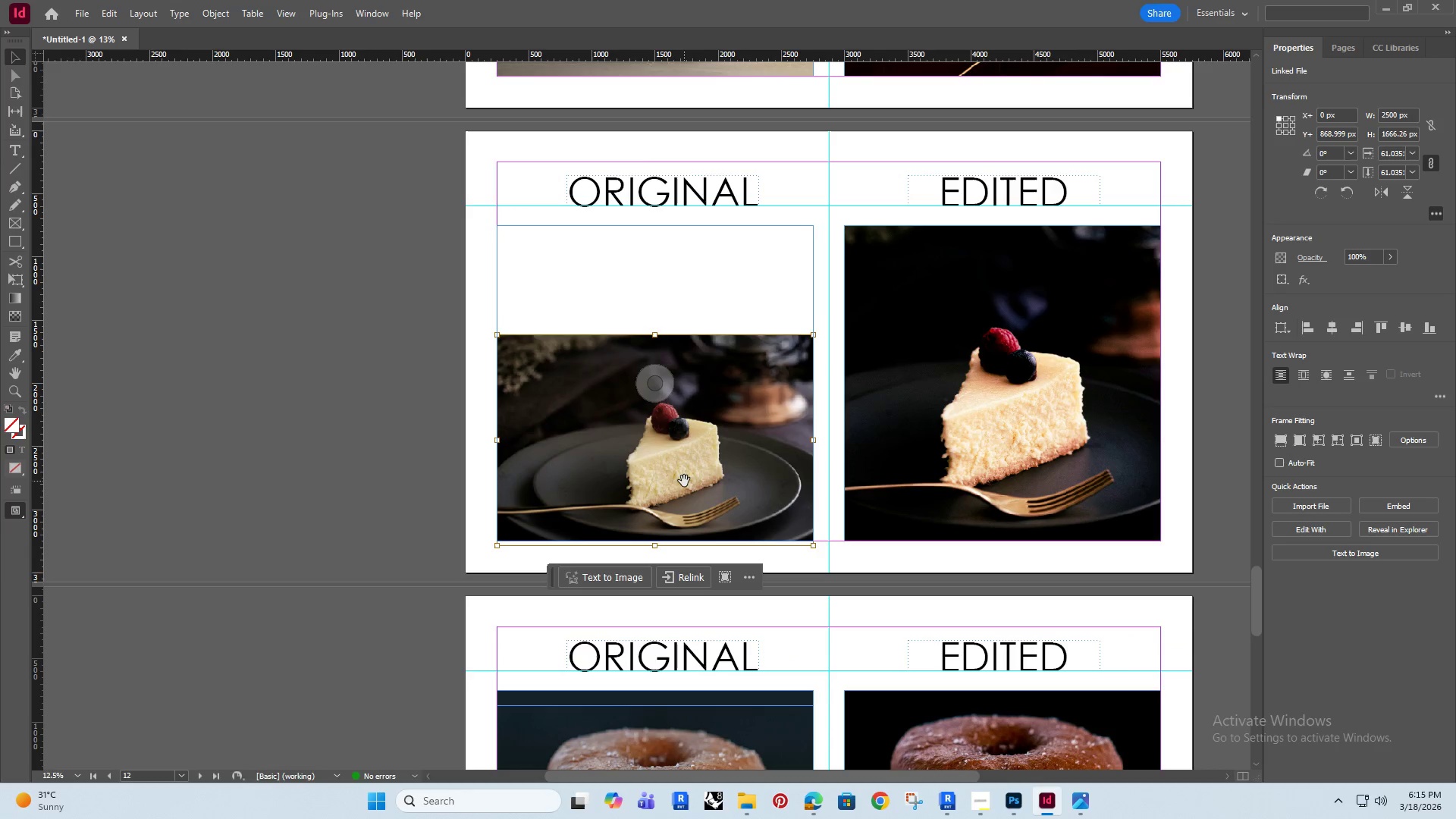 
left_click_drag(start_coordinate=[724, 420], to_coordinate=[430, 449])
 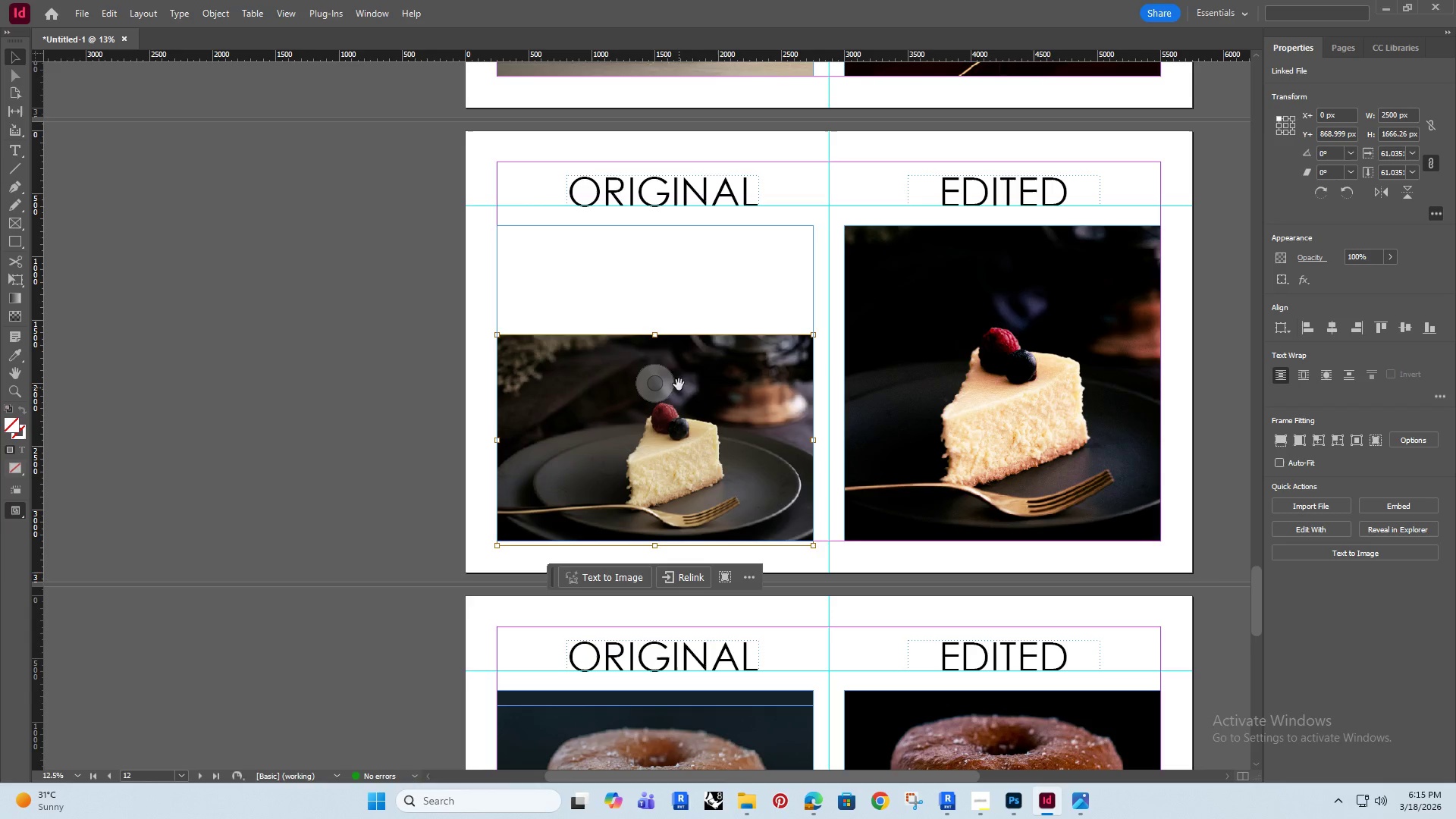 
left_click_drag(start_coordinate=[656, 337], to_coordinate=[651, 227])
 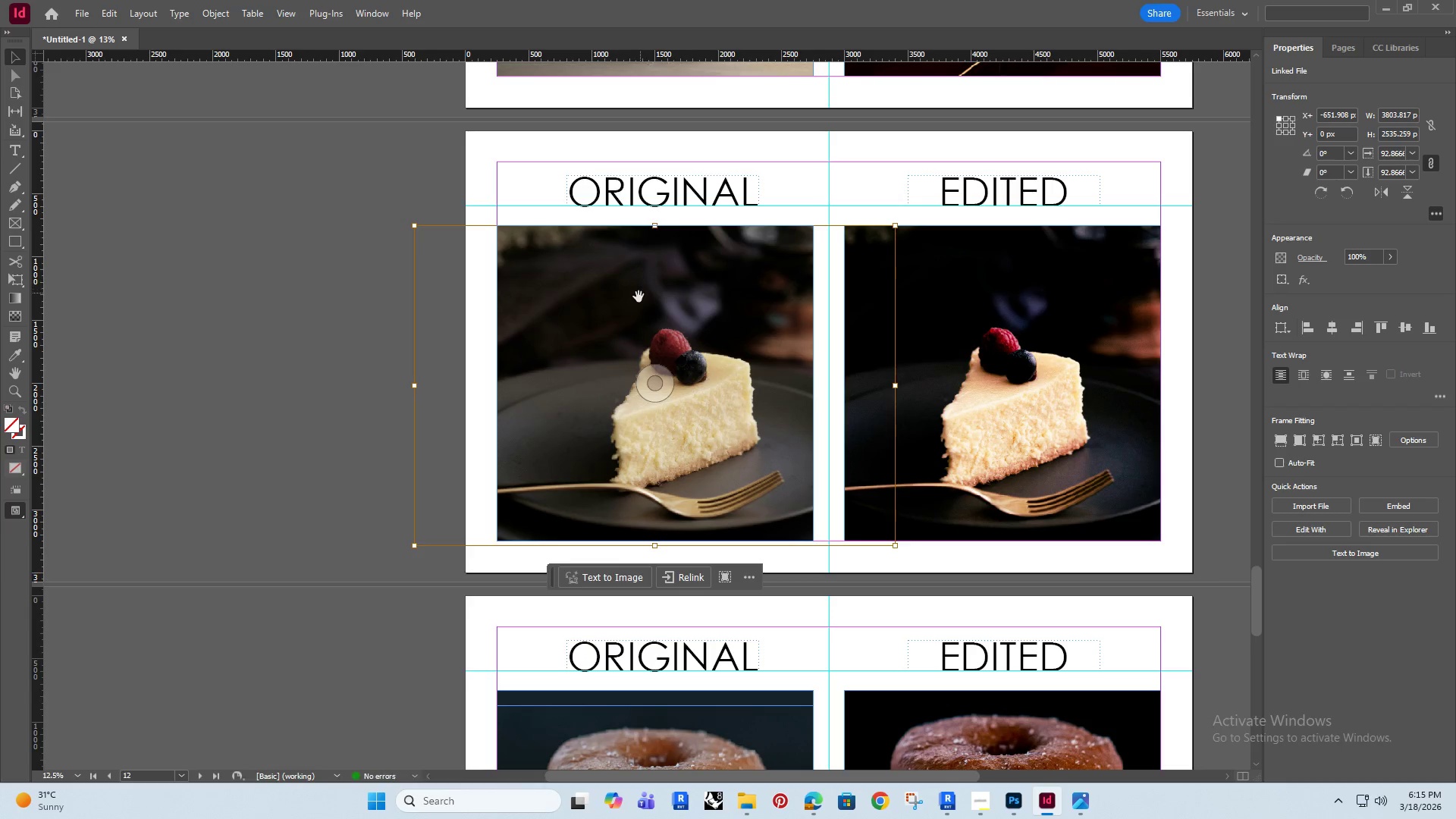 
hold_key(key=ShiftRight, duration=1.5)
 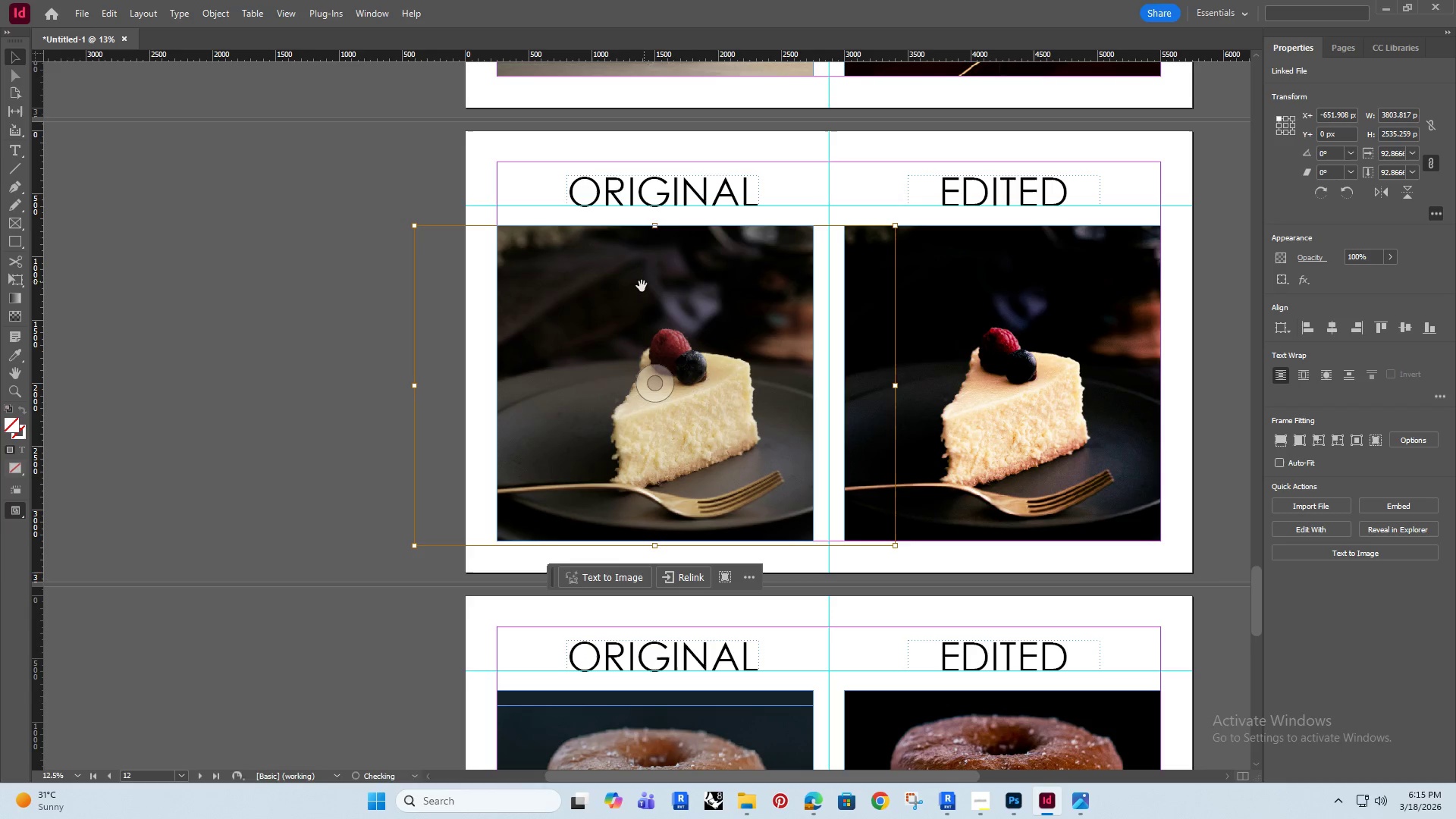 
hold_key(key=ShiftRight, duration=0.38)
 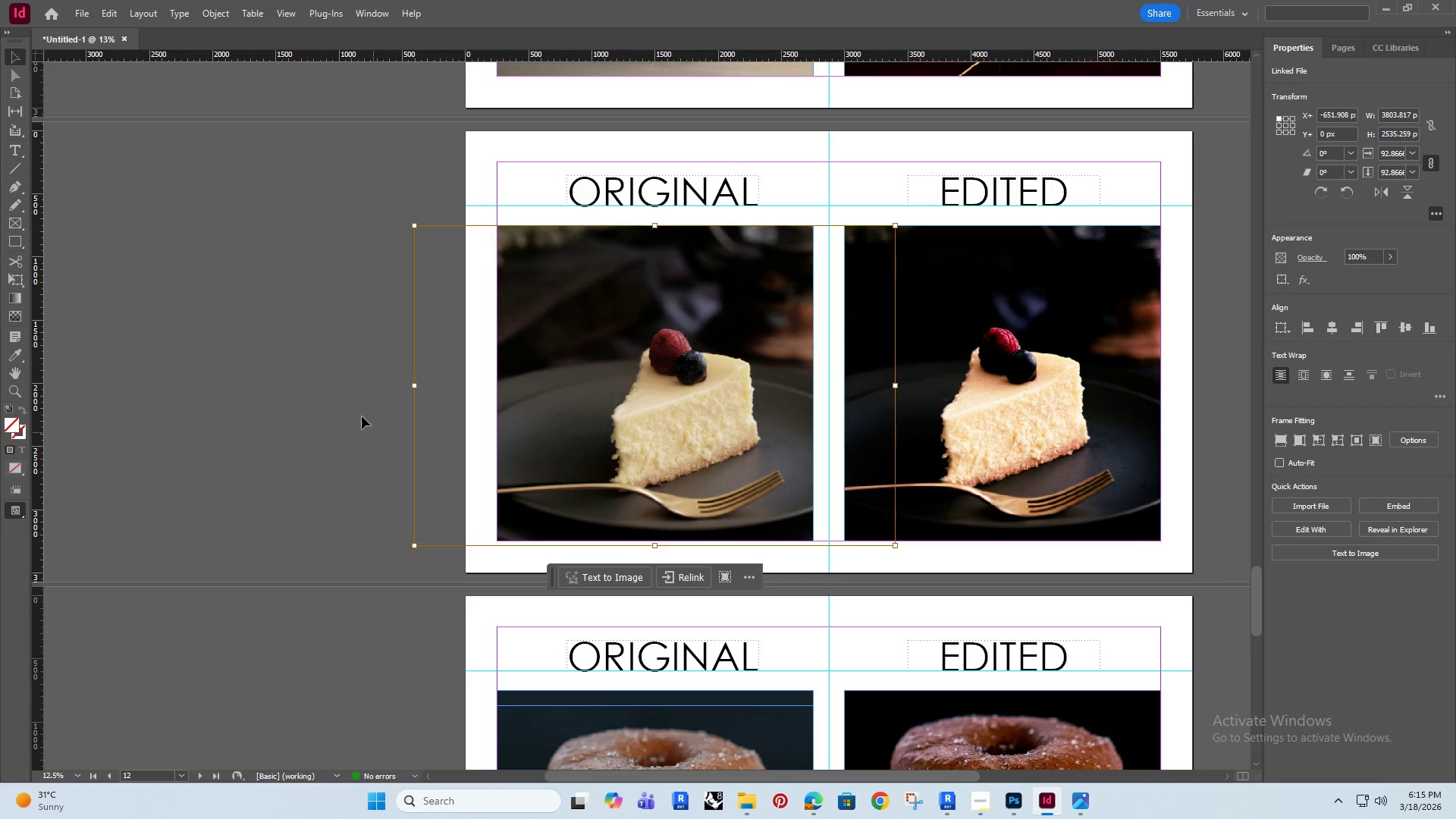 
left_click([248, 347])
 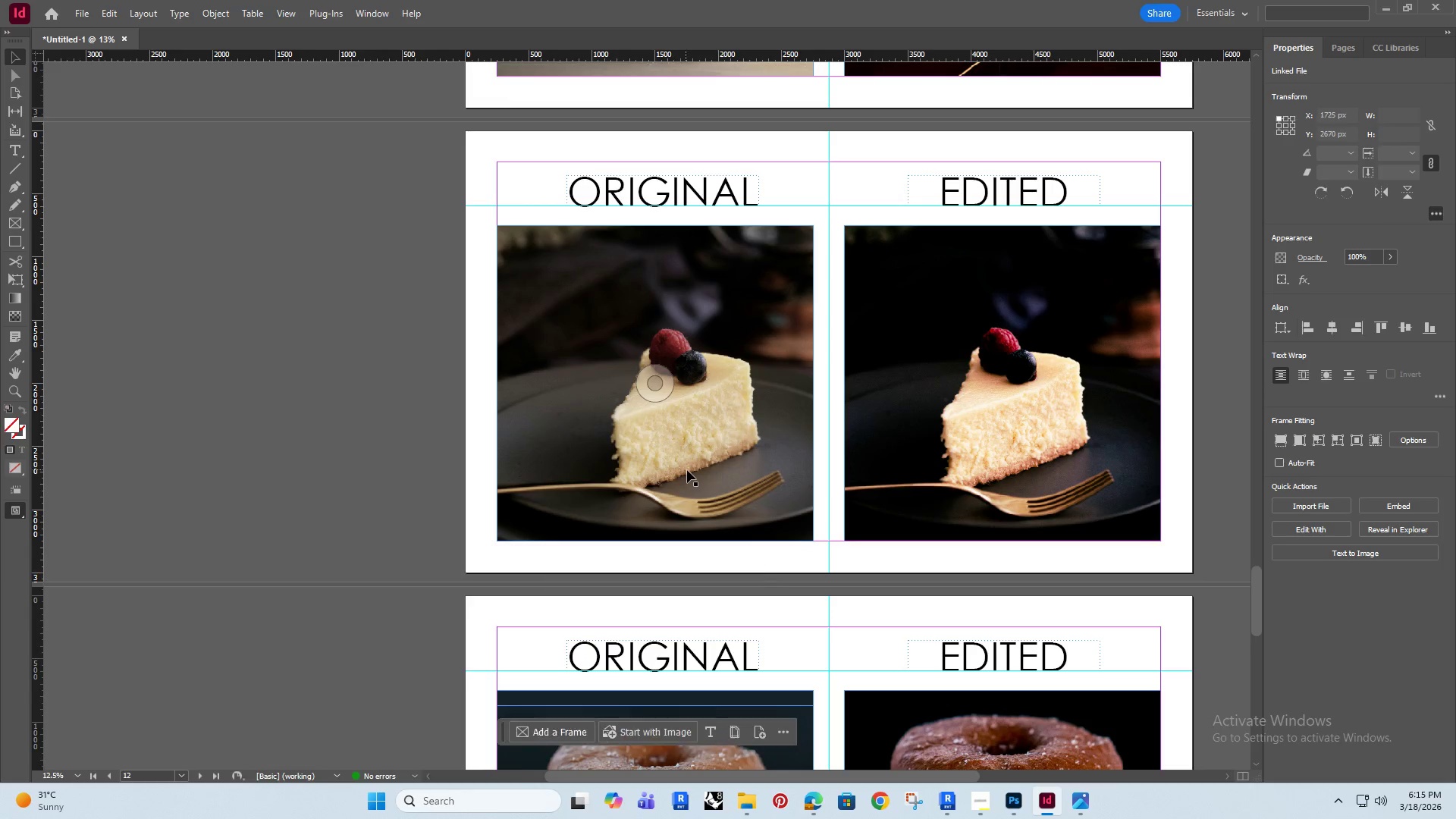 
hold_key(key=AltRight, duration=0.72)
 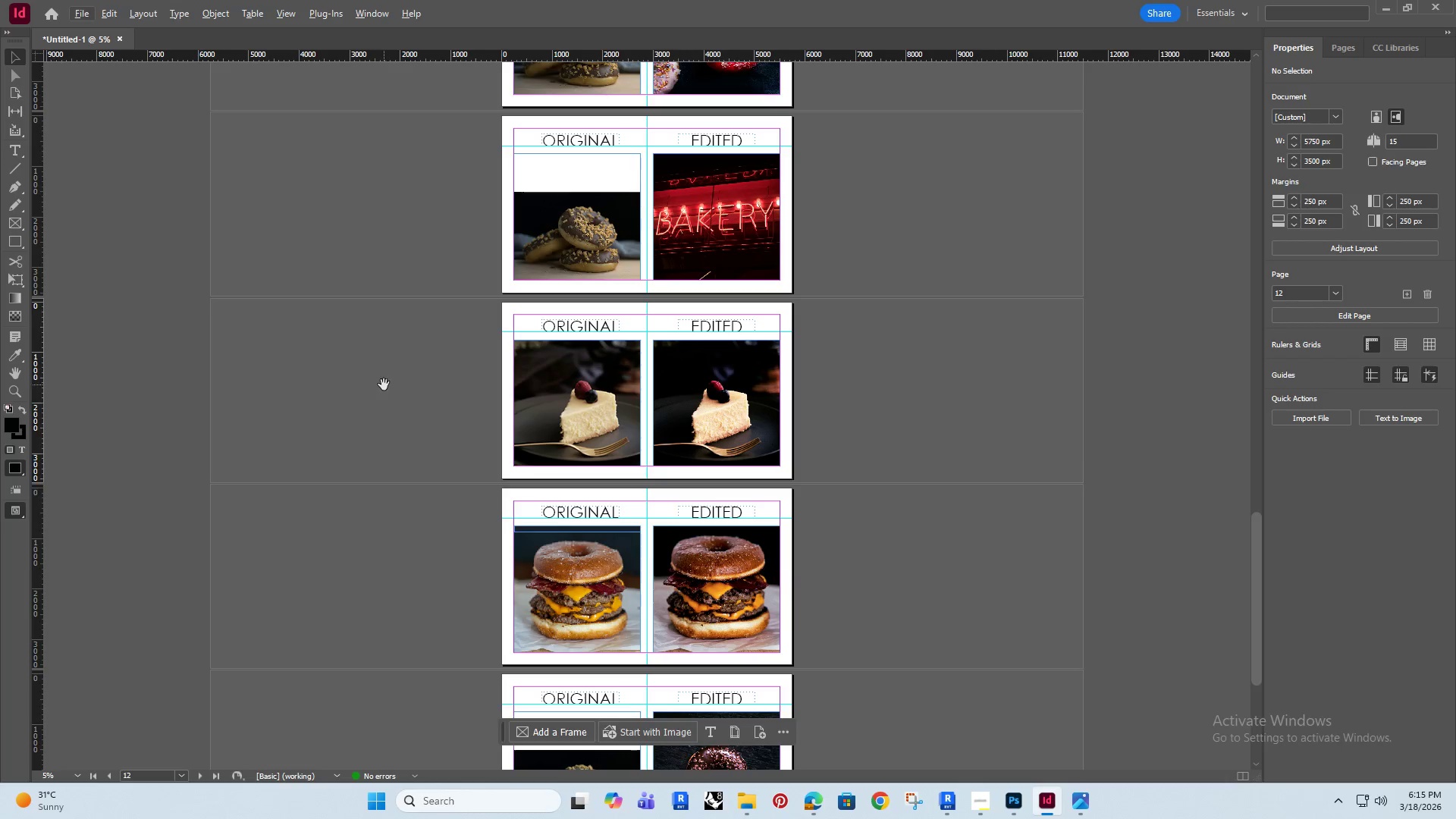 
hold_key(key=AltRight, duration=18.67)
 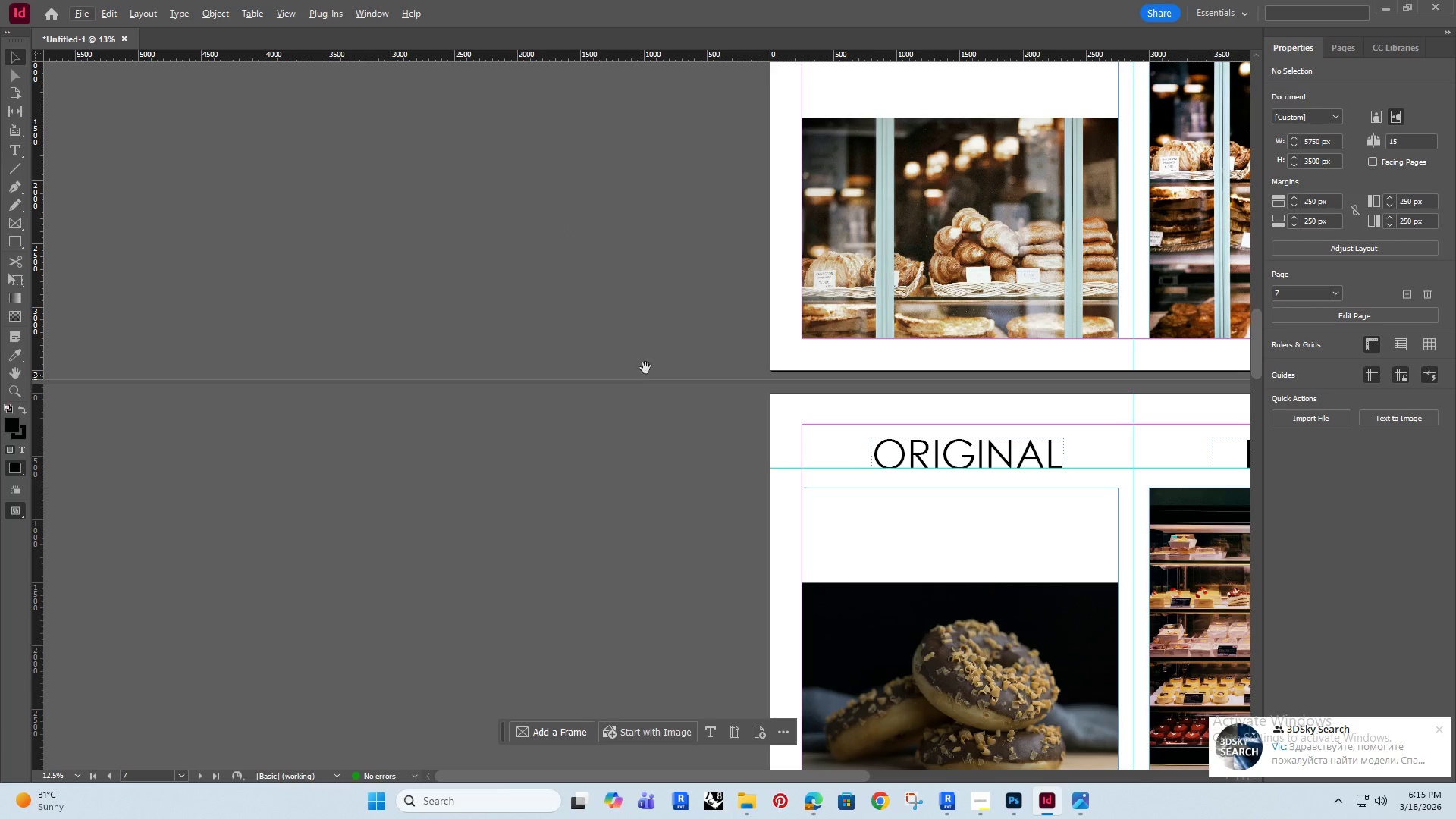 
scroll: coordinate [668, 460], scroll_direction: down, amount: 1.0
 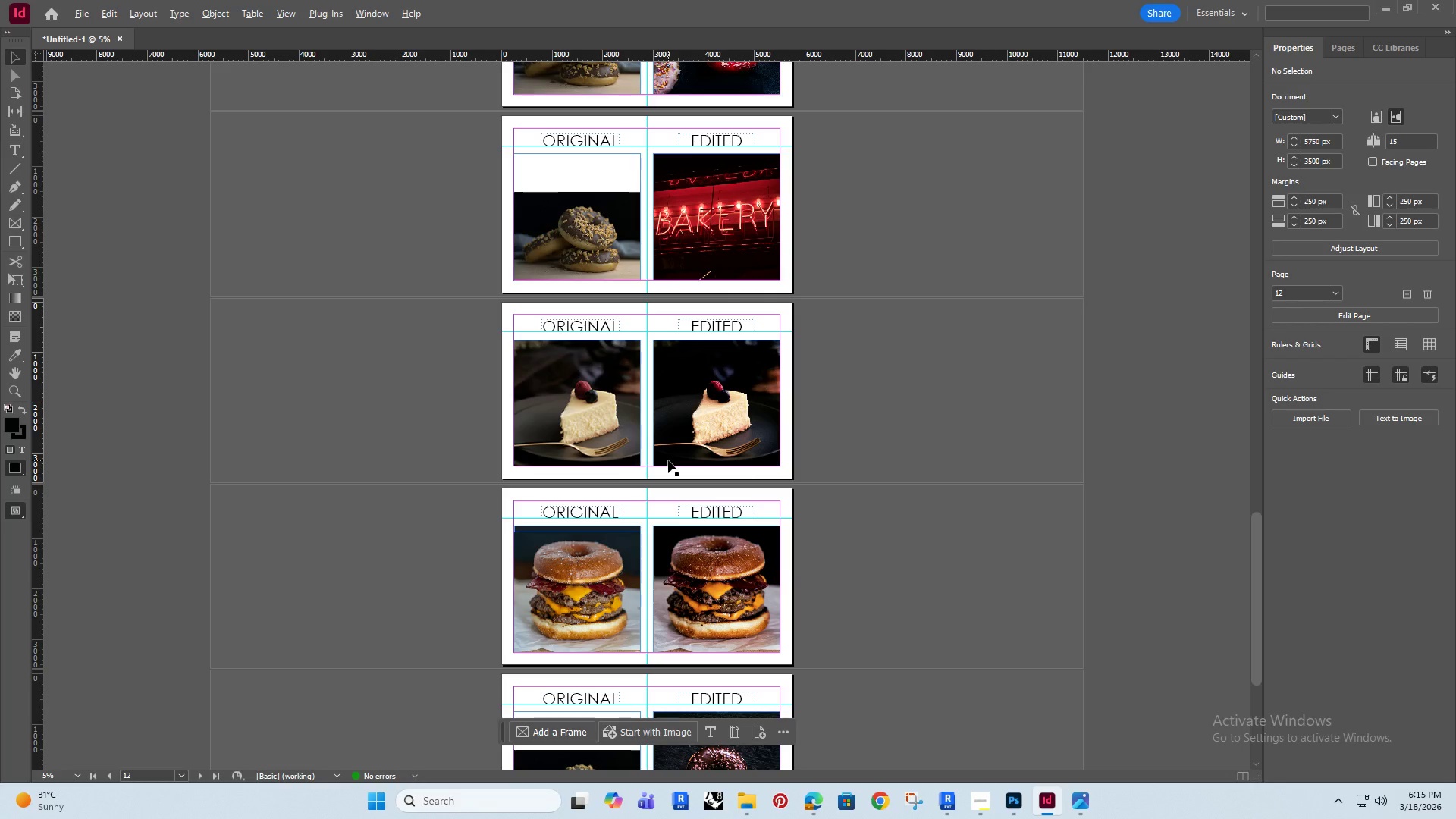 
hold_key(key=Space, duration=0.64)
 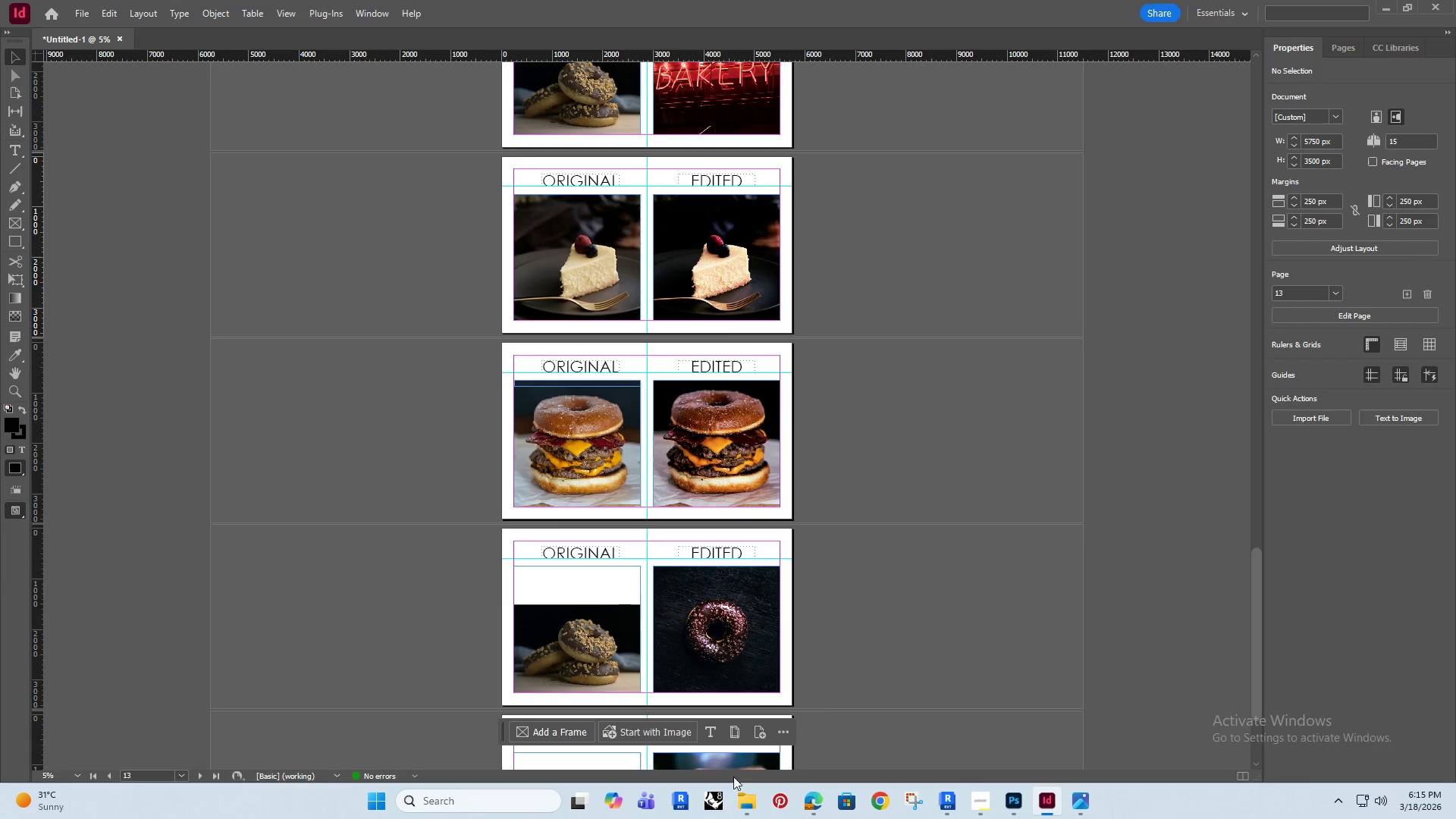 
left_click_drag(start_coordinate=[383, 384], to_coordinate=[372, 239])
 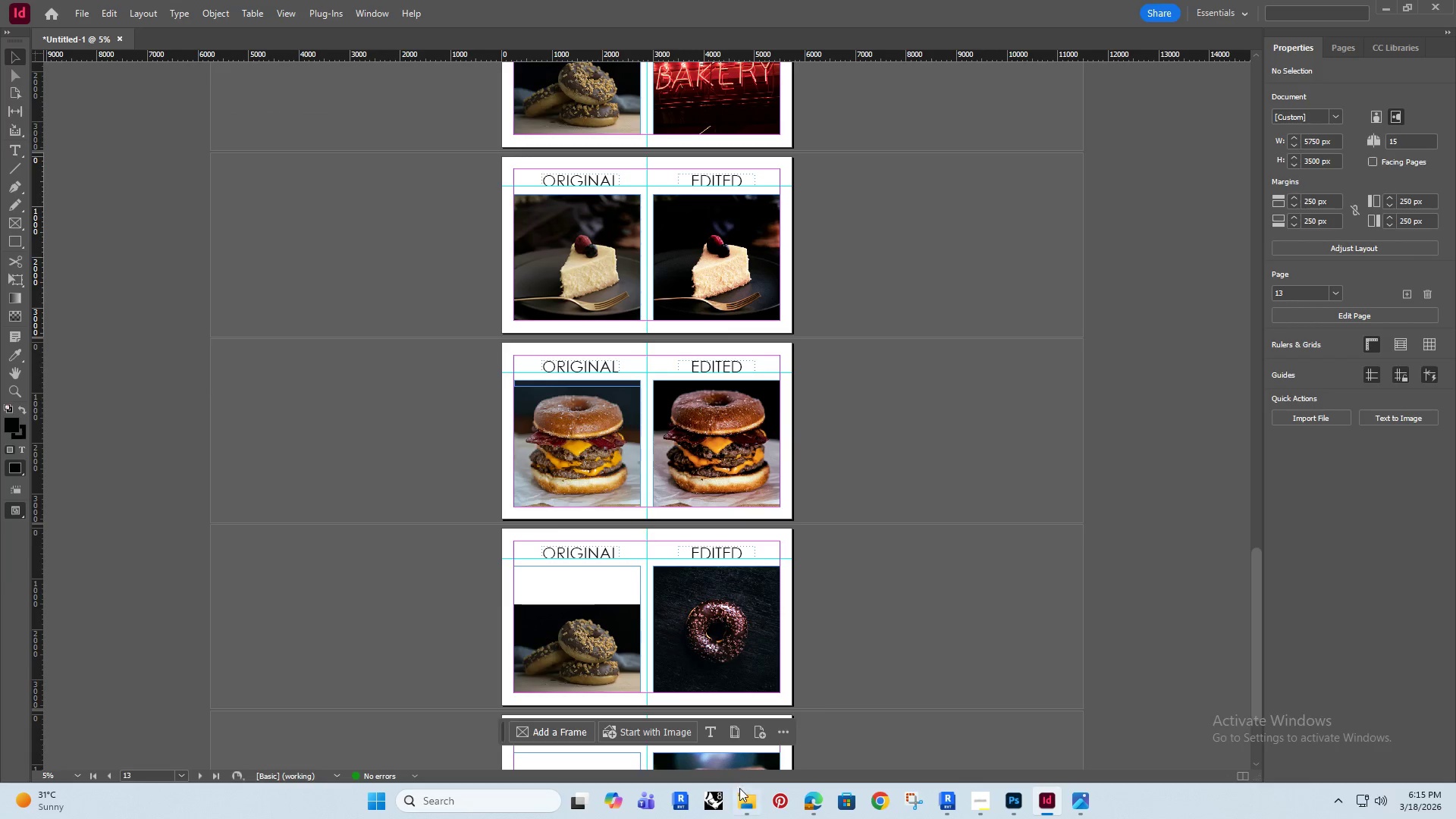 
left_click([739, 791])
 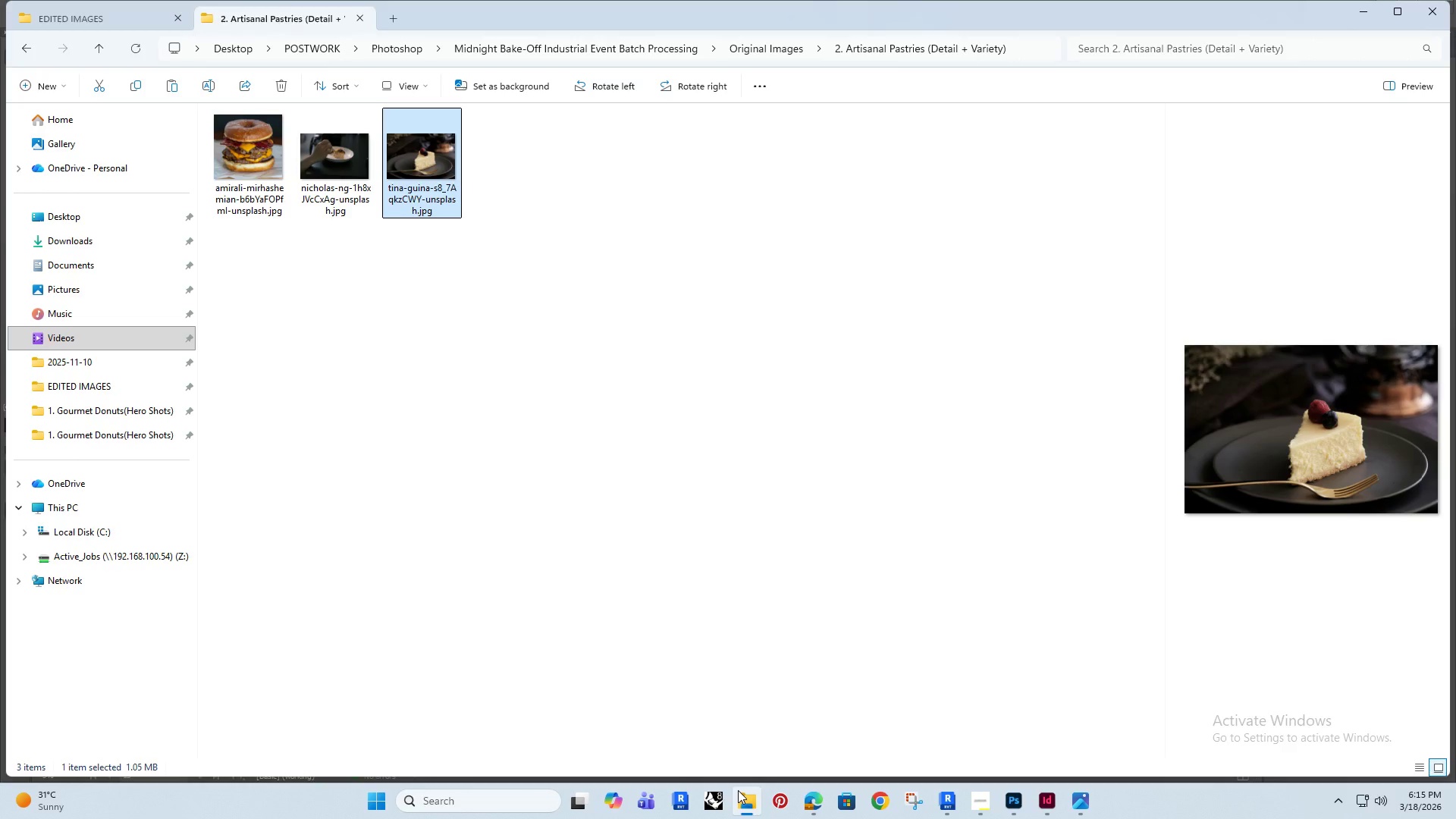 
left_click([738, 790])
 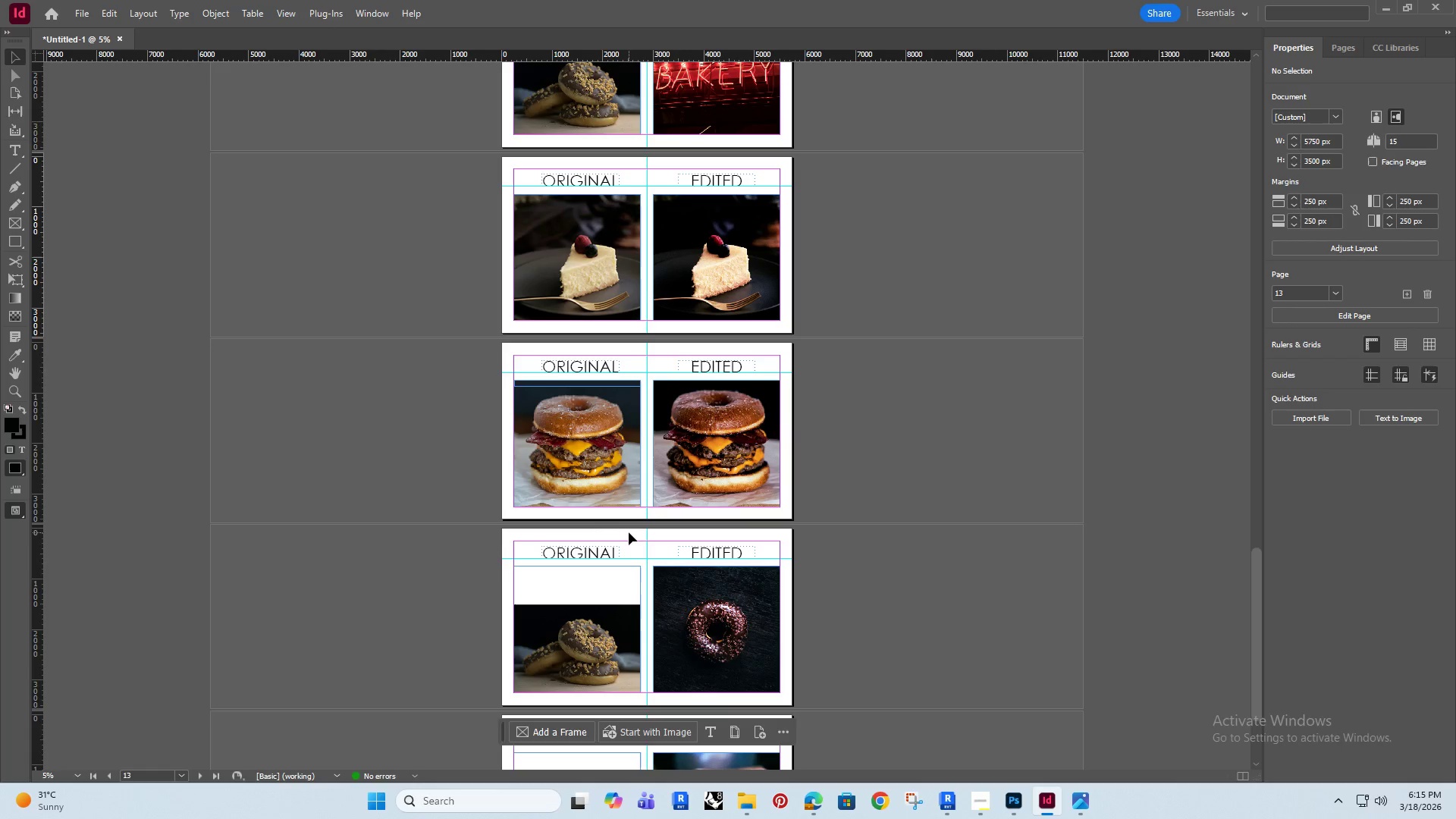 
scroll: coordinate [613, 488], scroll_direction: up, amount: 19.0
 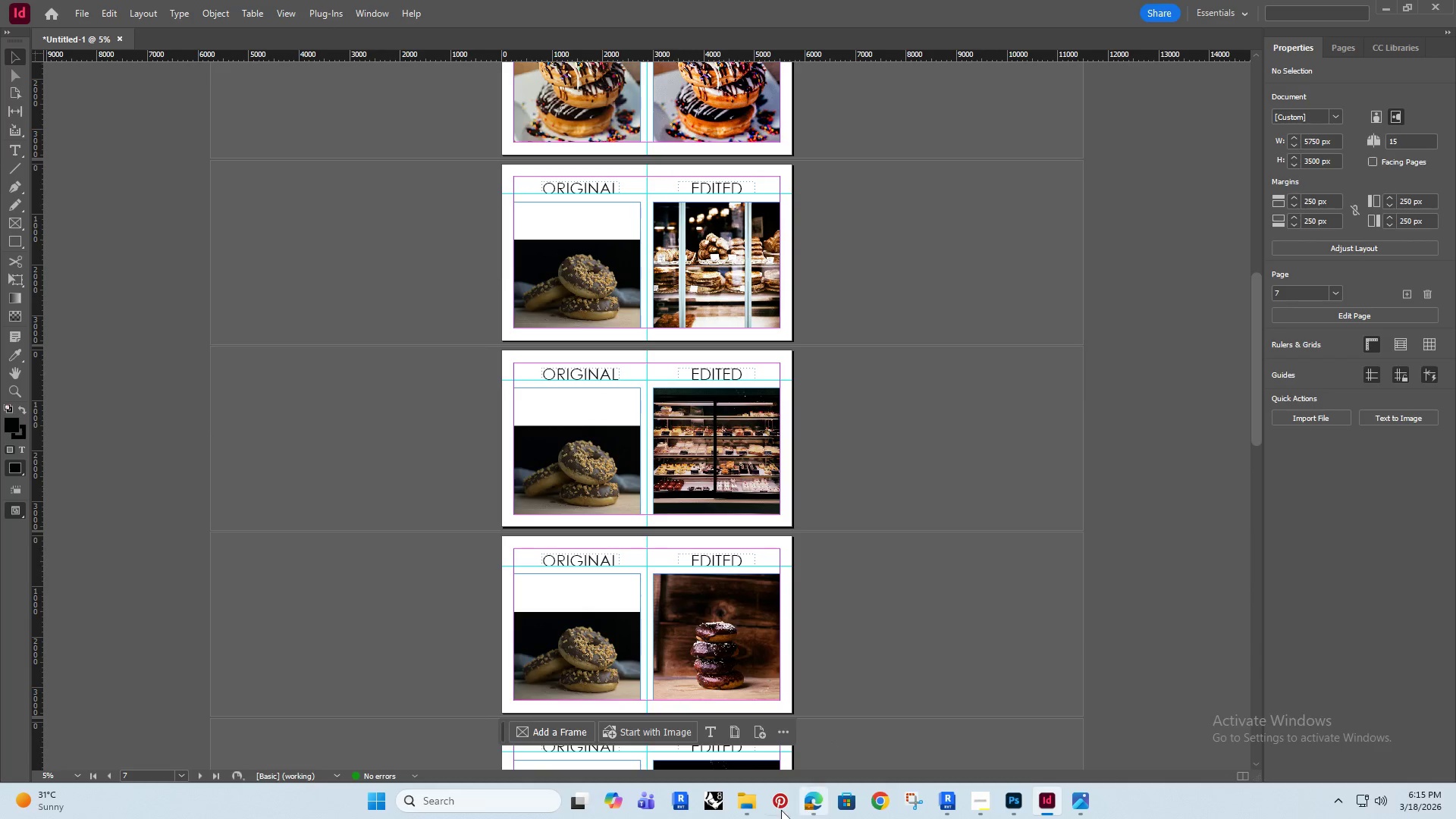 
left_click([753, 808])
 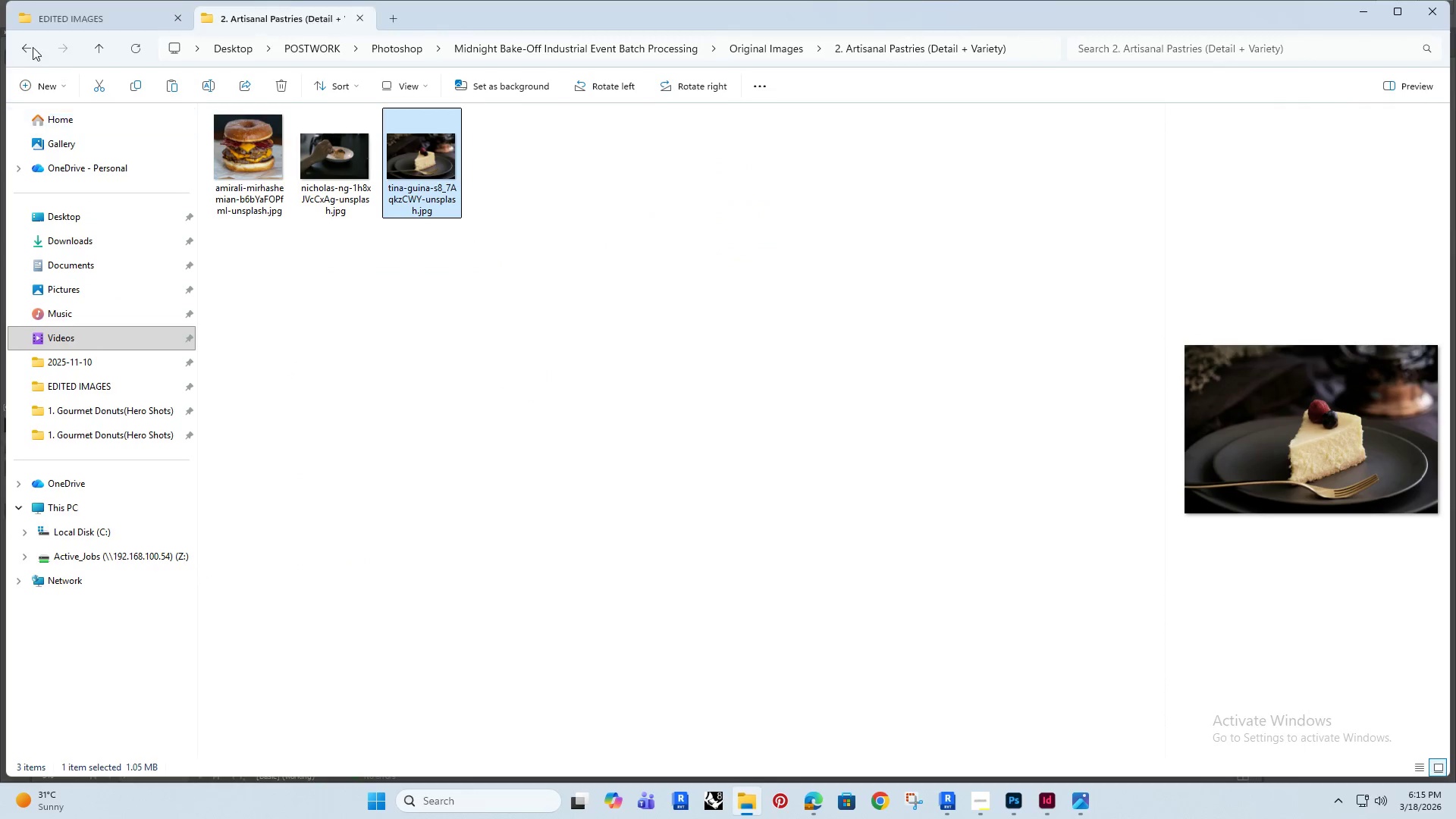 
left_click([26, 45])
 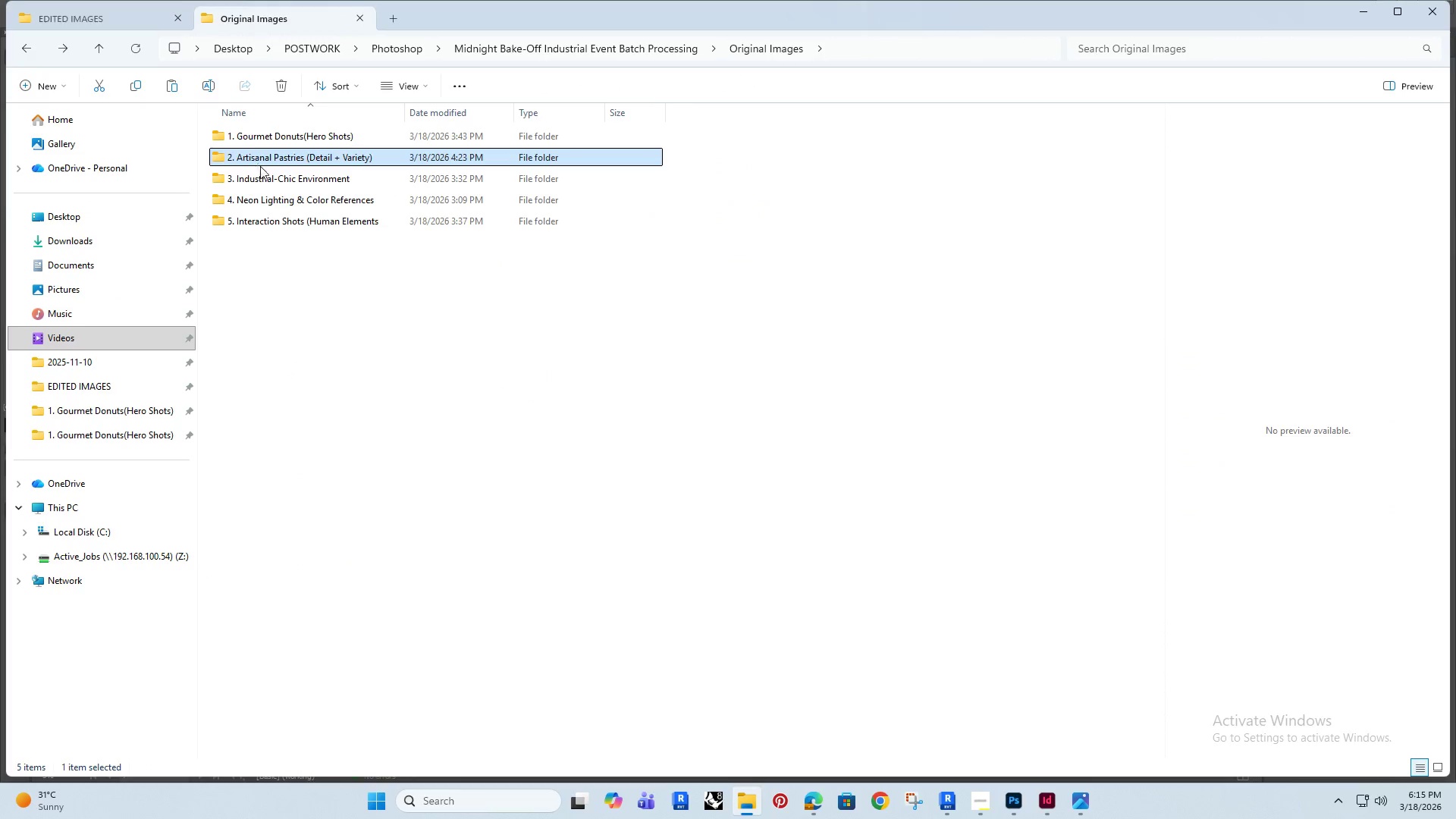 
double_click([276, 176])
 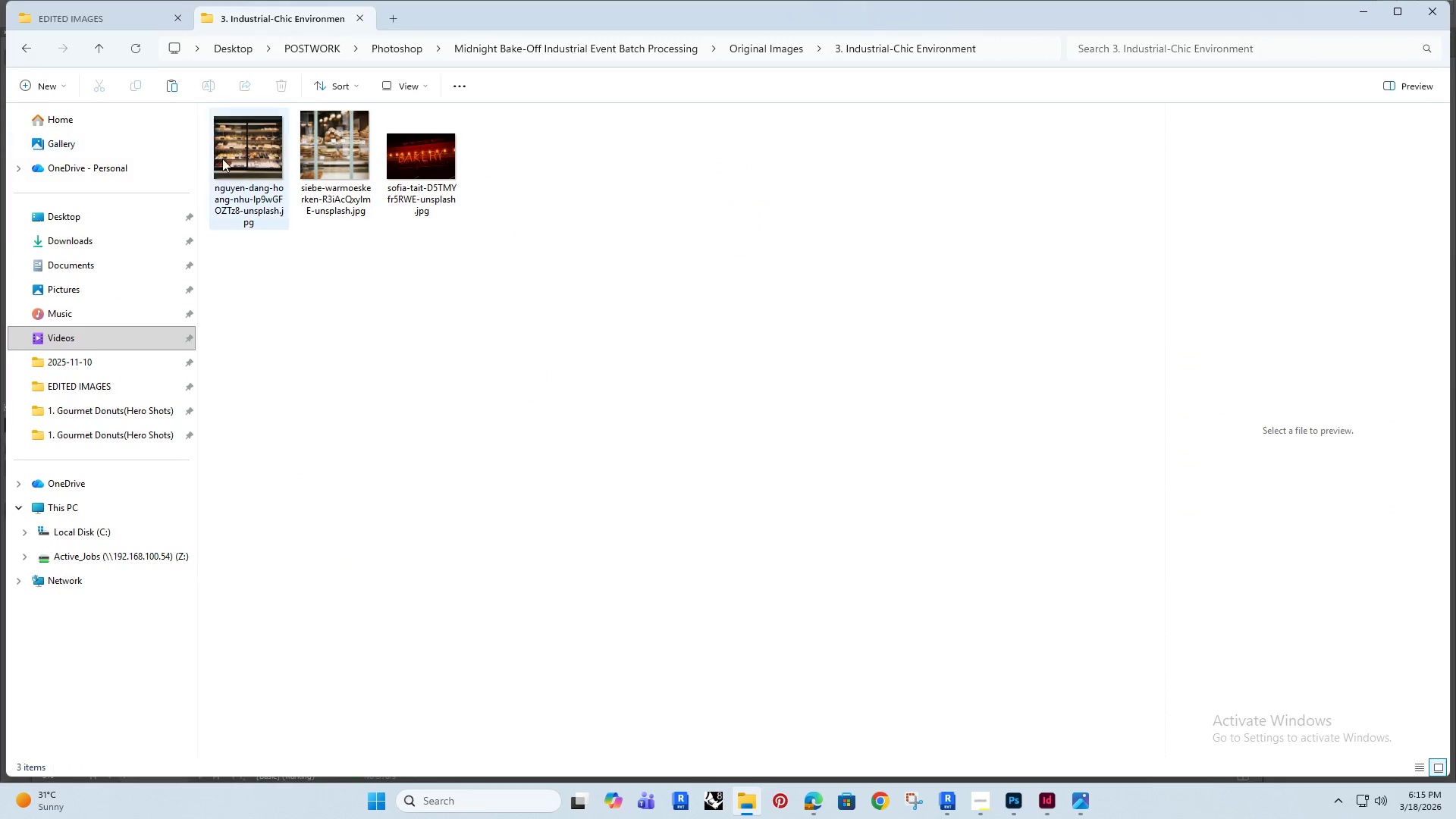 
left_click([256, 140])
 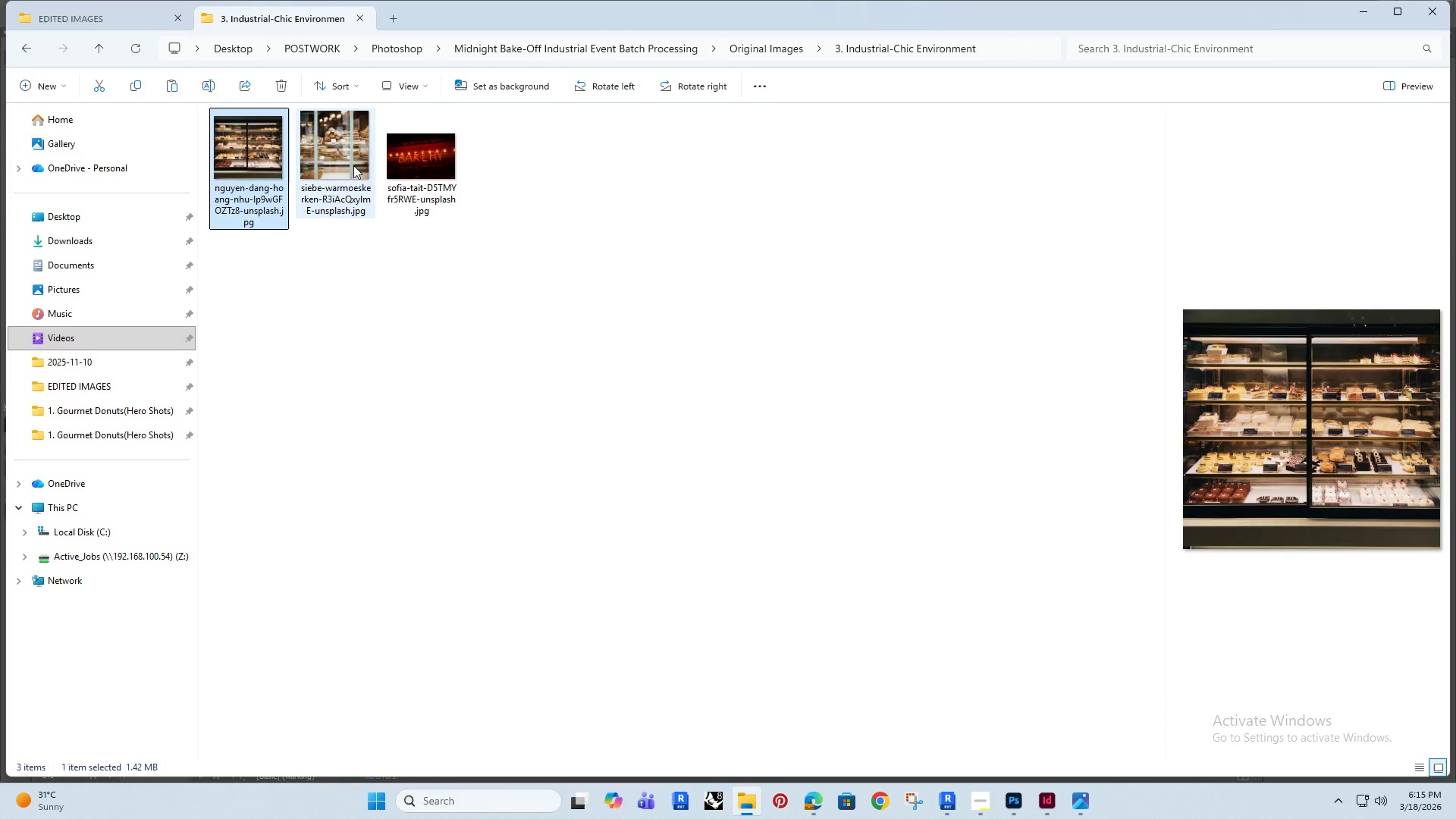 
left_click([347, 146])
 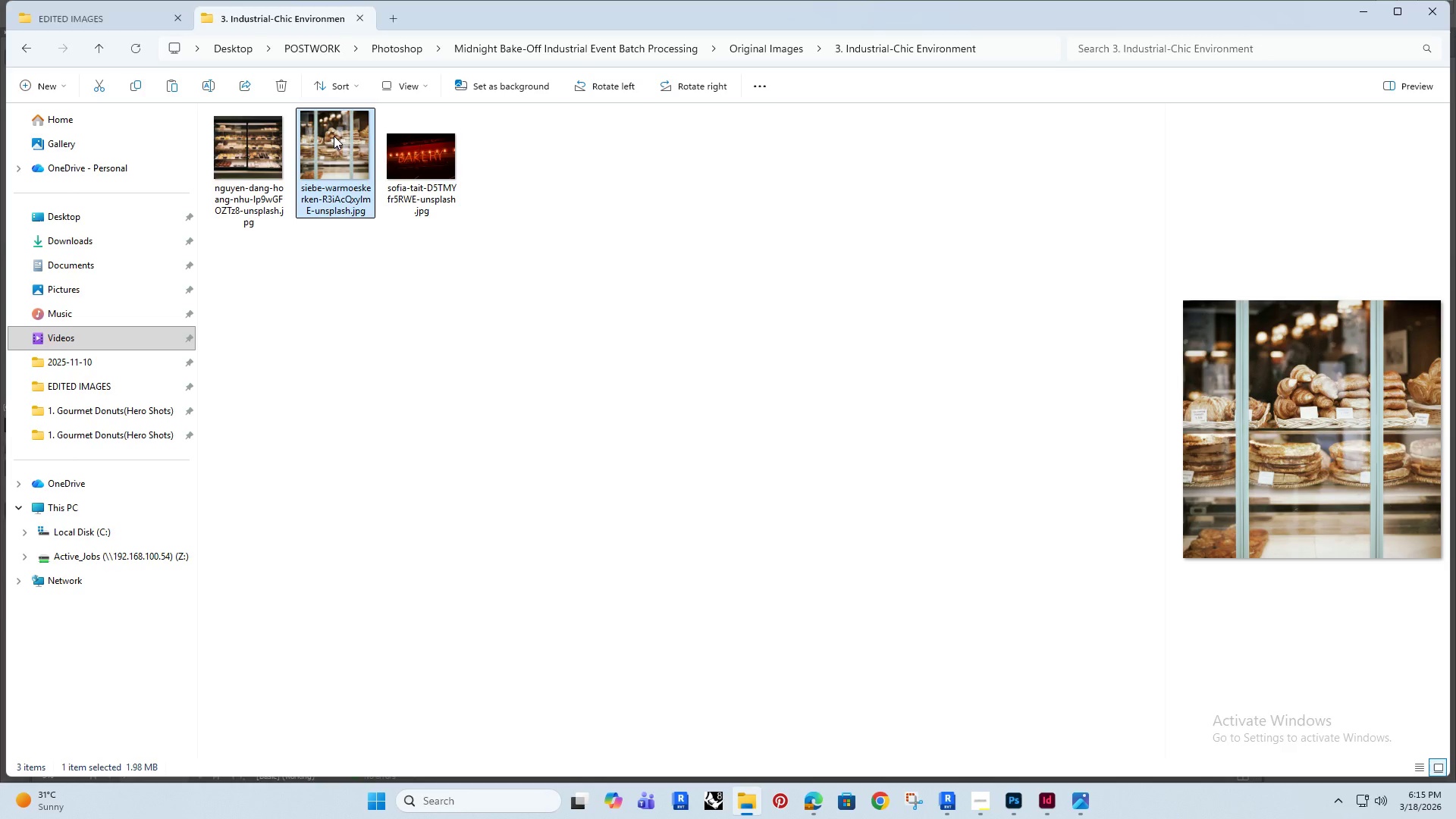 
left_click_drag(start_coordinate=[334, 135], to_coordinate=[570, 199])
 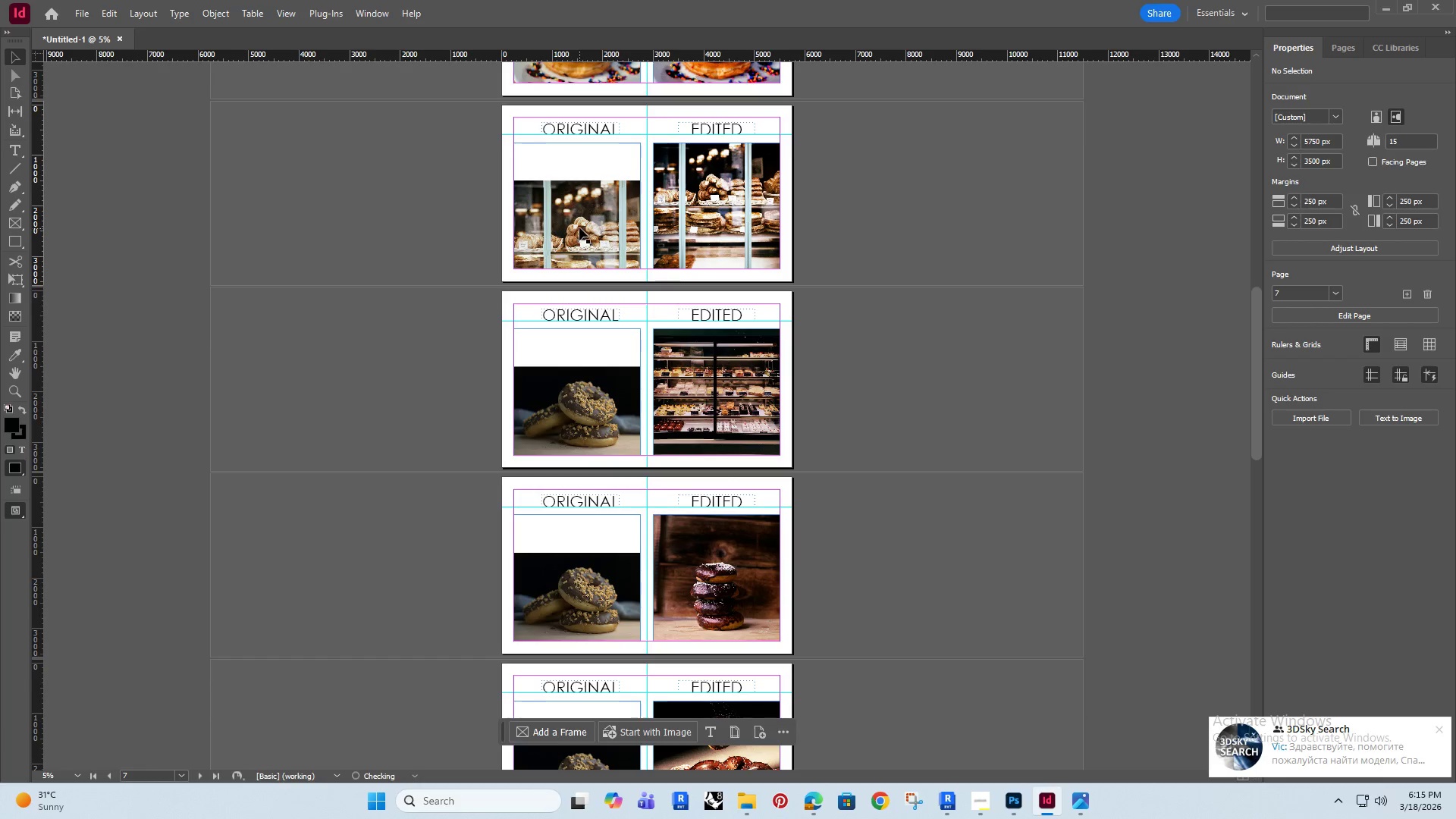 
hold_key(key=AltRight, duration=0.33)
 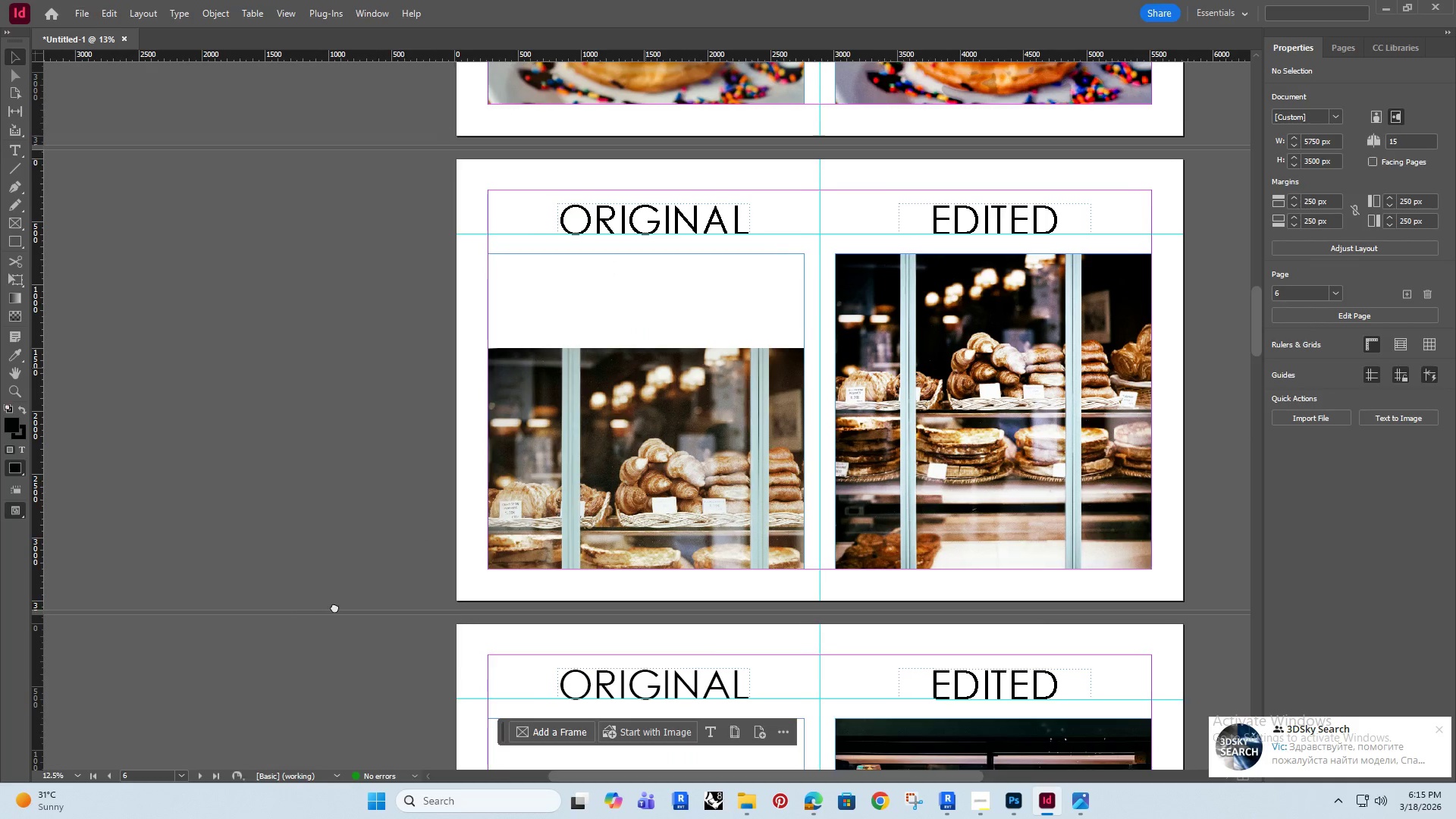 
hold_key(key=Space, duration=0.38)
 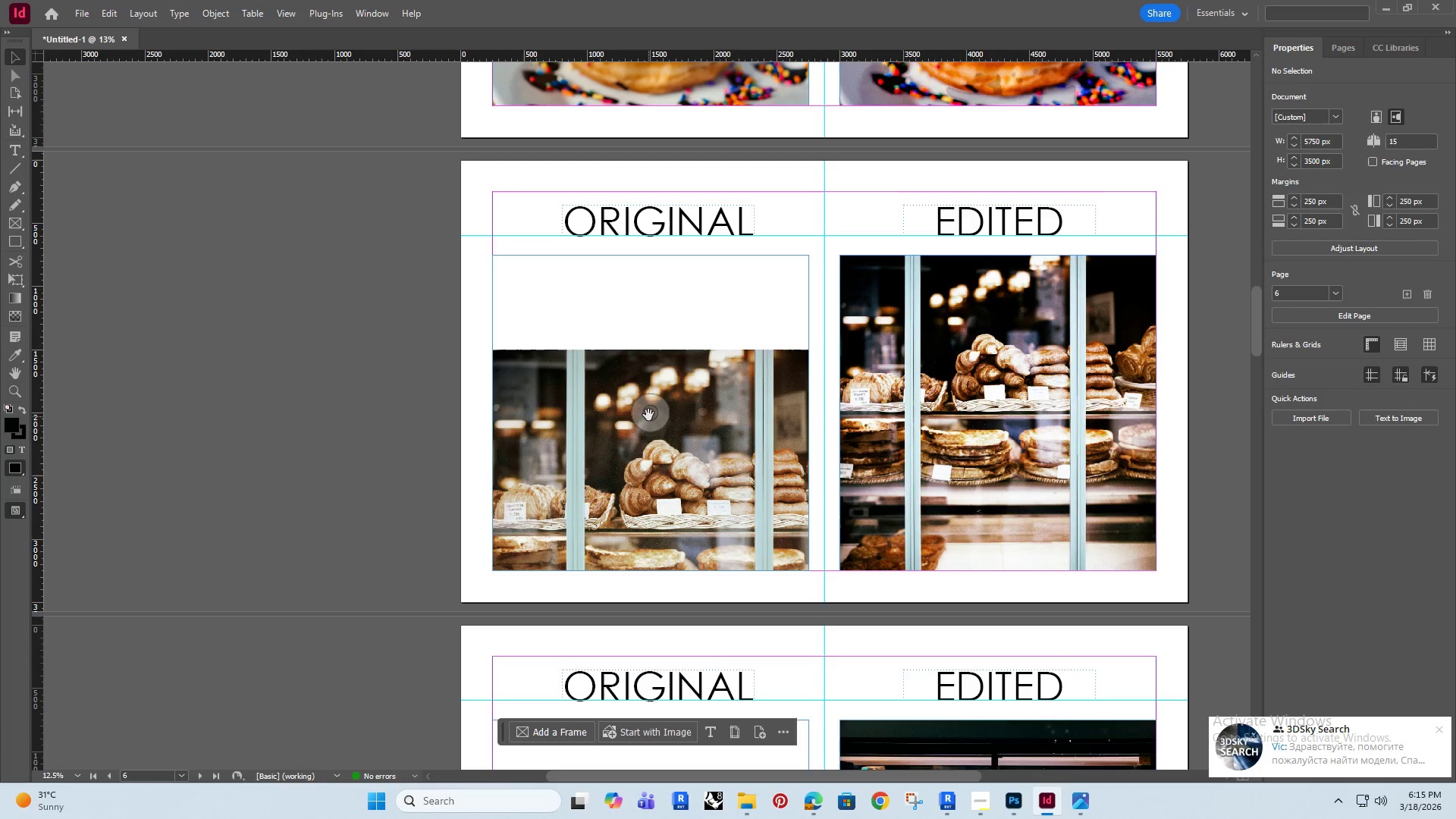 
scroll: coordinate [568, 222], scroll_direction: up, amount: 1.0
 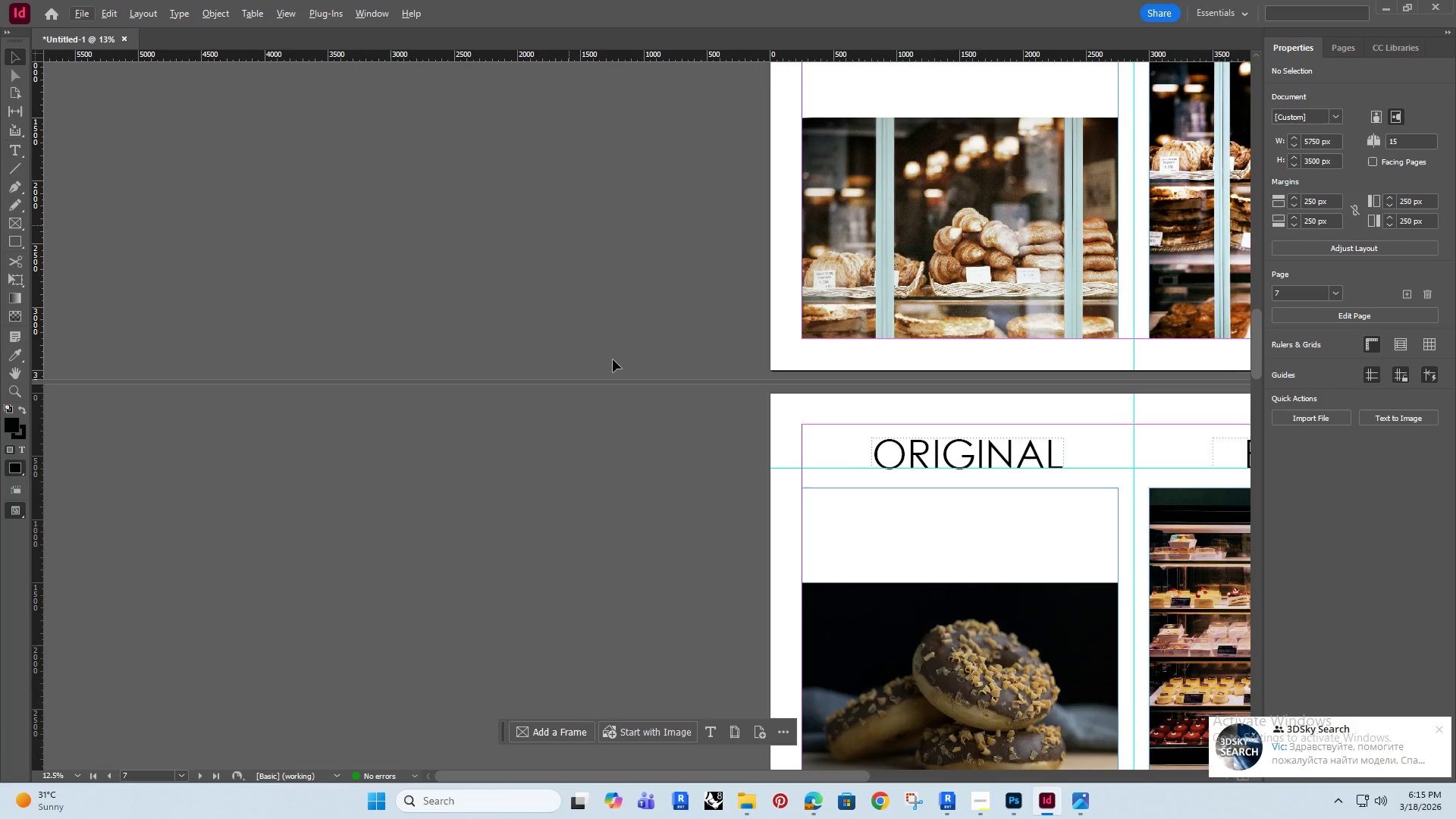 
left_click_drag(start_coordinate=[640, 375], to_coordinate=[331, 607])
 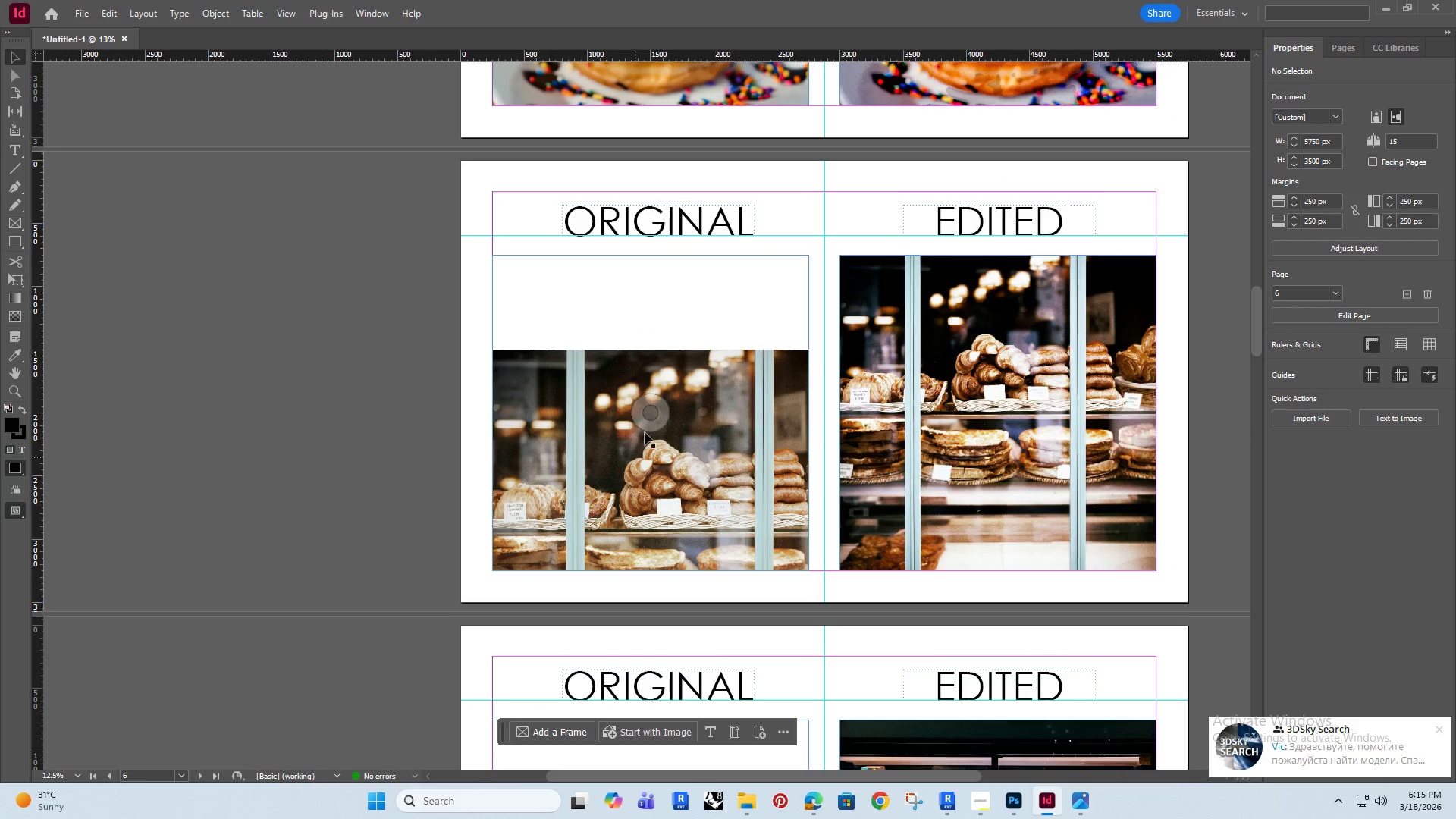 
left_click([650, 413])
 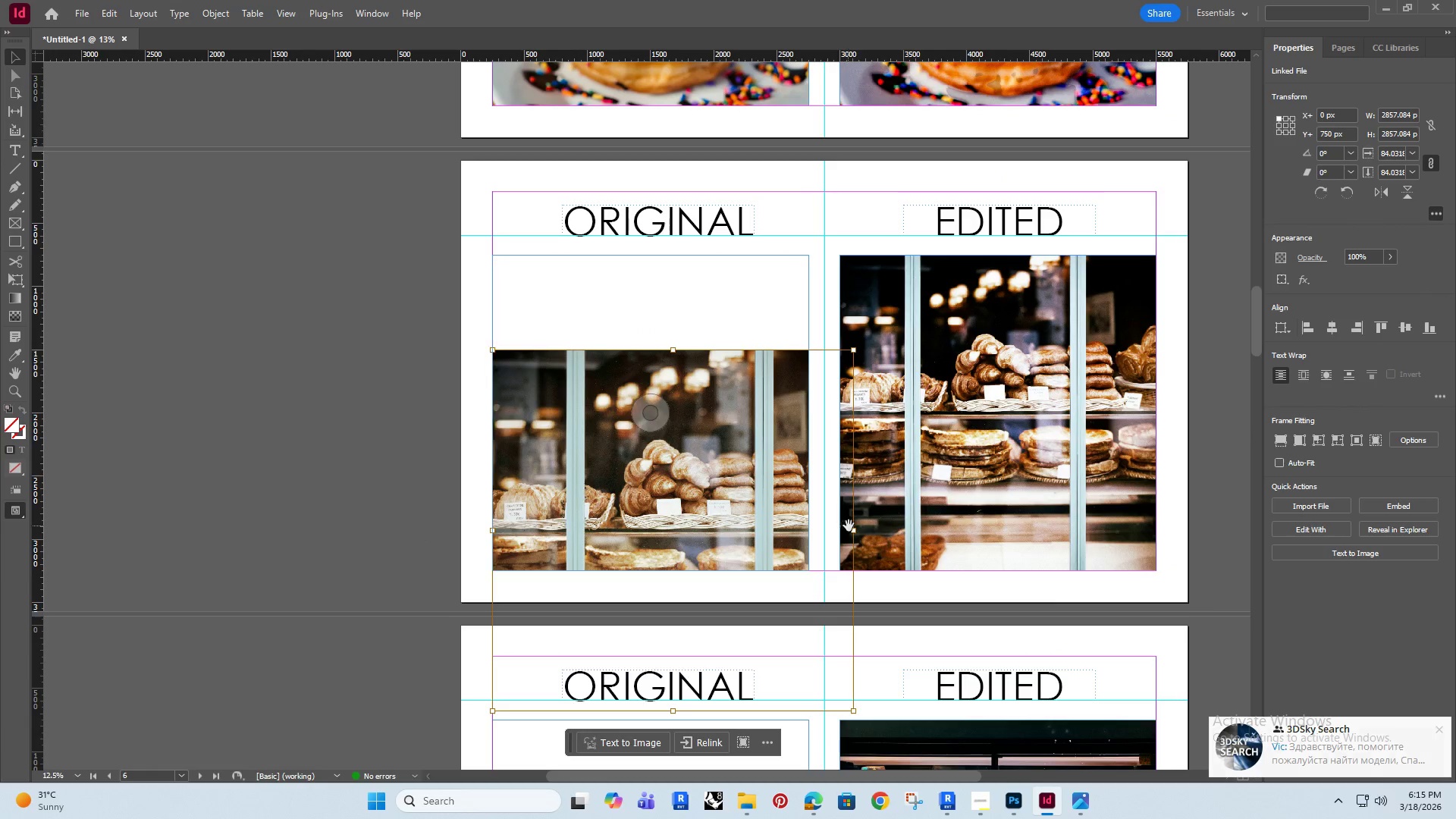 
left_click_drag(start_coordinate=[854, 527], to_coordinate=[807, 548])
 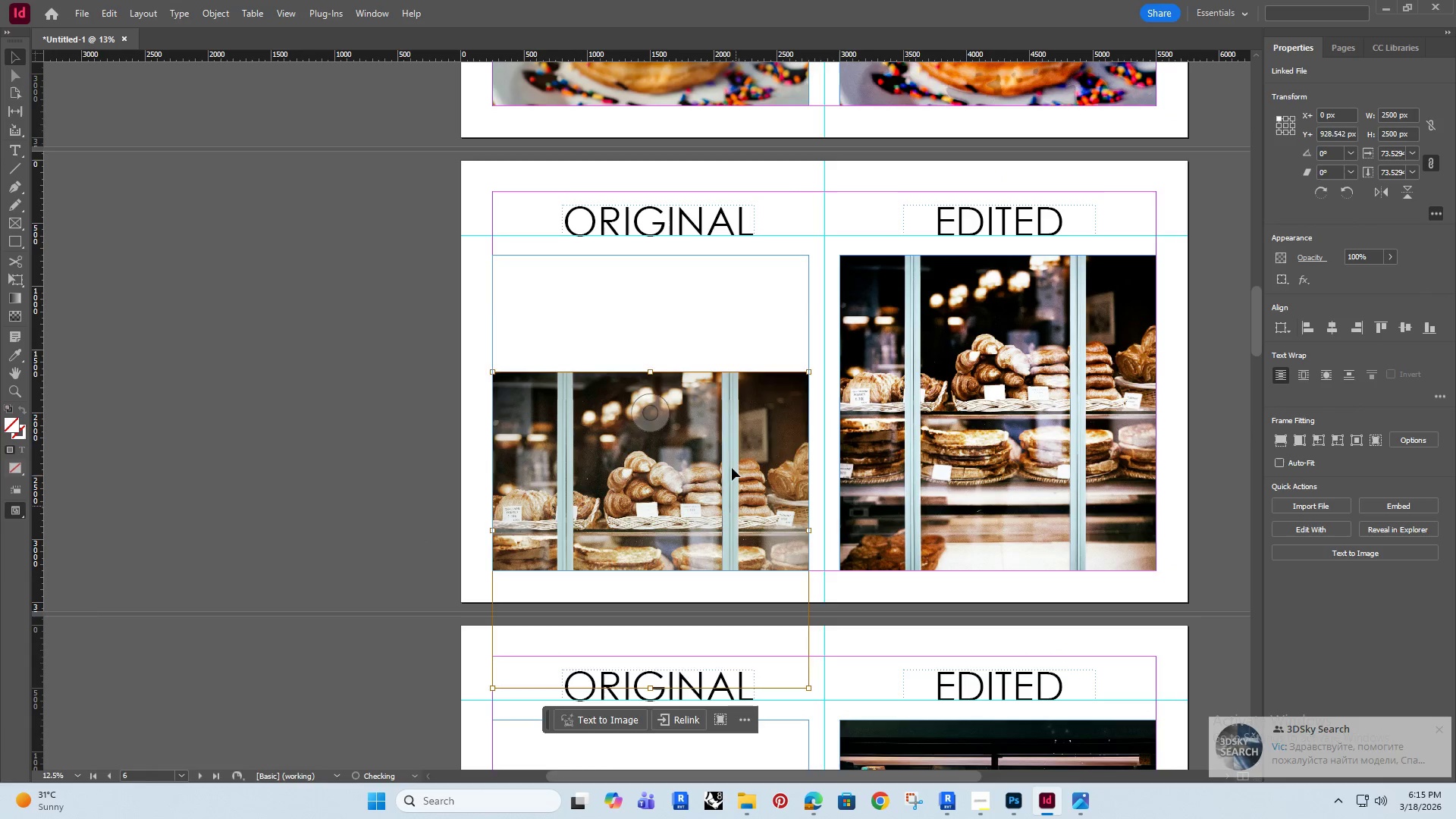 
hold_key(key=ShiftRight, duration=0.91)
 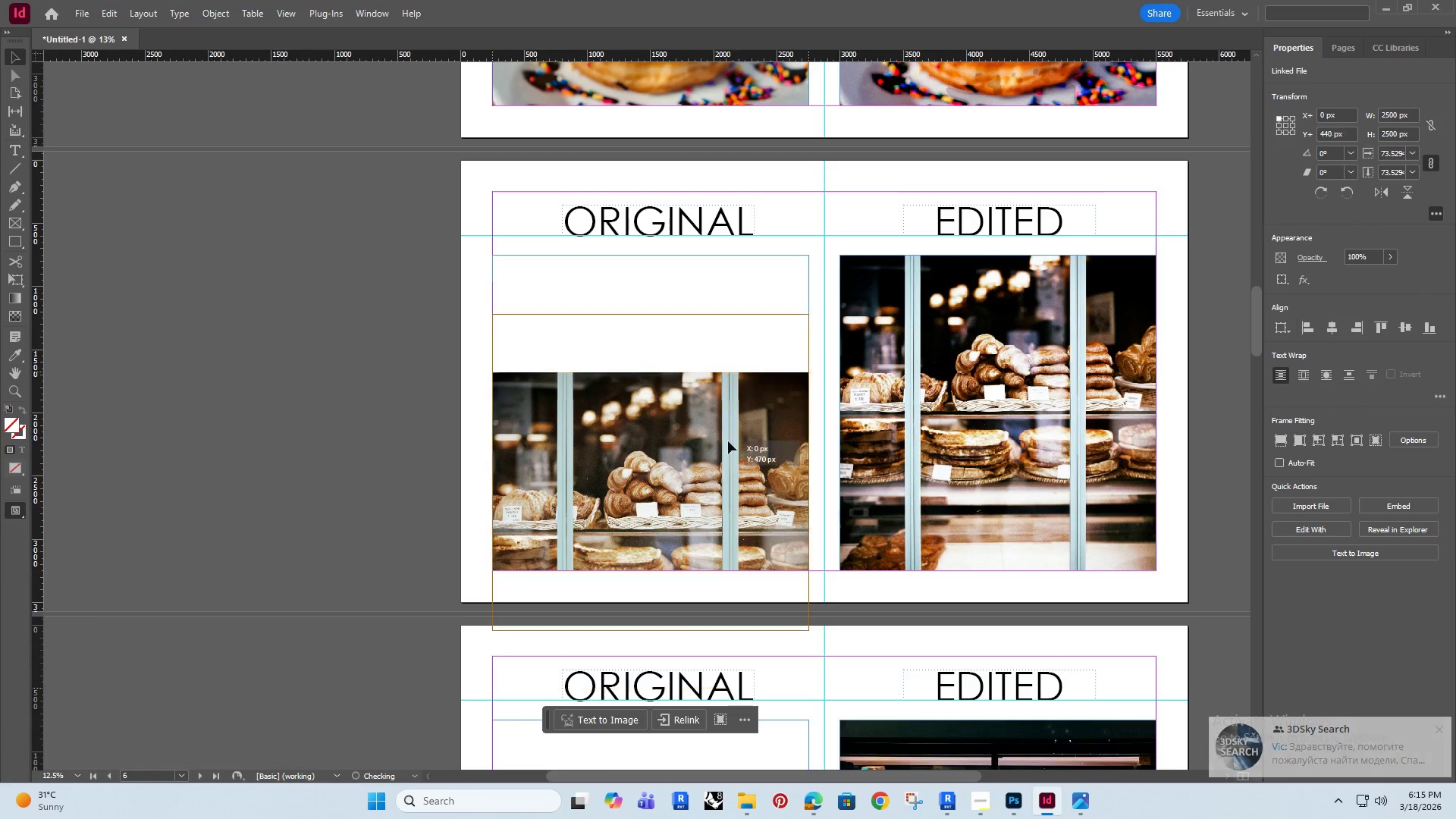 
hold_key(key=ShiftRight, duration=1.5)
left_click_drag(start_coordinate=[736, 506], to_coordinate=[720, 391])
 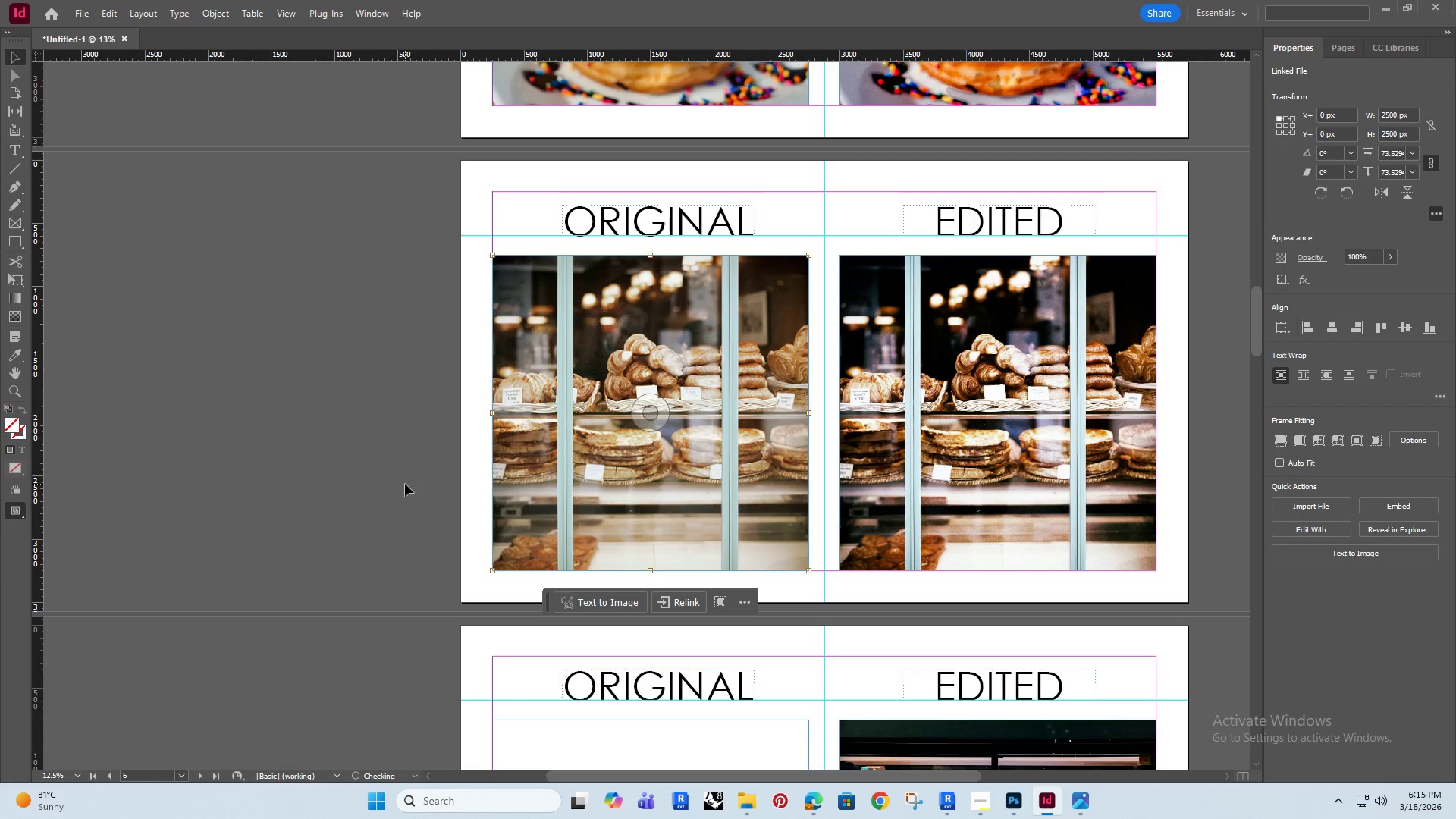 
hold_key(key=ShiftRight, duration=0.77)
 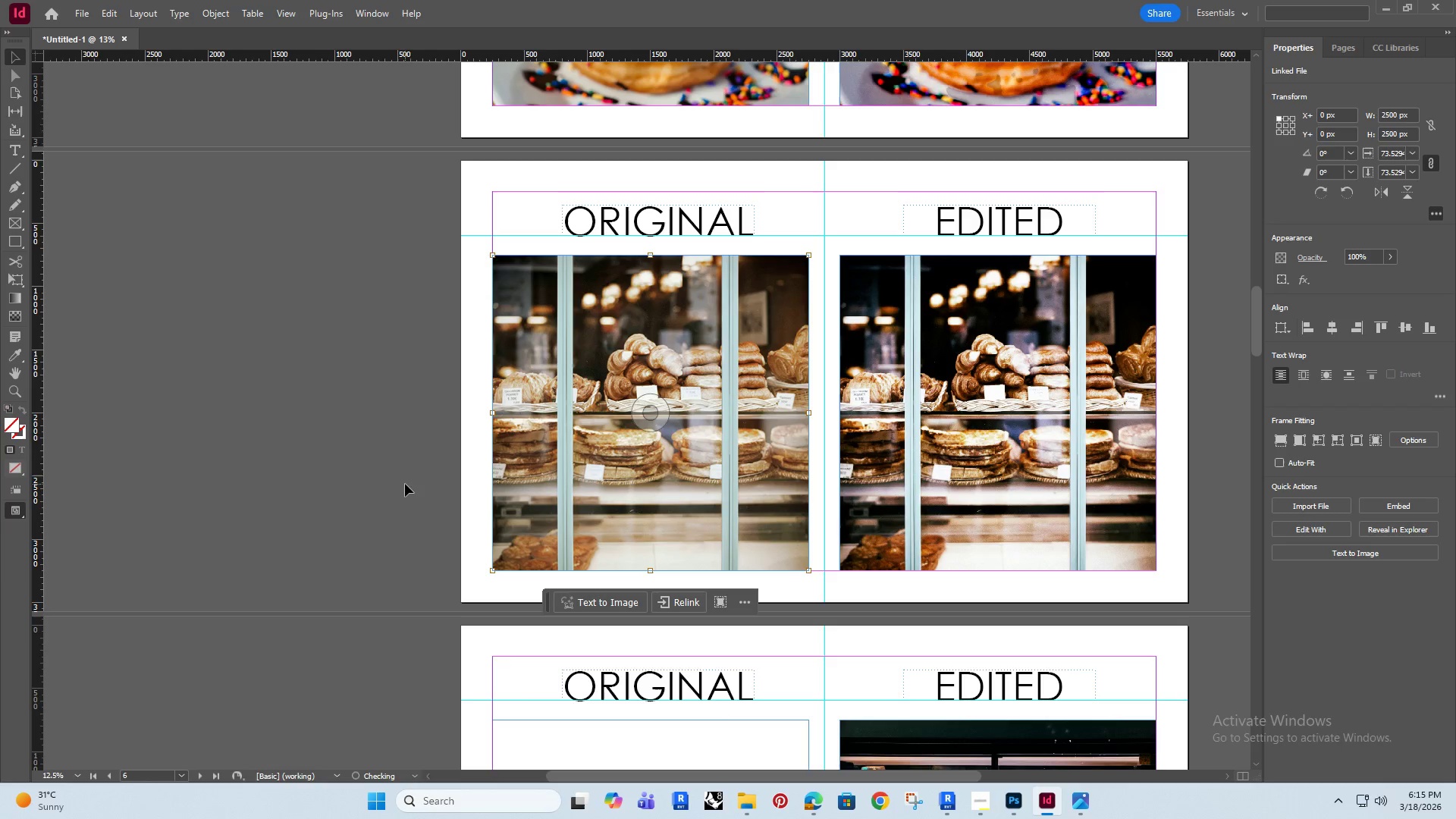 
left_click([405, 484])
 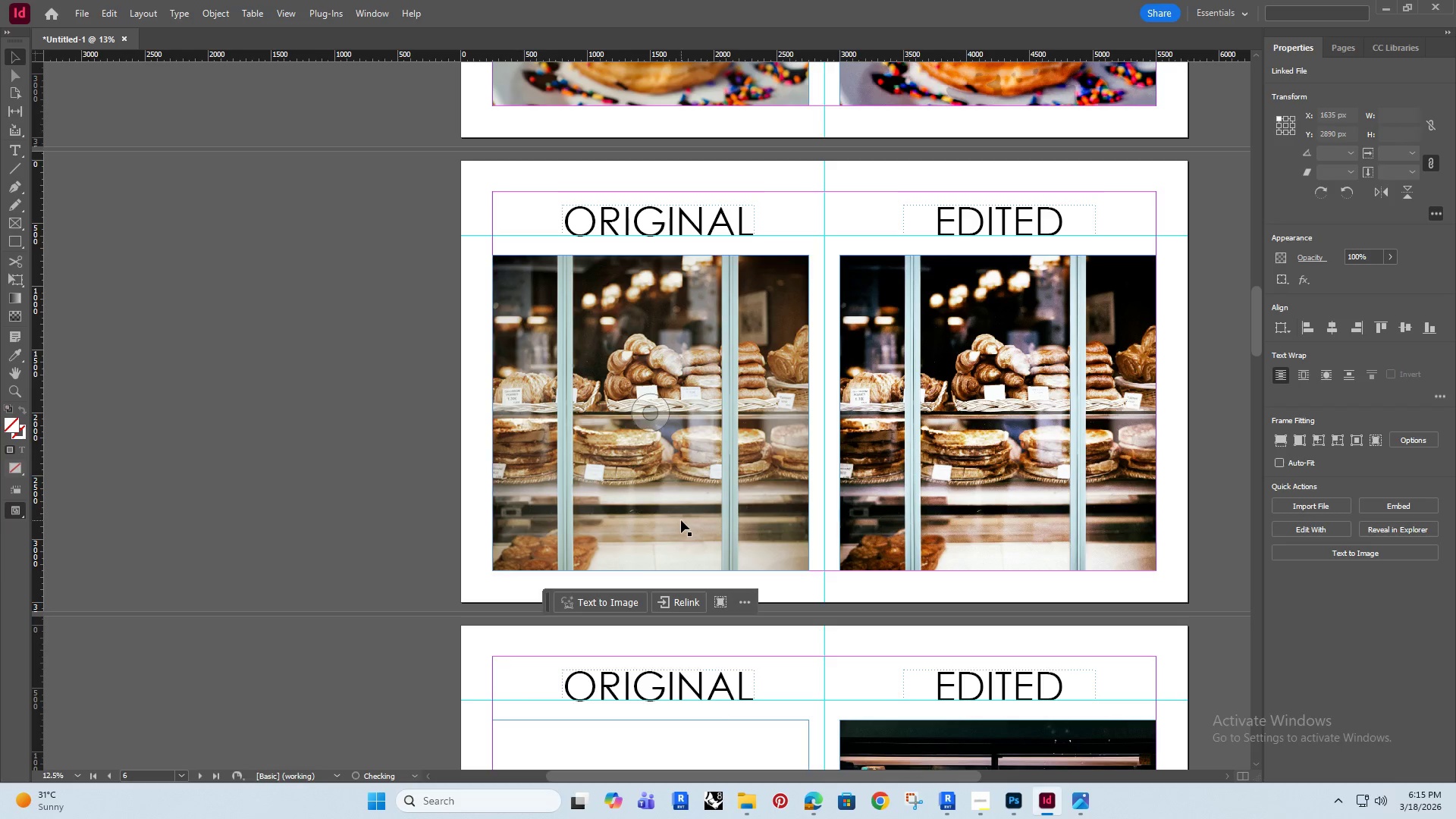 
hold_key(key=AltRight, duration=0.31)
 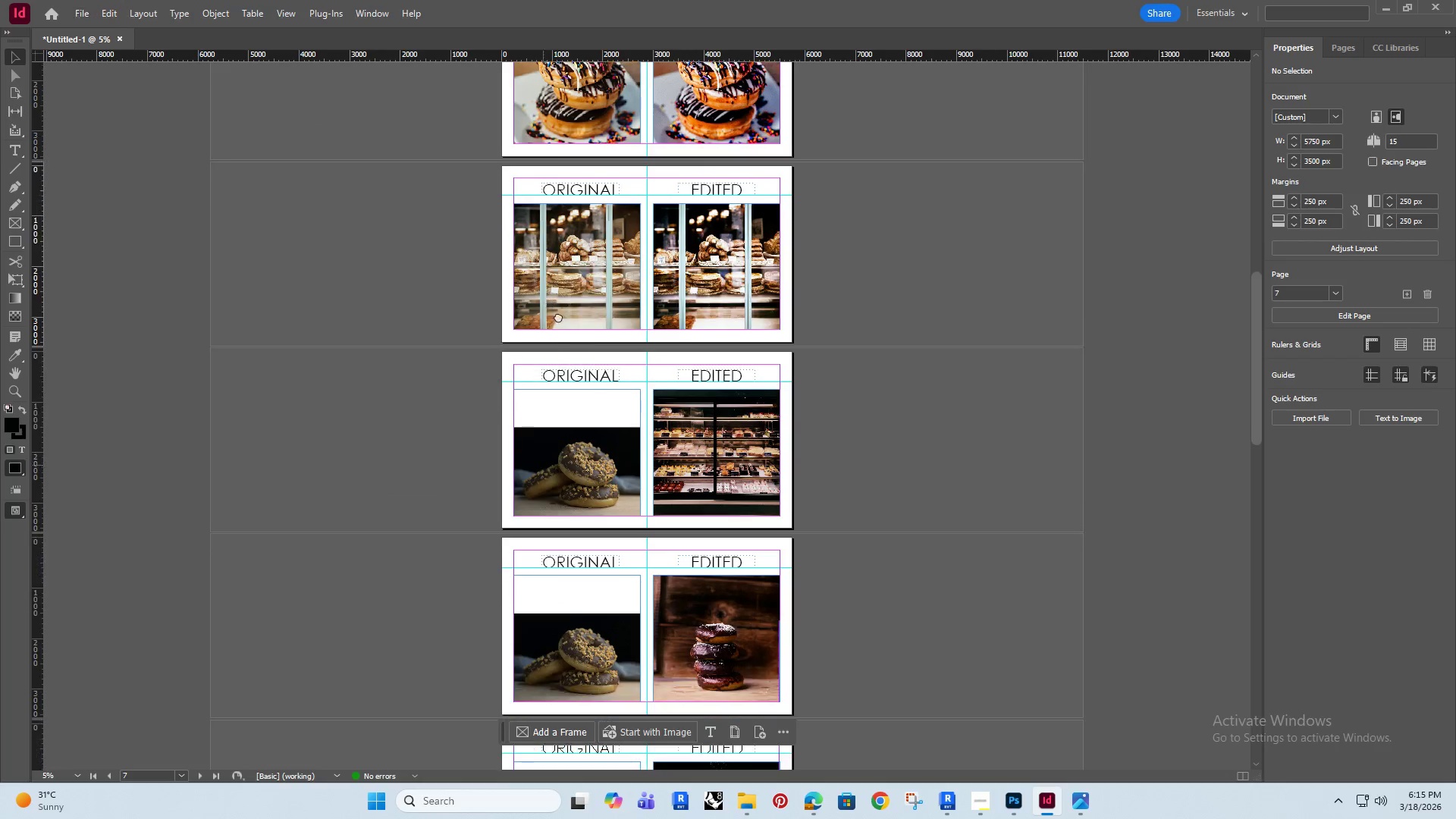 
hold_key(key=Space, duration=0.39)
 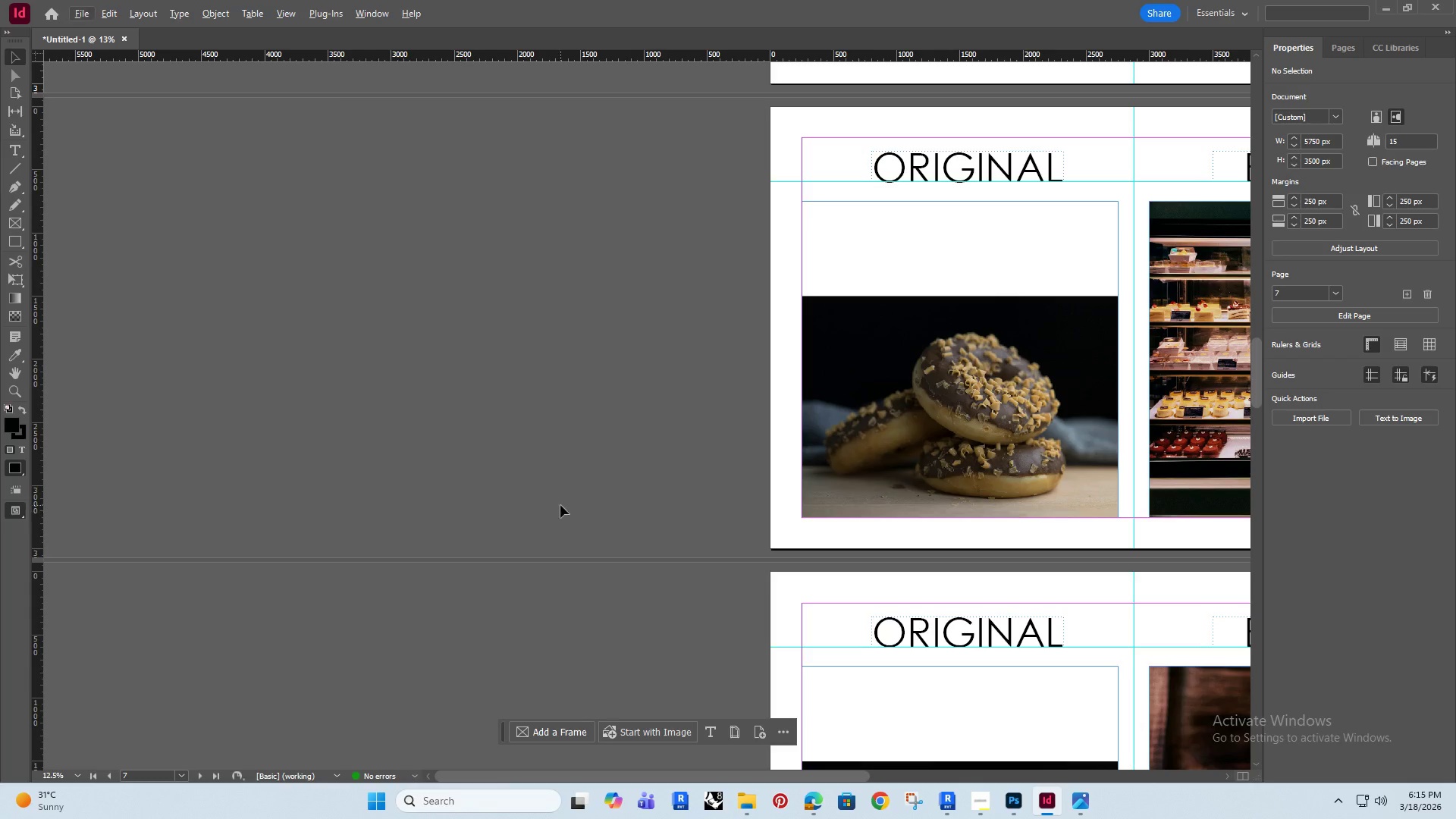 
left_click_drag(start_coordinate=[543, 465], to_coordinate=[558, 315])
 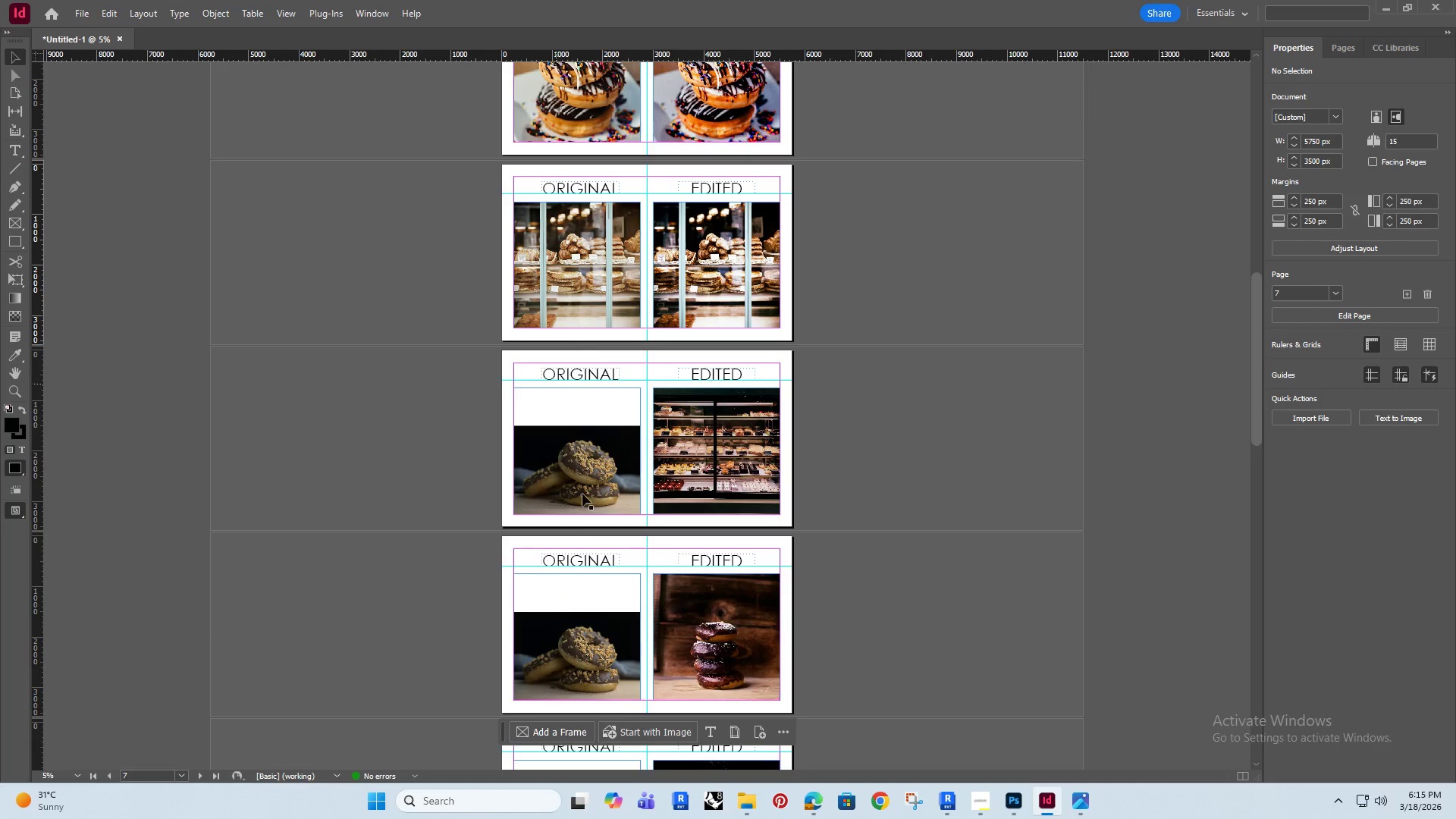 
scroll: coordinate [681, 520], scroll_direction: down, amount: 1.0
 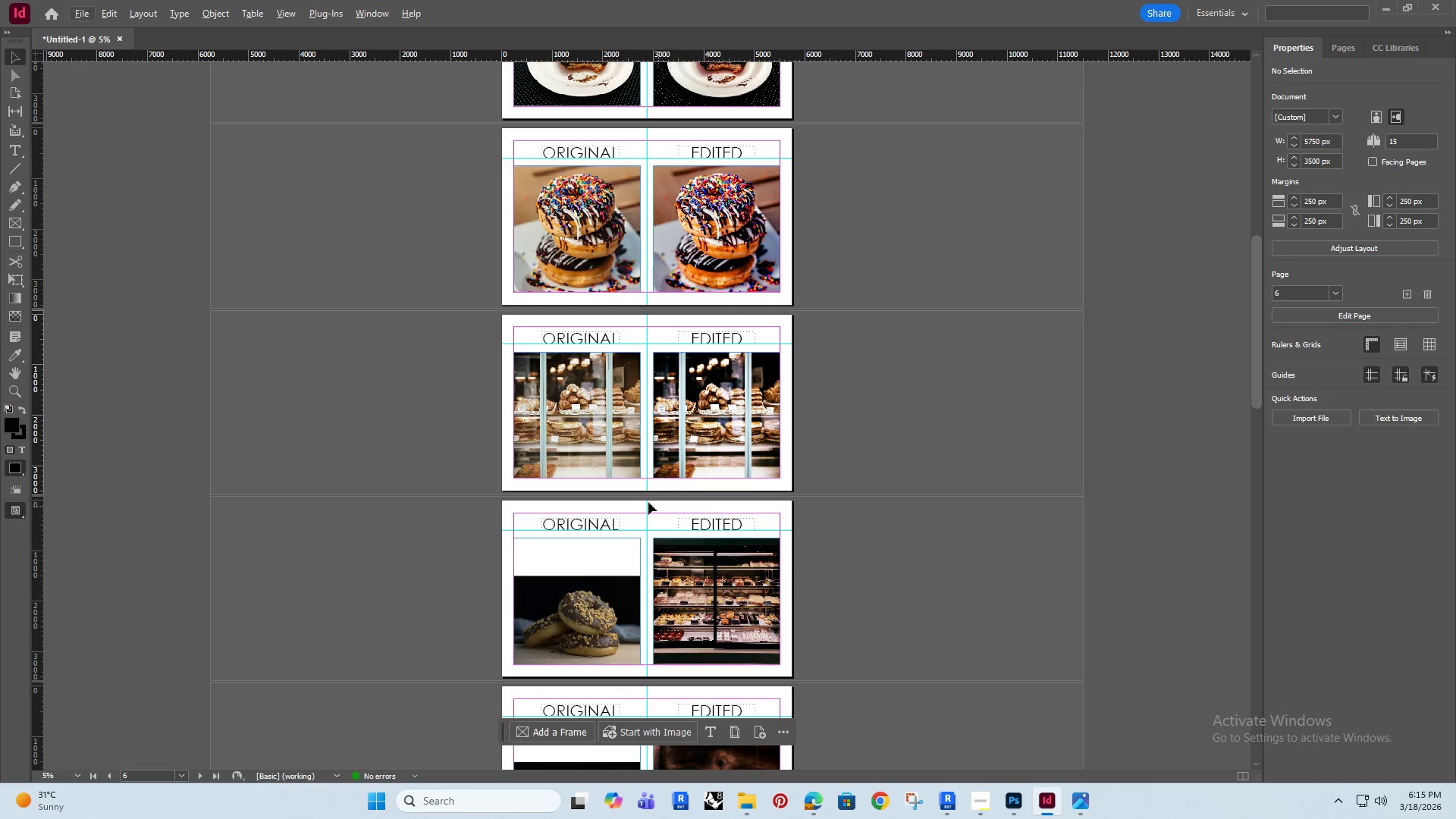 
key(Alt+AltRight)
 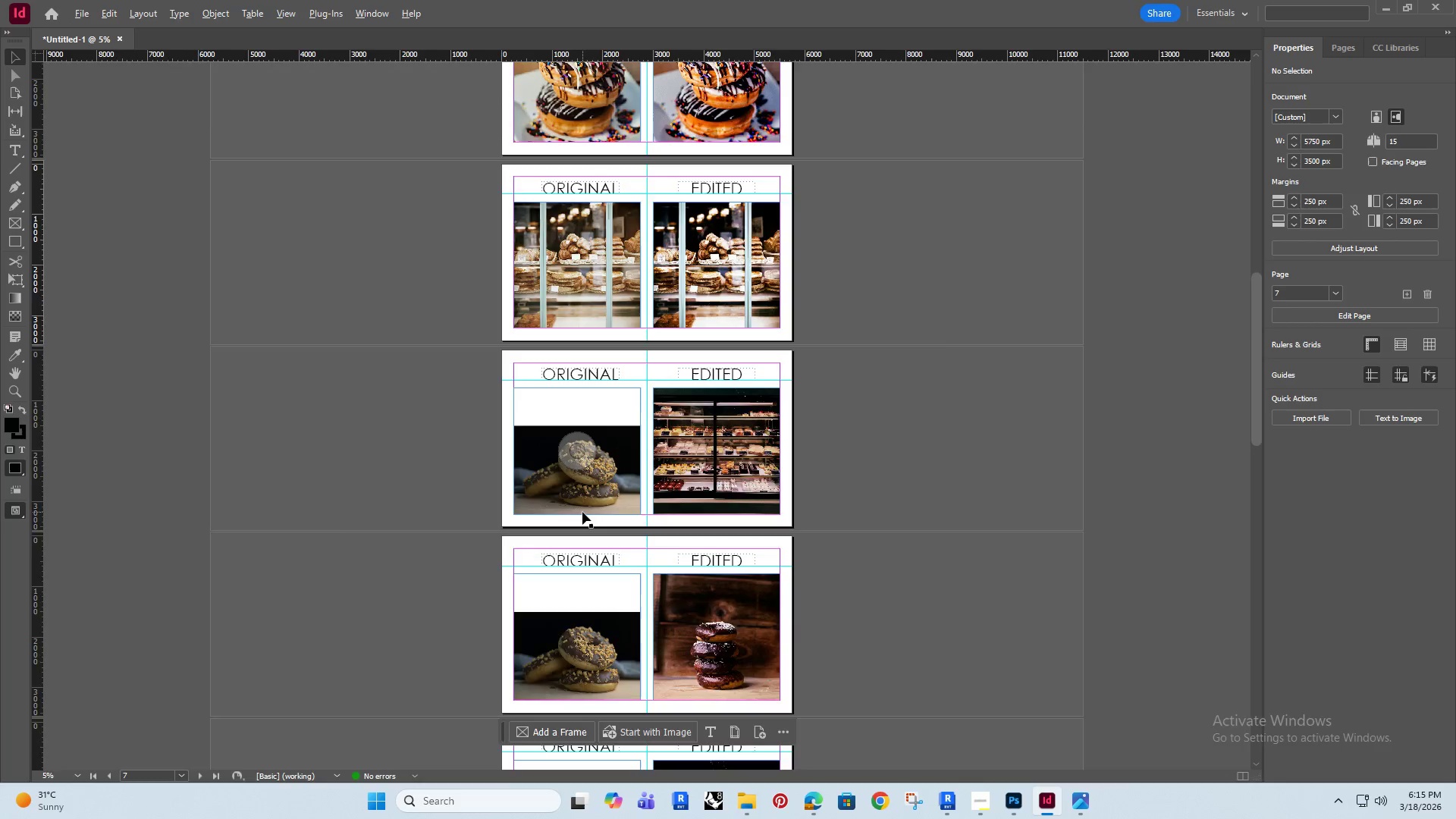 
hold_key(key=Space, duration=0.58)
 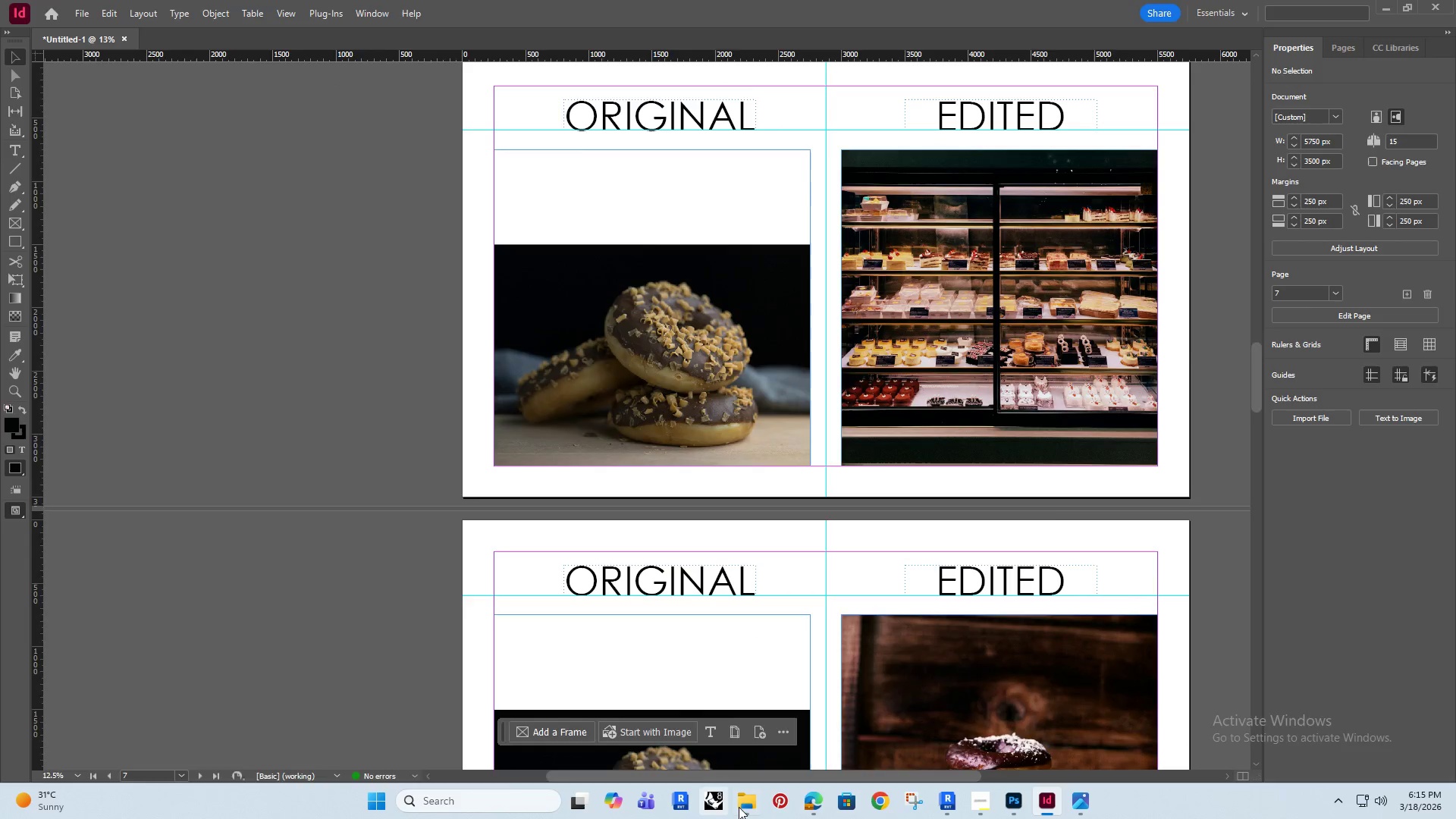 
left_click_drag(start_coordinate=[534, 506], to_coordinate=[227, 455])
 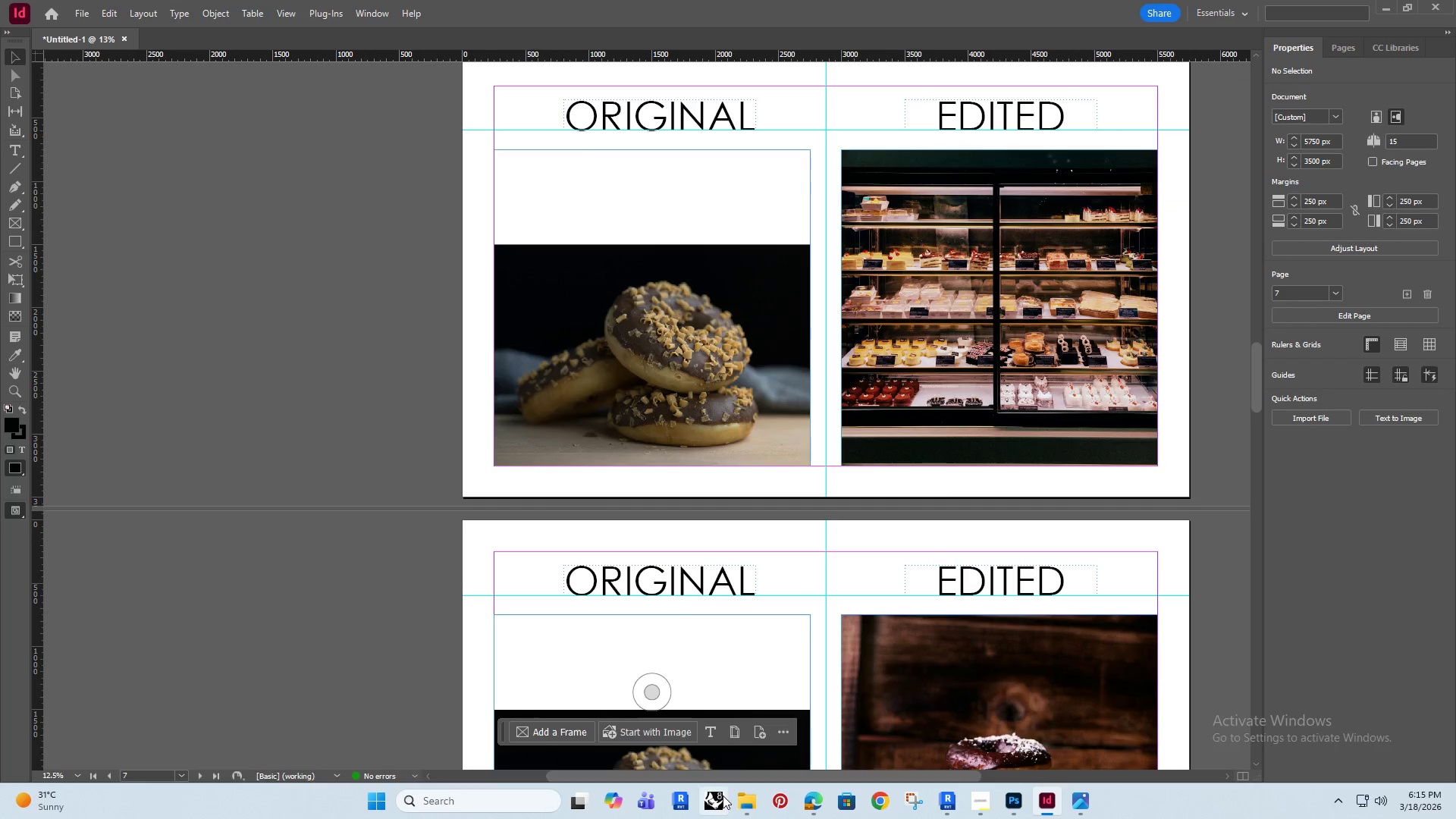 
scroll: coordinate [582, 512], scroll_direction: up, amount: 1.0
 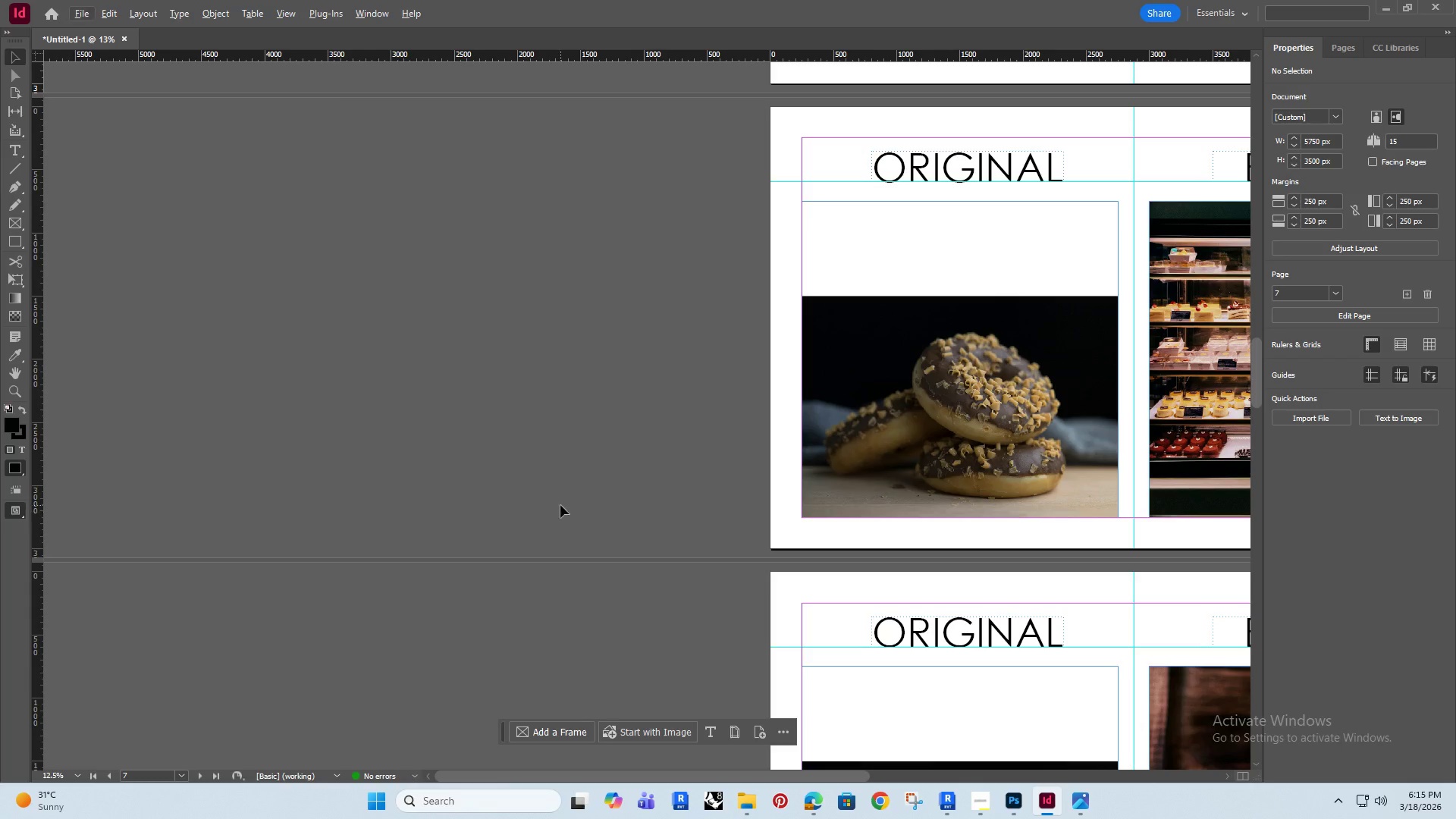 
left_click([739, 807])
 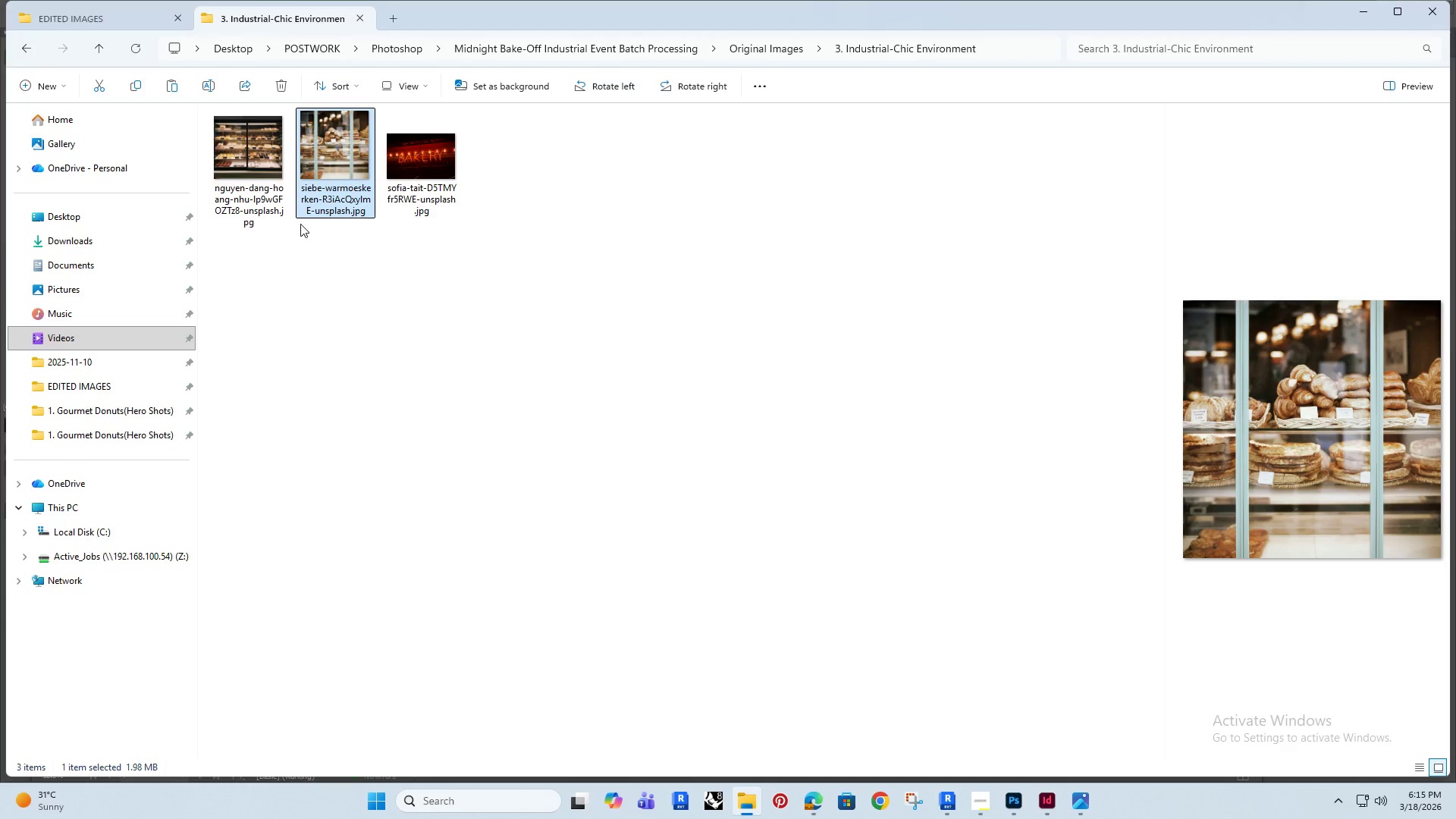 
left_click([253, 146])
 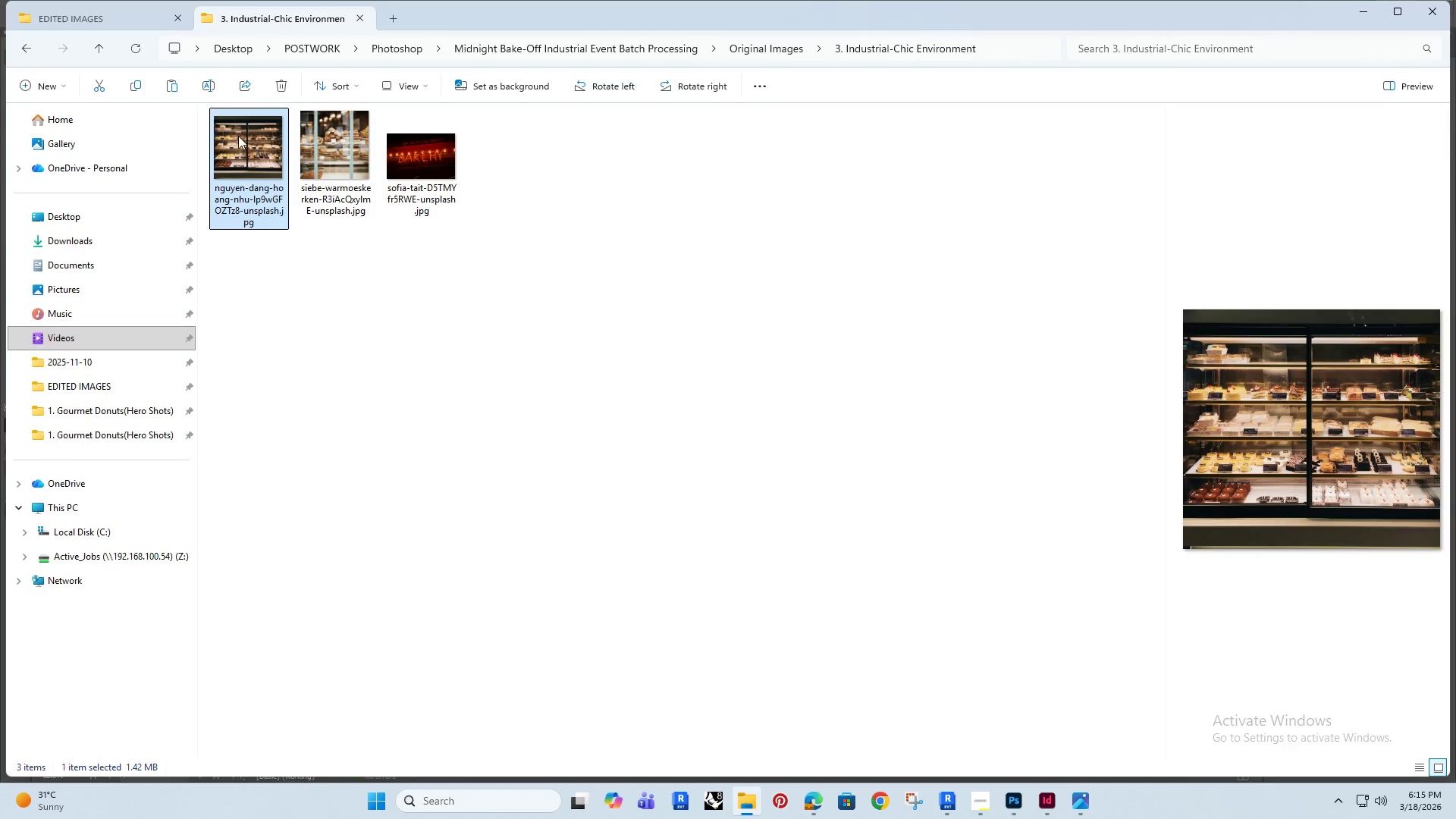 
left_click_drag(start_coordinate=[238, 136], to_coordinate=[657, 300])
 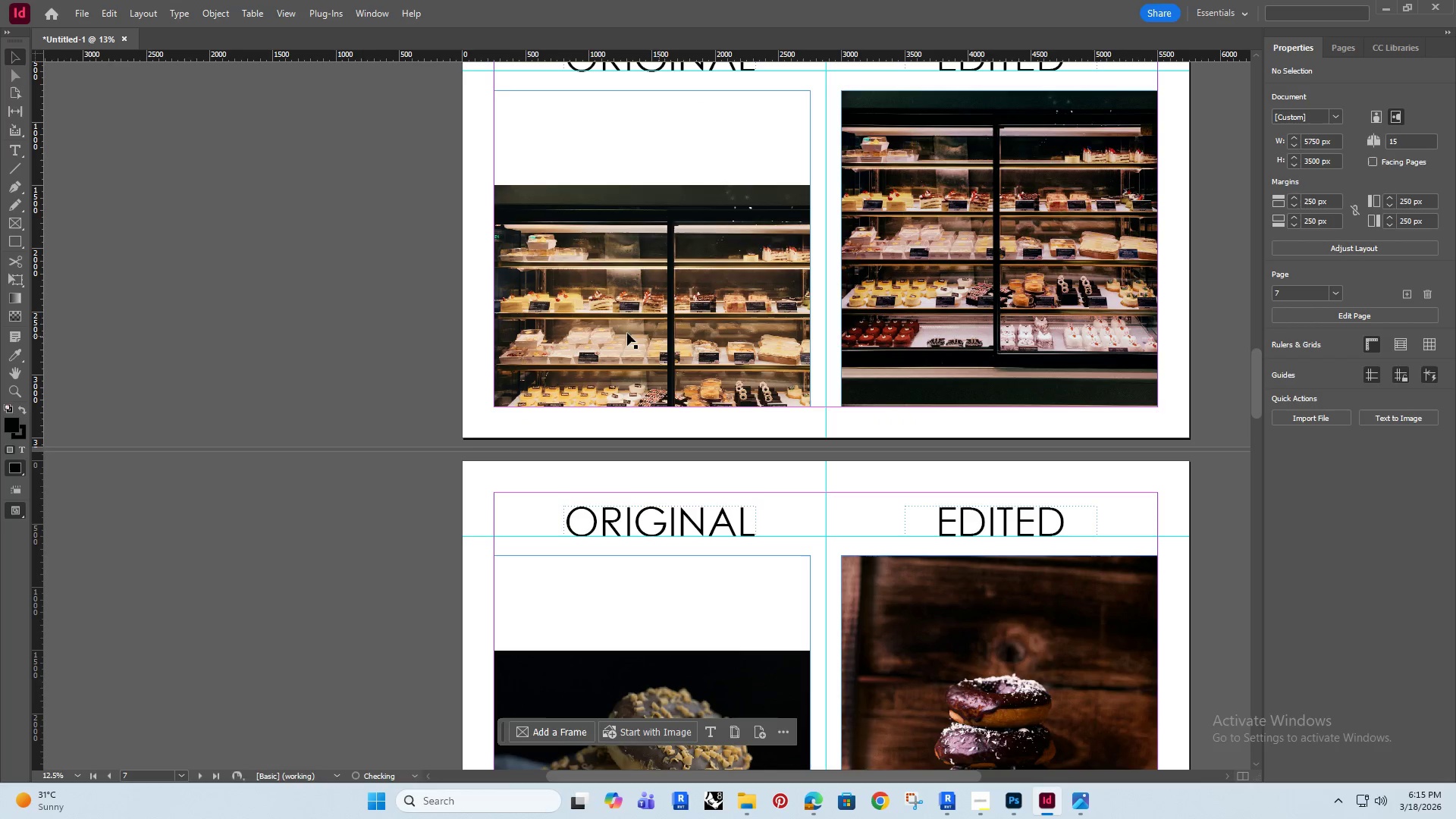 
hold_key(key=Space, duration=0.36)
 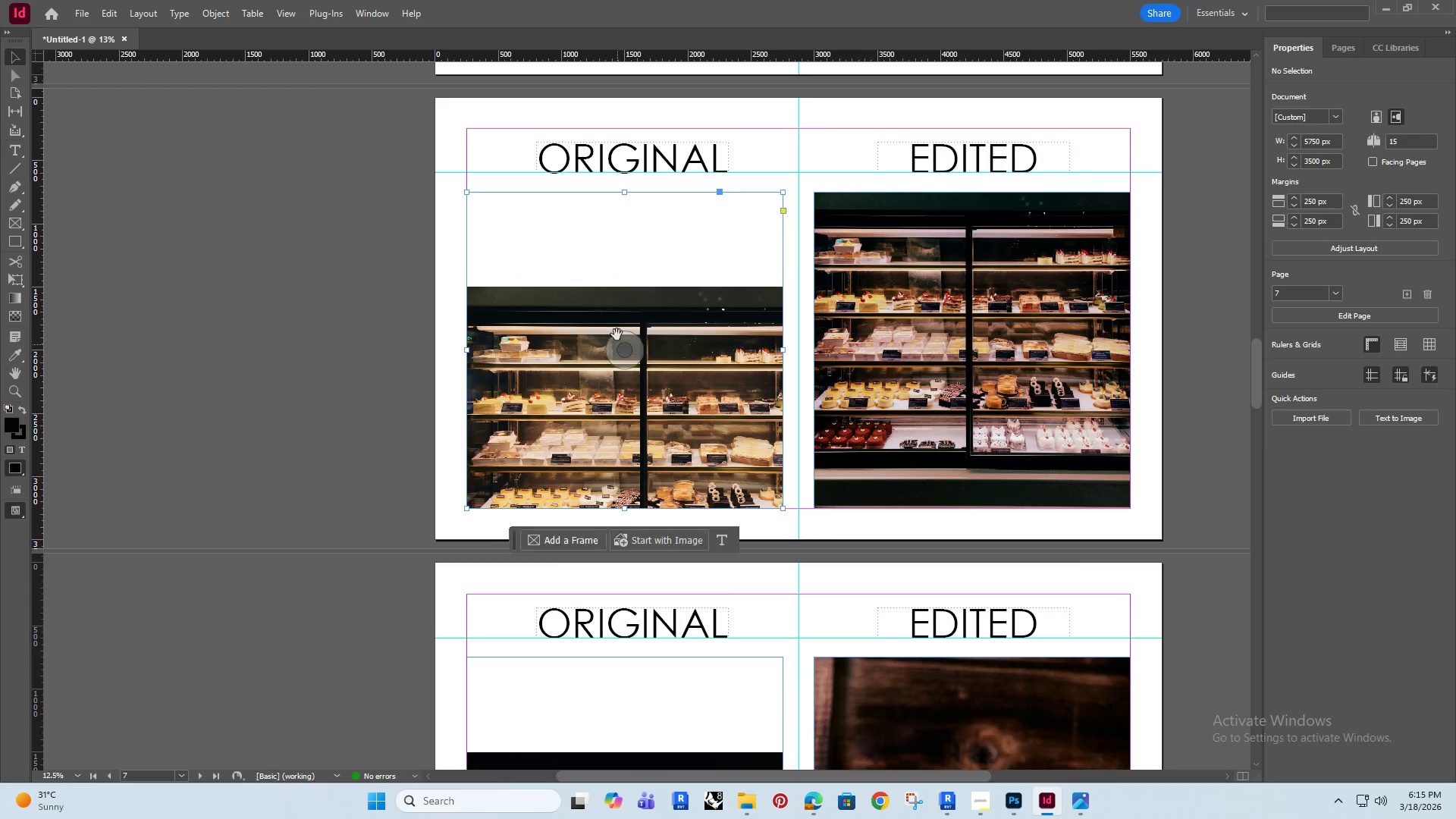 
left_click_drag(start_coordinate=[604, 337], to_coordinate=[576, 439])
 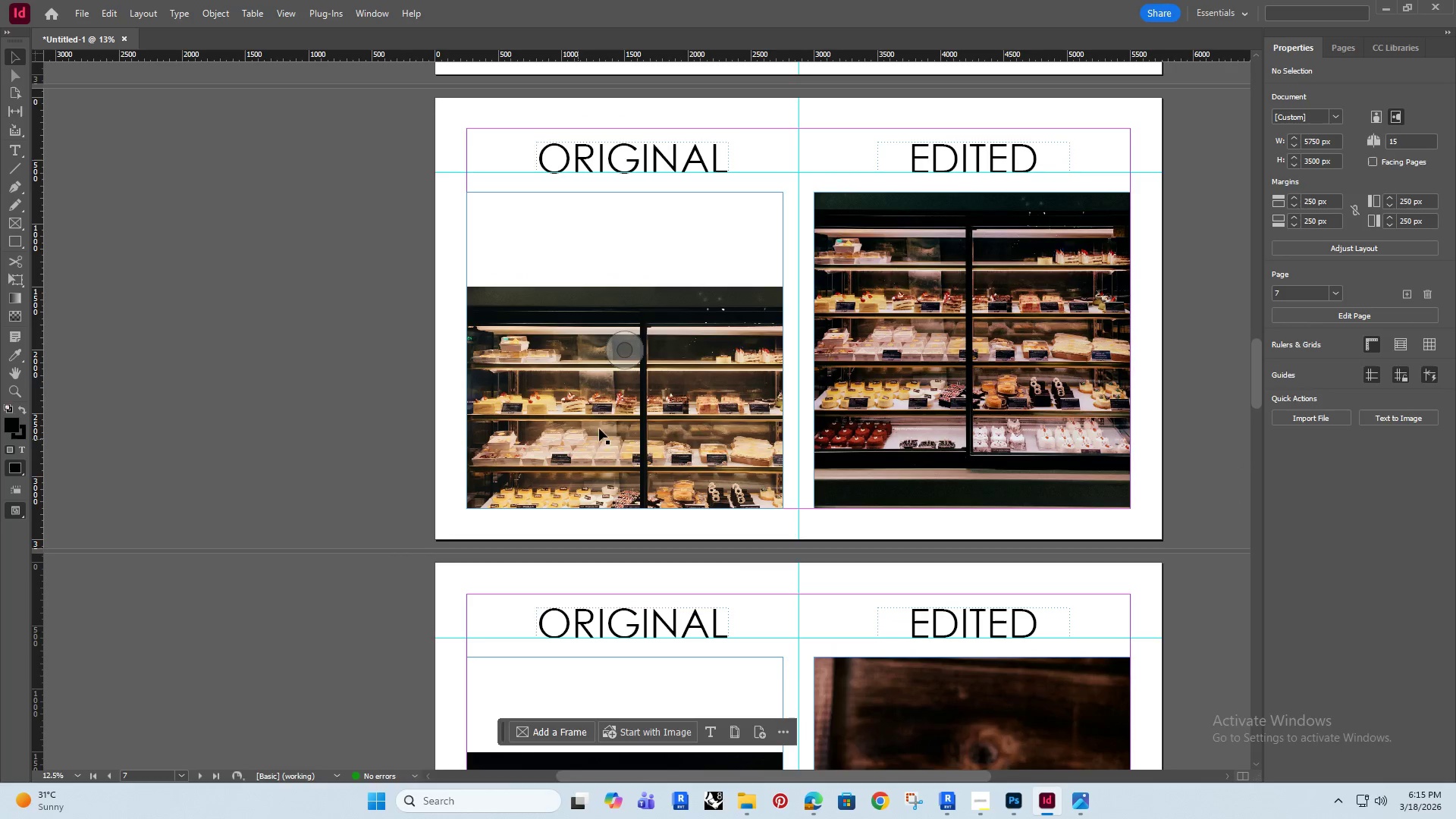 
double_click([607, 419])
 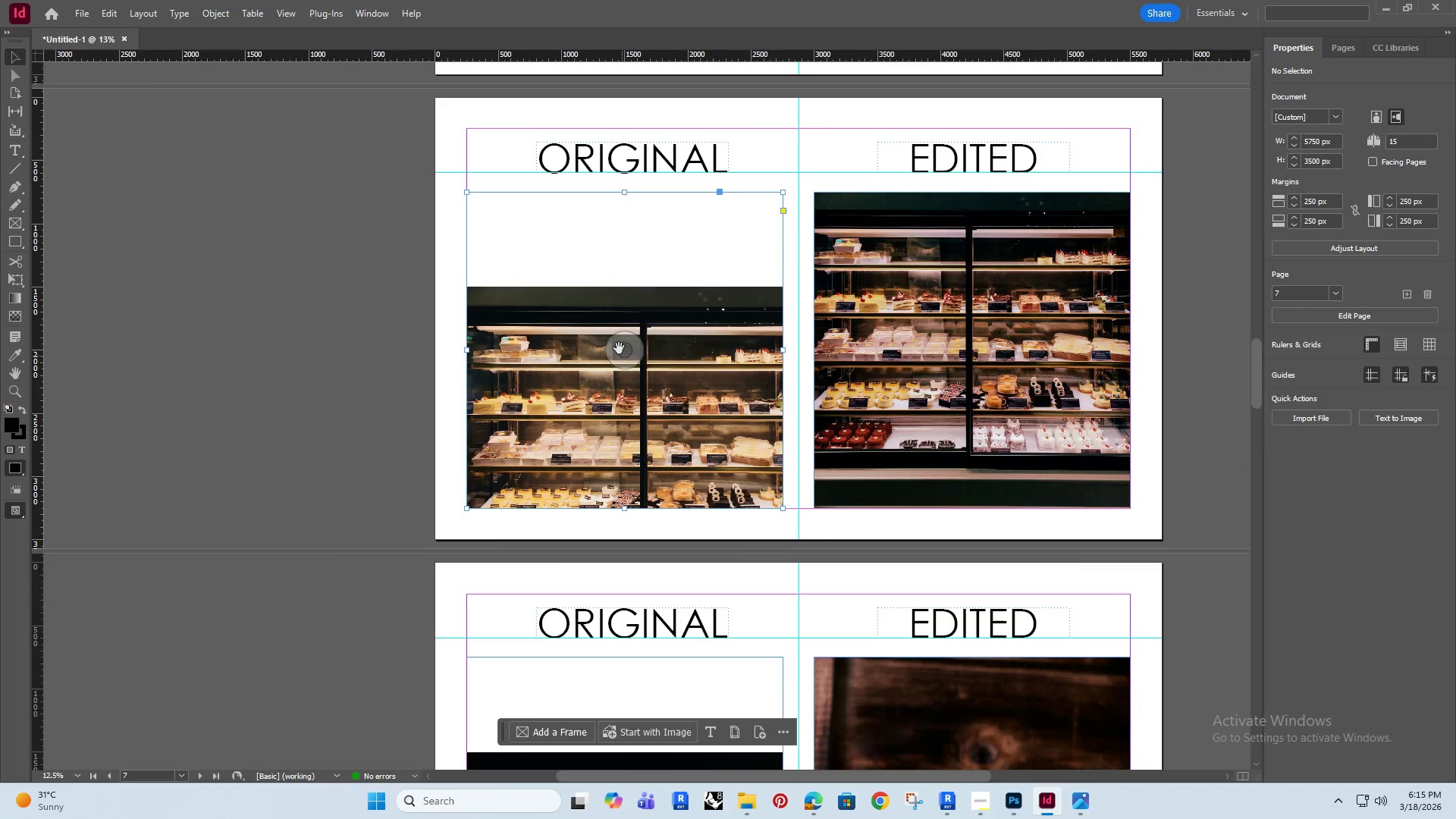 
triple_click([617, 334])
 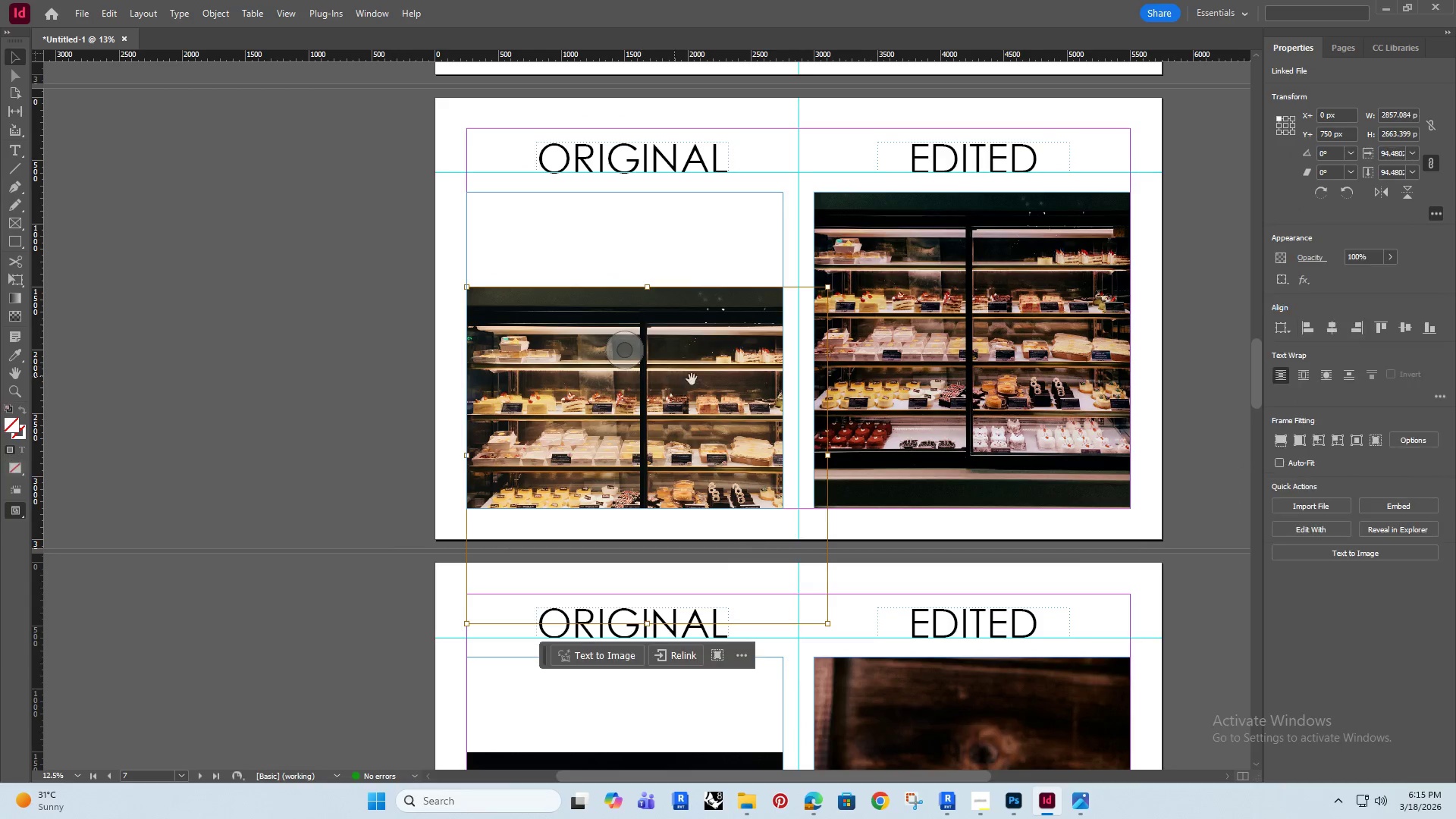 
left_click_drag(start_coordinate=[711, 383], to_coordinate=[700, 287])
 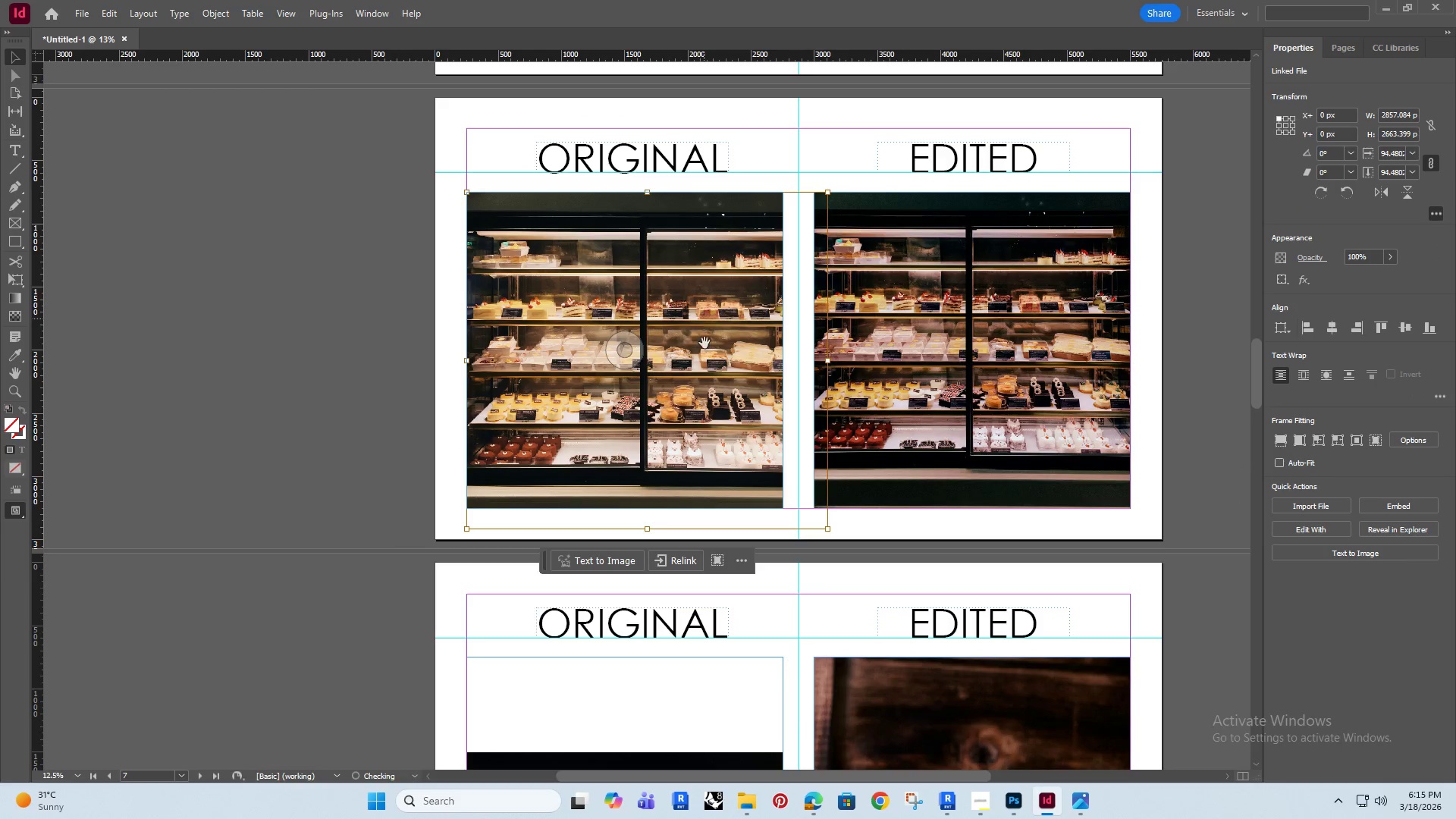 
hold_key(key=ShiftRight, duration=1.05)
 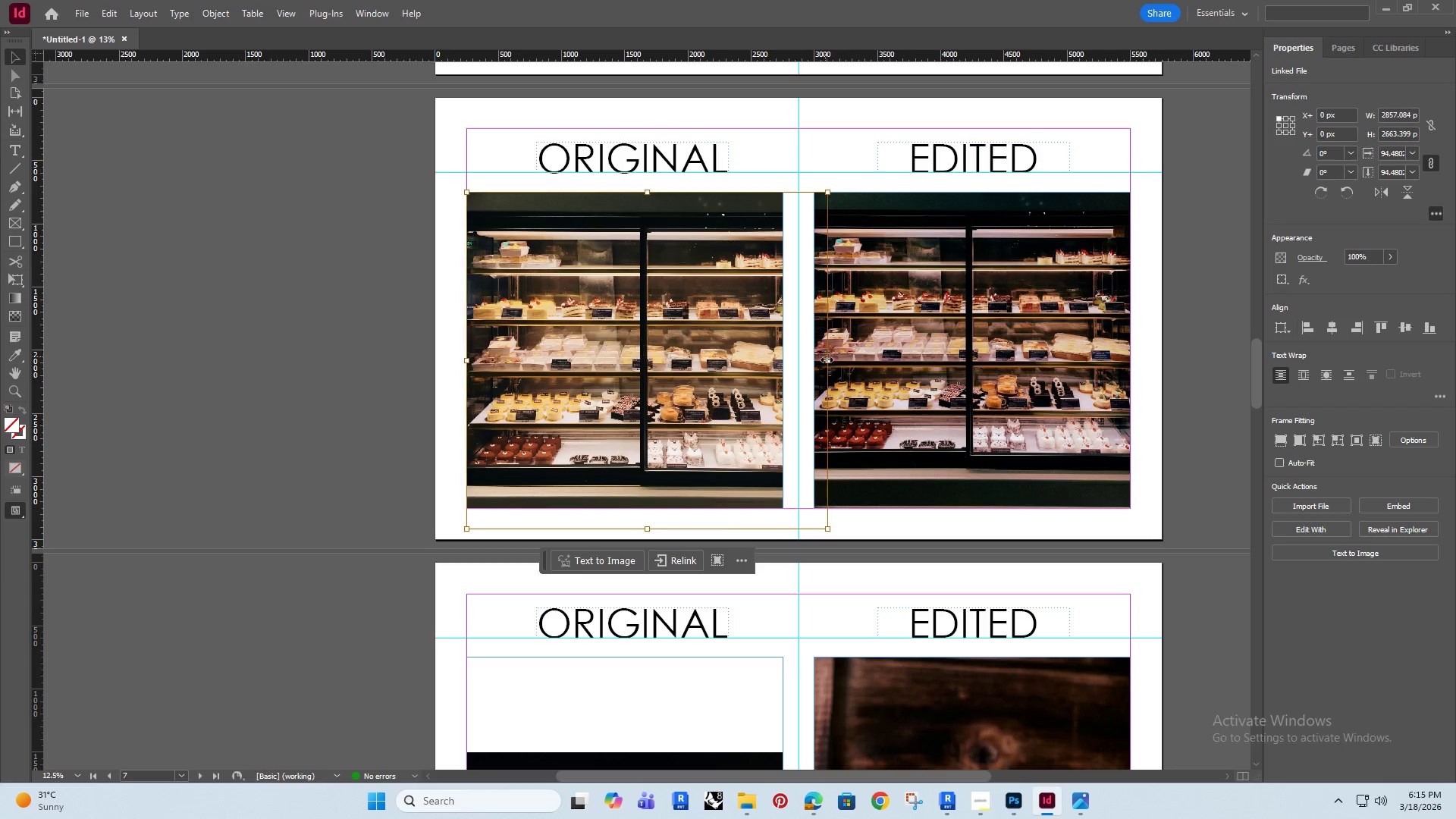 
left_click_drag(start_coordinate=[828, 362], to_coordinate=[783, 376])
 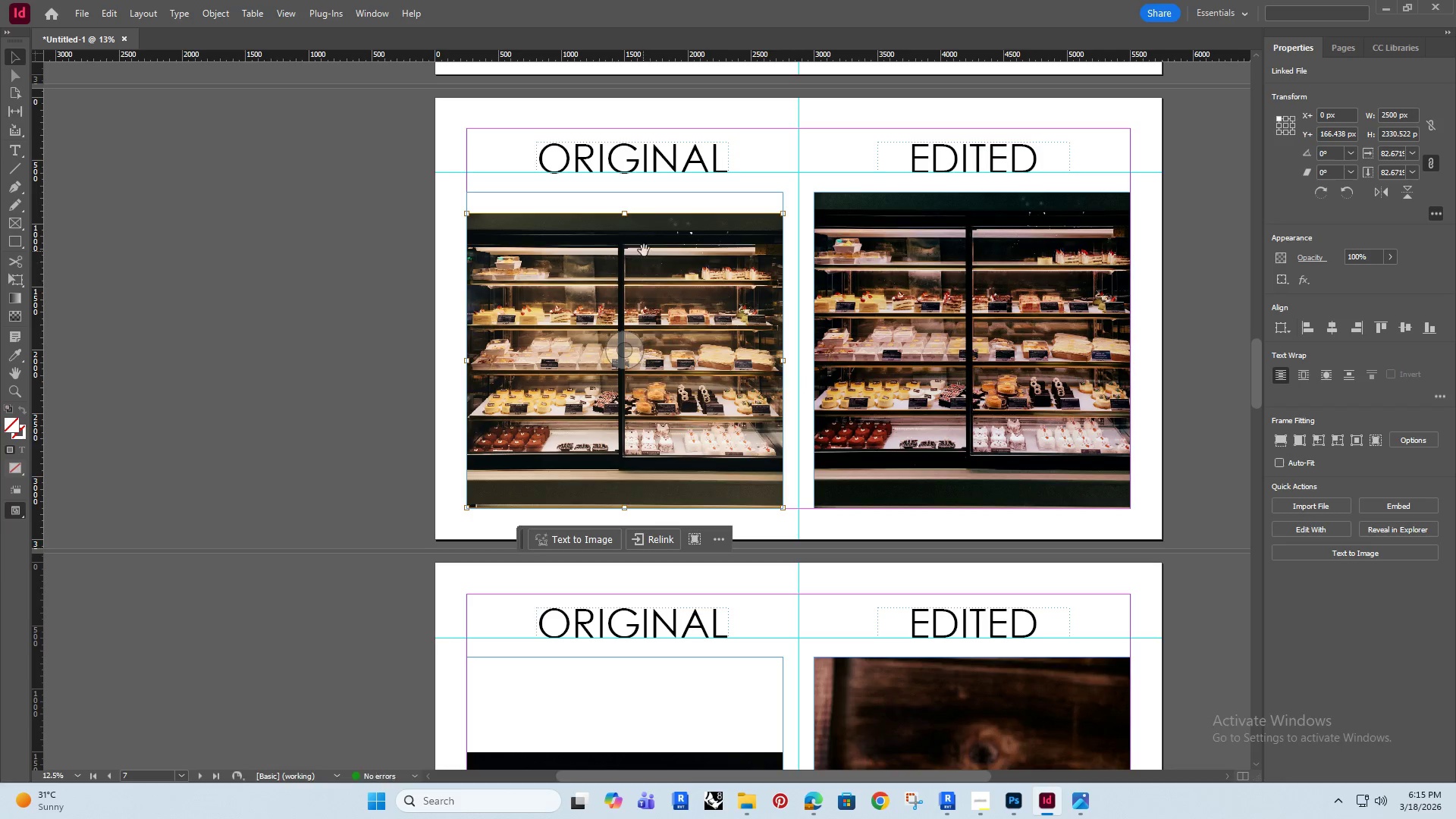 
hold_key(key=ShiftRight, duration=1.16)
 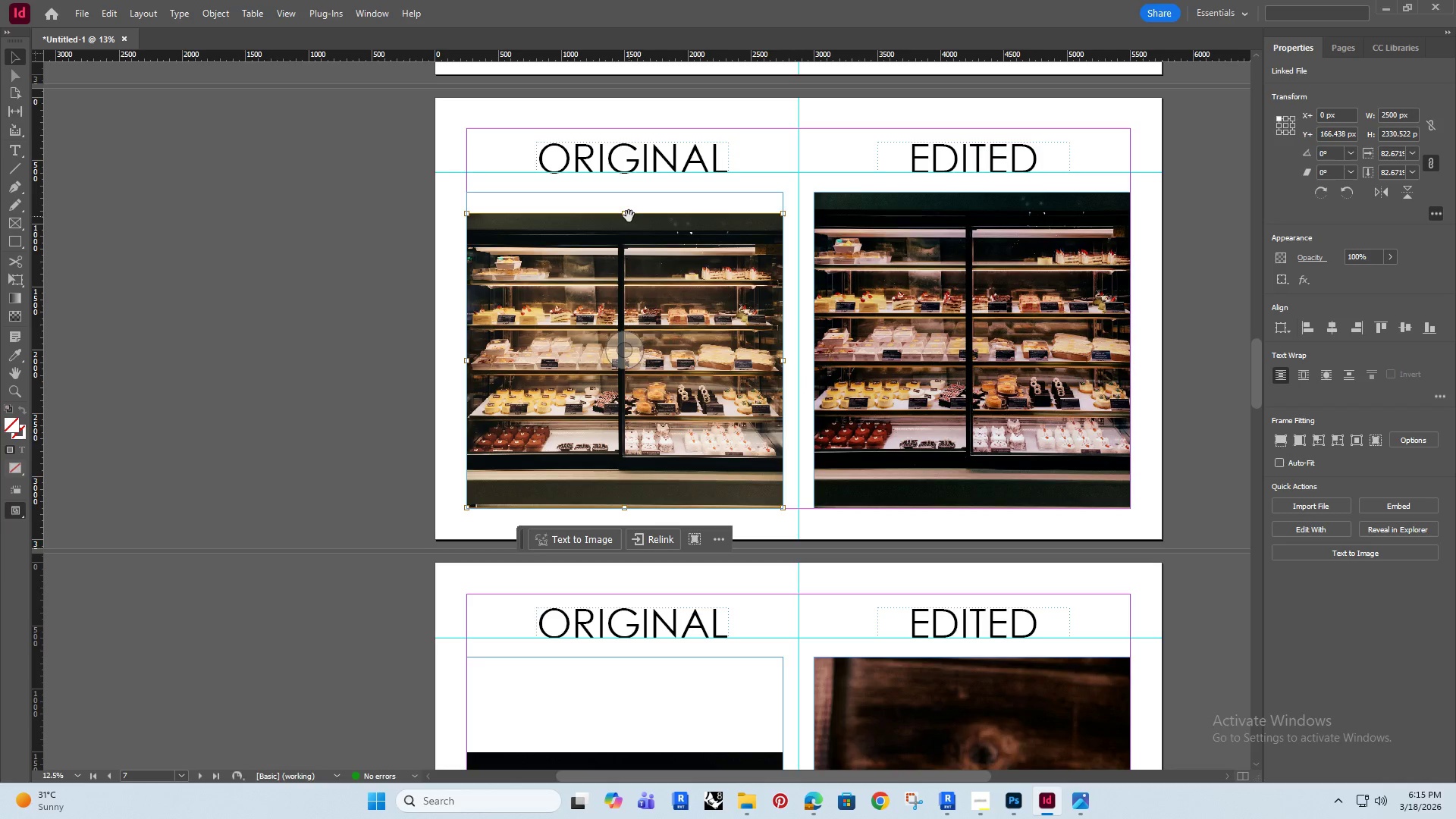 
left_click_drag(start_coordinate=[627, 213], to_coordinate=[626, 190])
 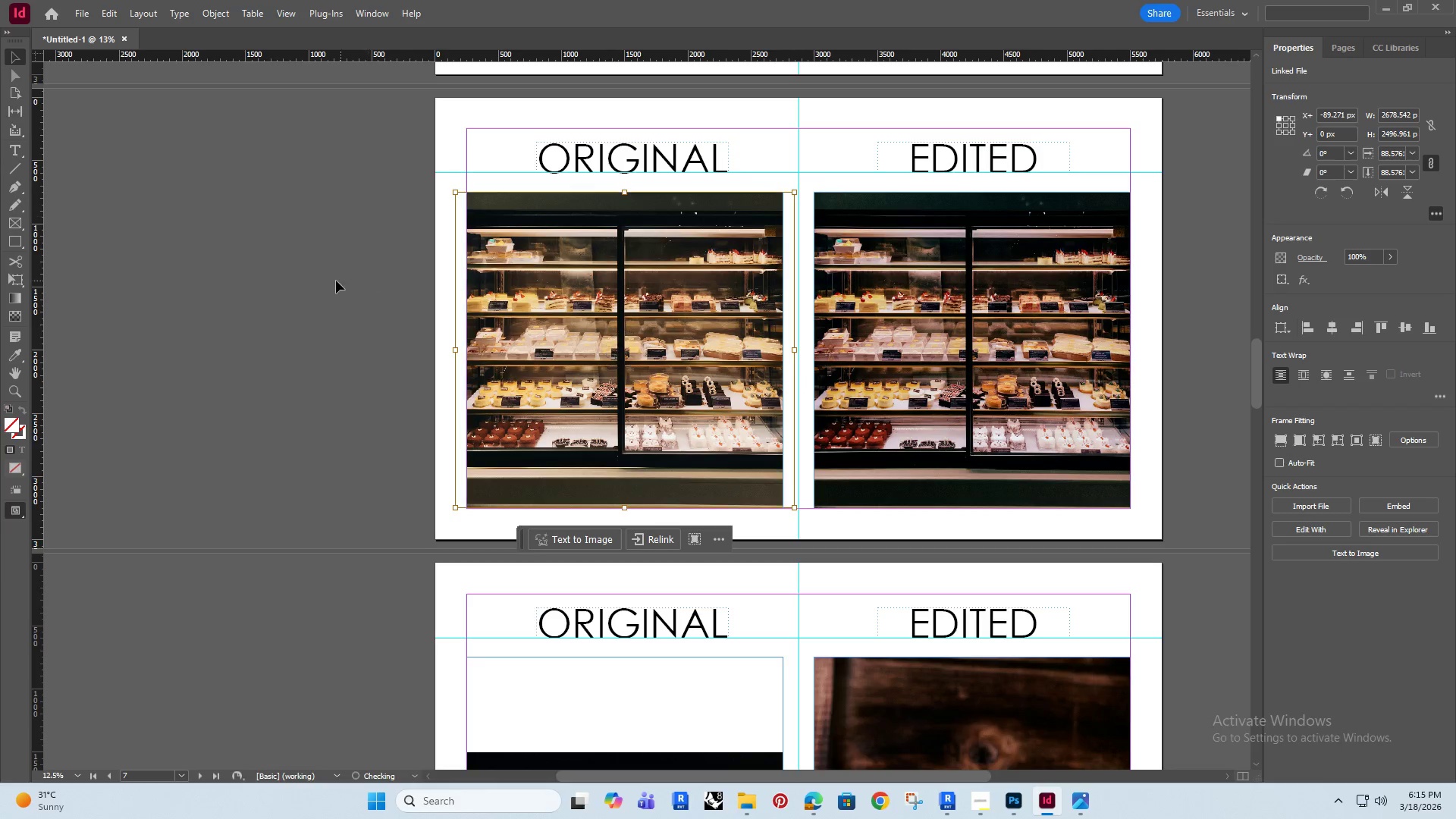 
hold_key(key=ShiftRight, duration=1.22)
 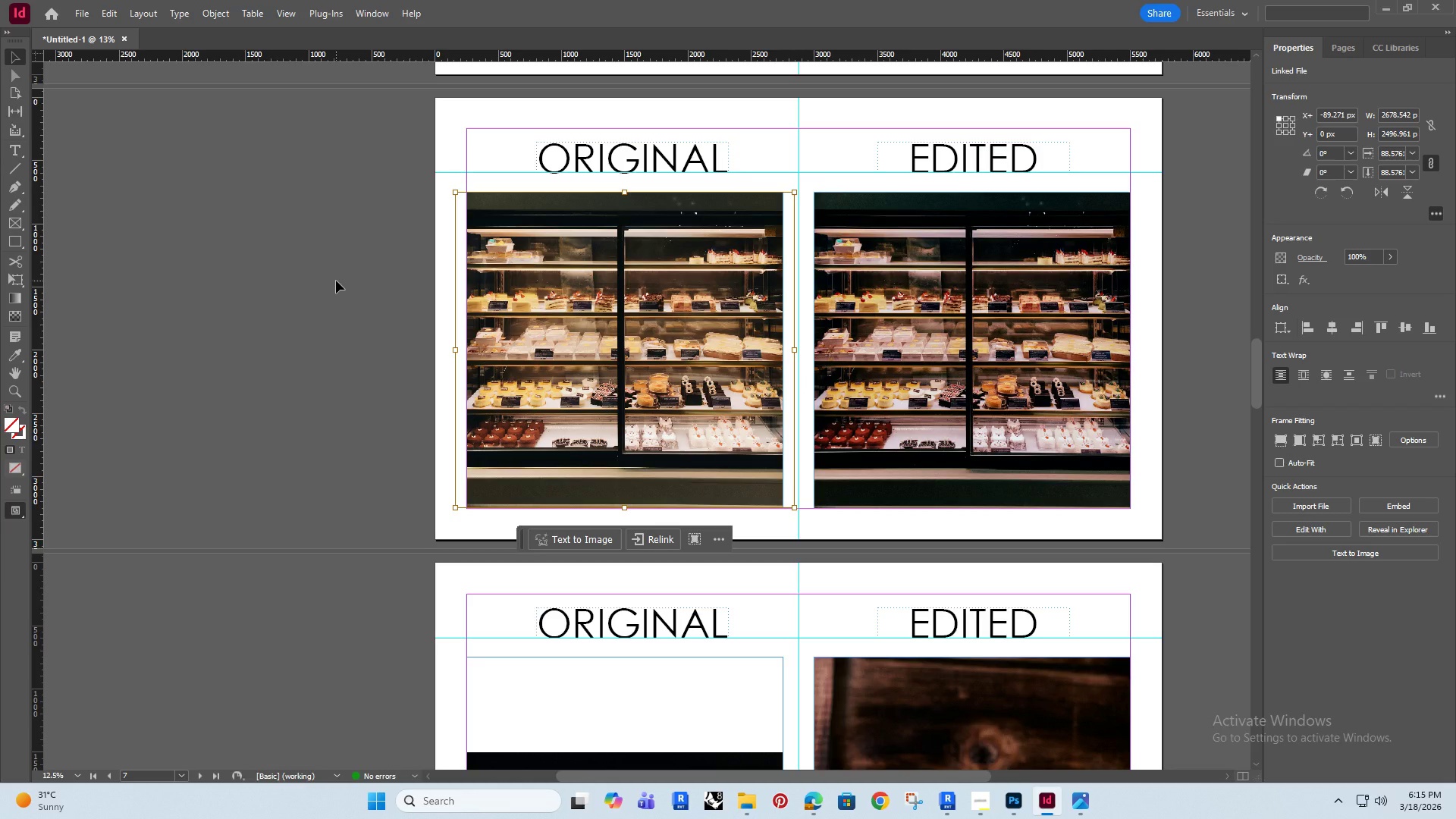 
left_click([336, 281])
 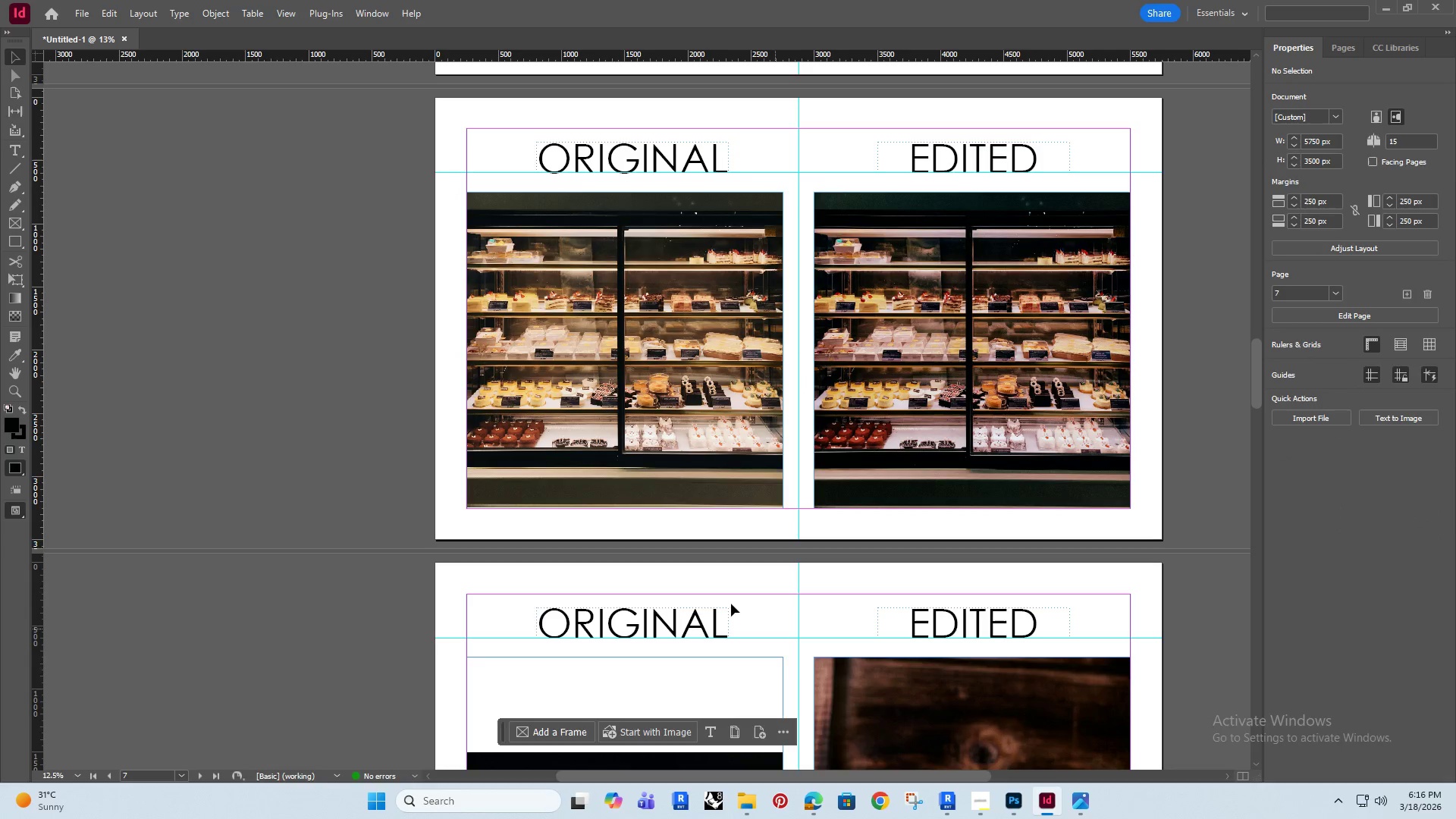 
scroll: coordinate [629, 500], scroll_direction: down, amount: 7.0
 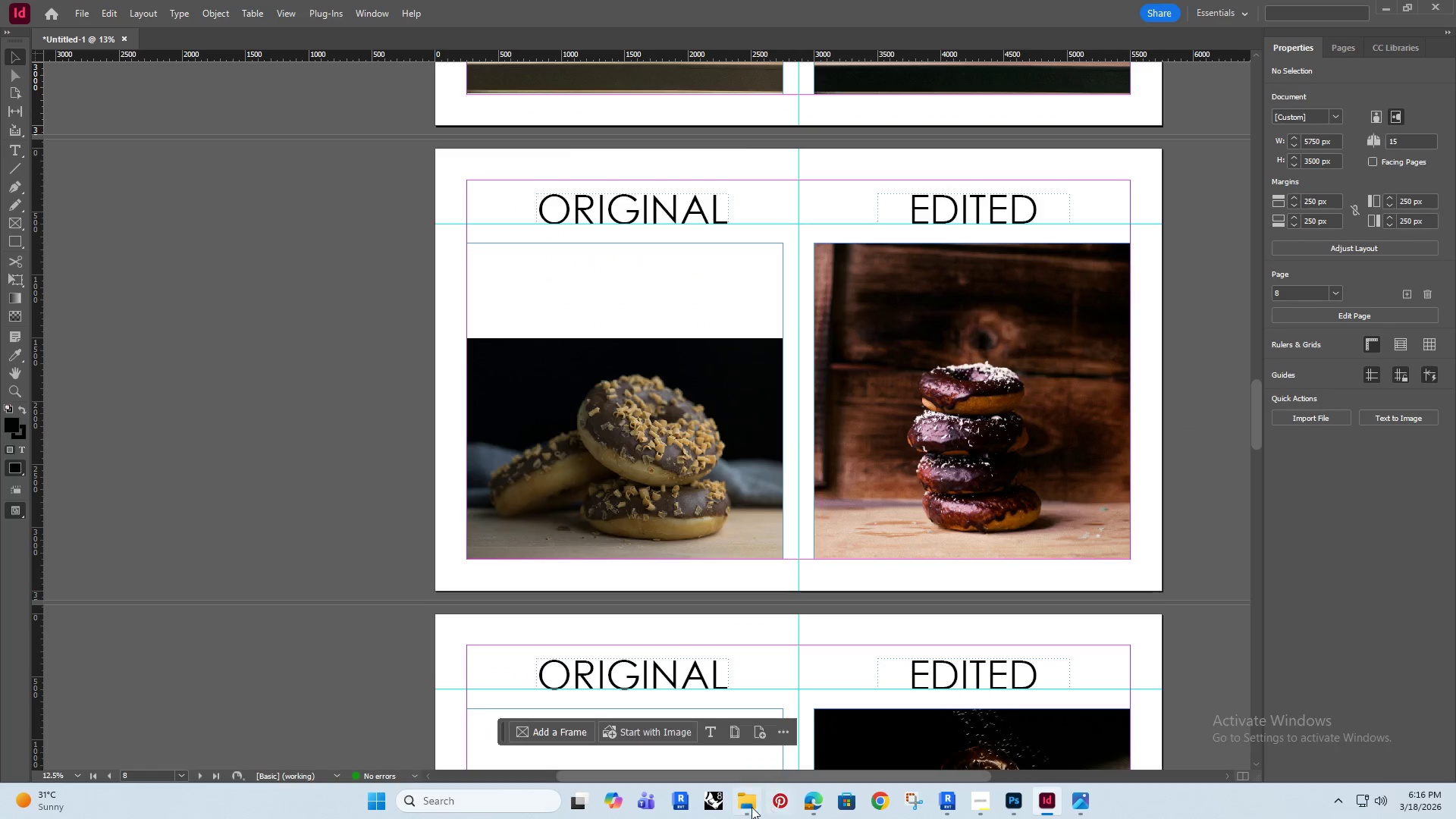 
left_click([752, 807])
 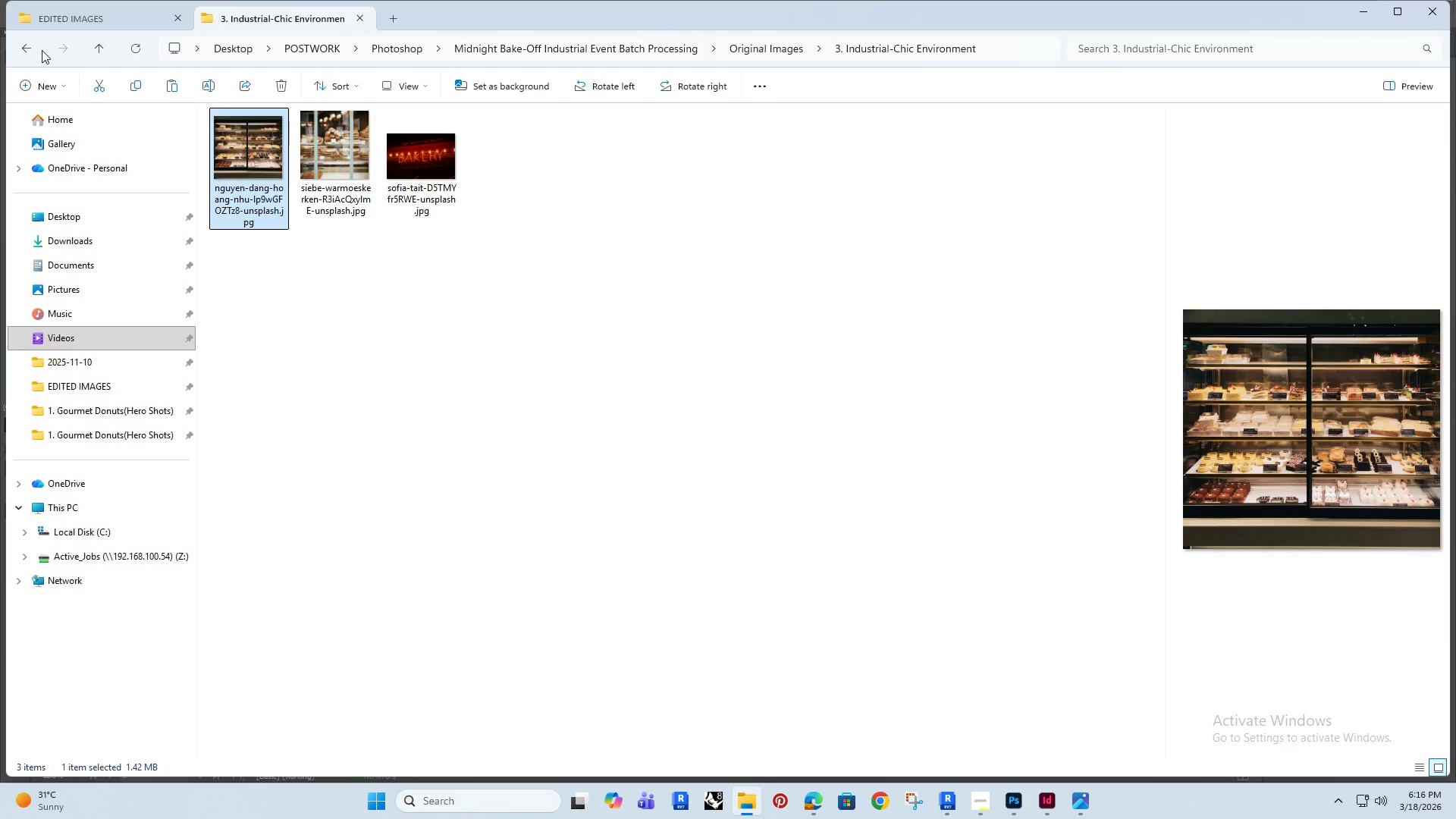 
left_click([21, 46])
 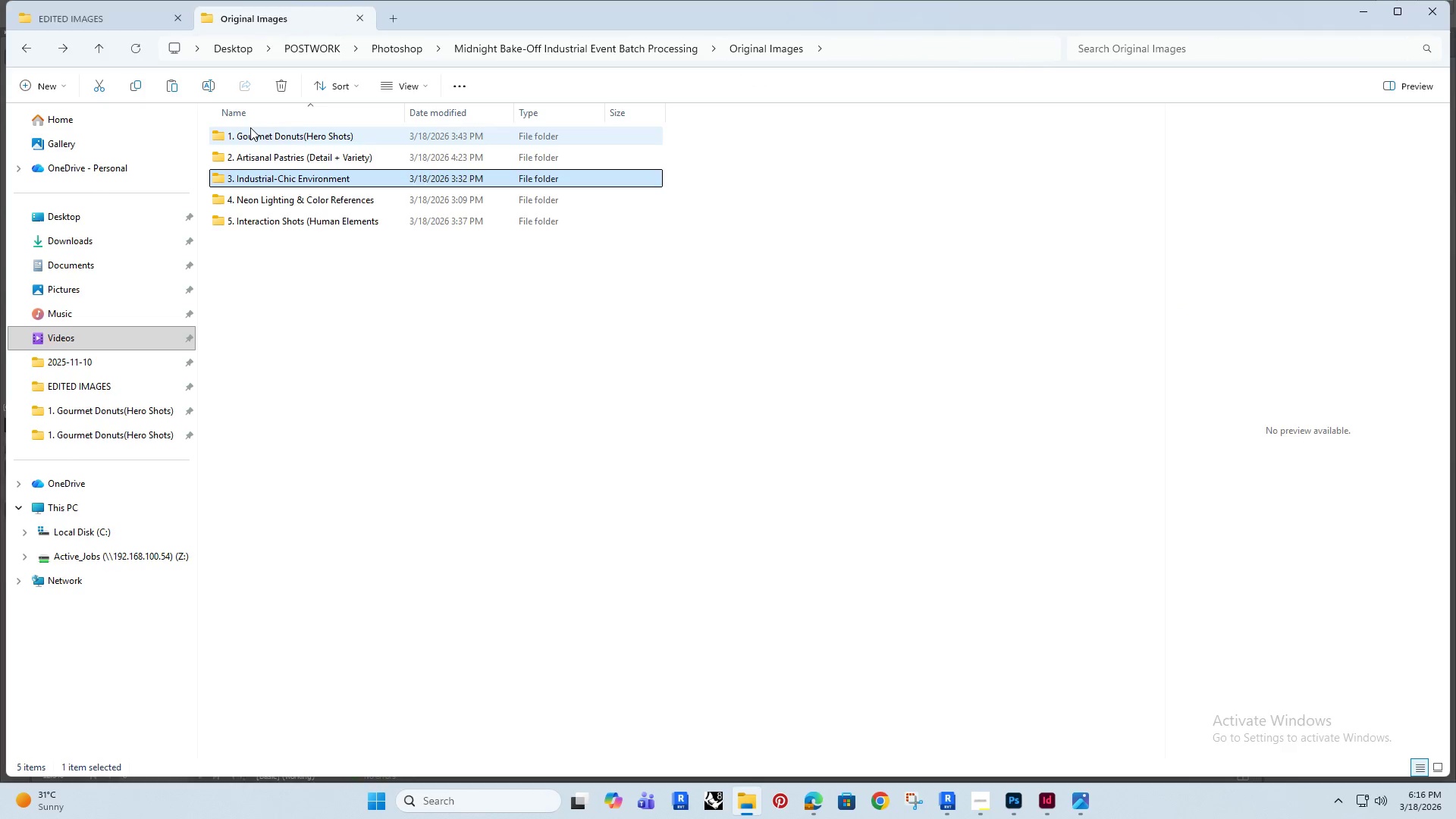 
double_click([251, 127])
 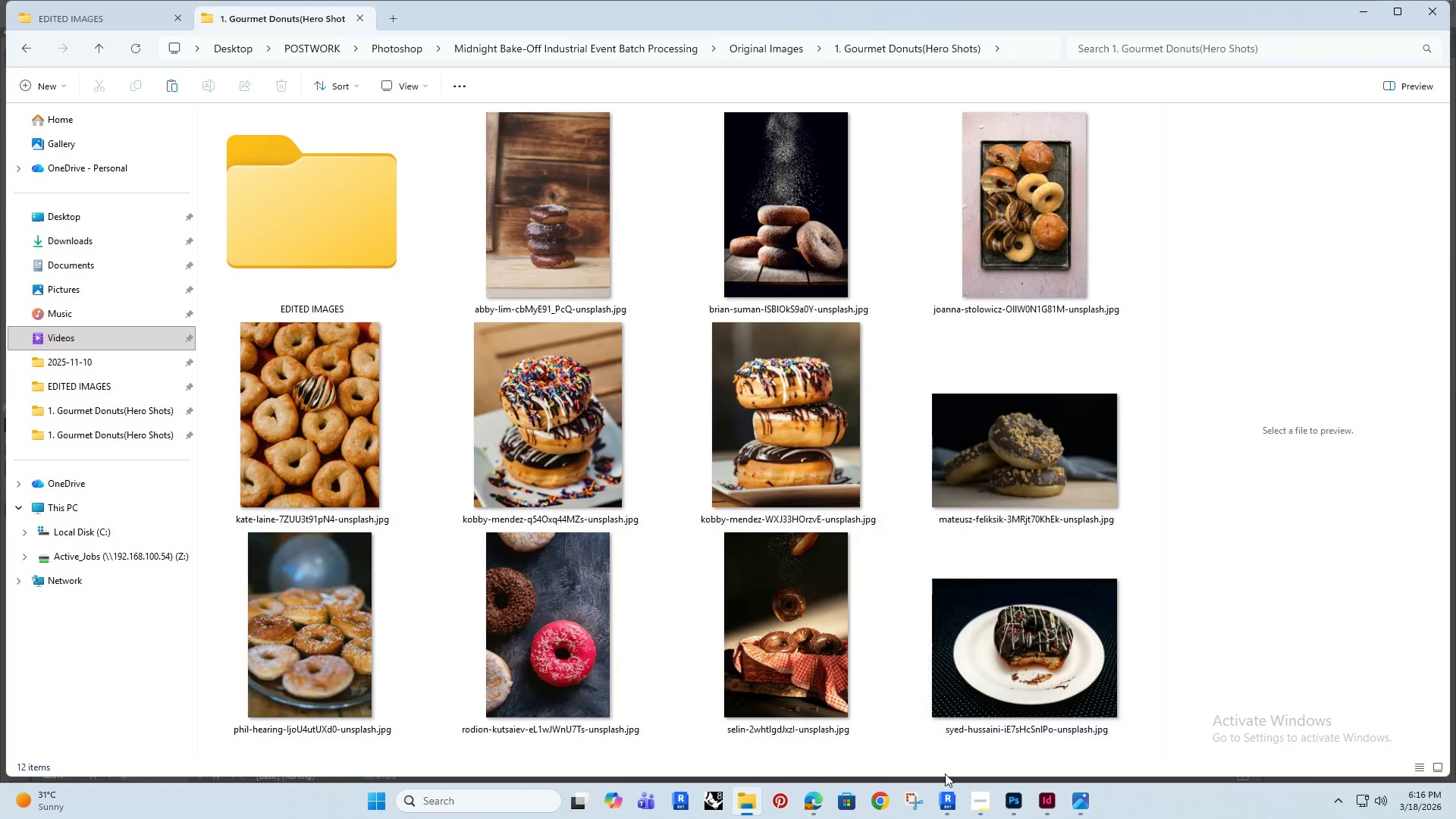 
left_click([1047, 798])
 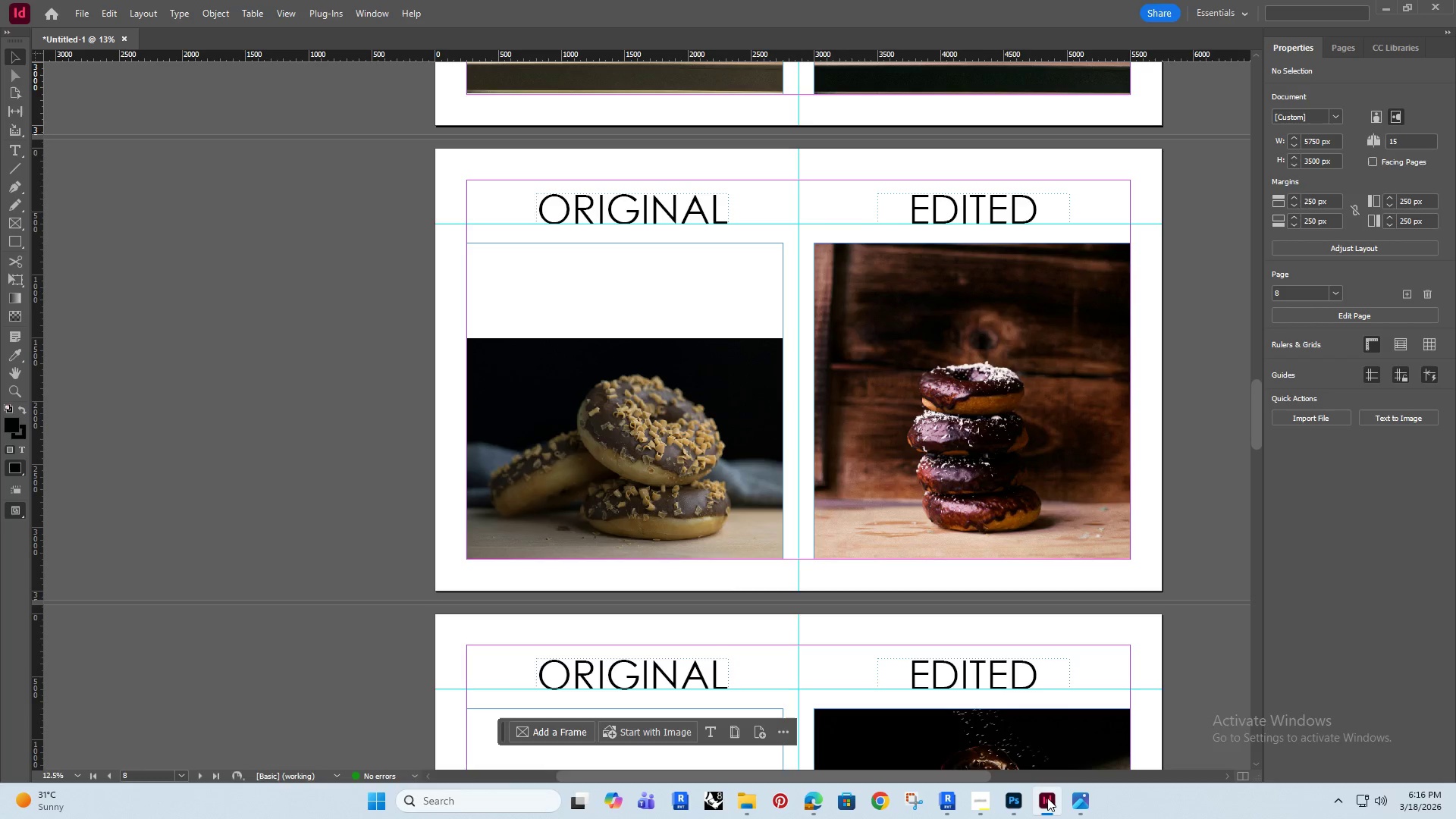 
left_click([1047, 798])
 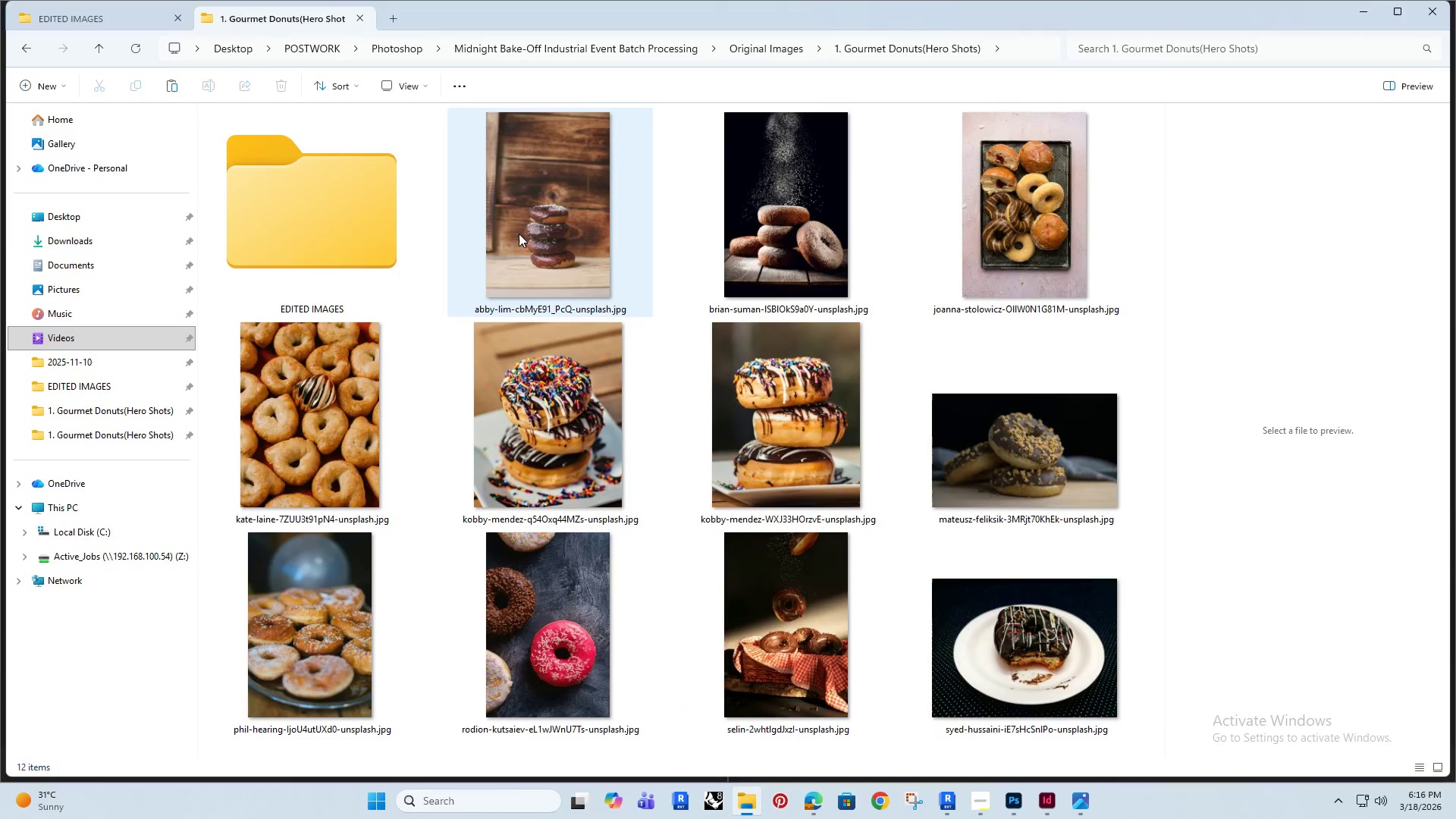 
left_click([541, 216])
 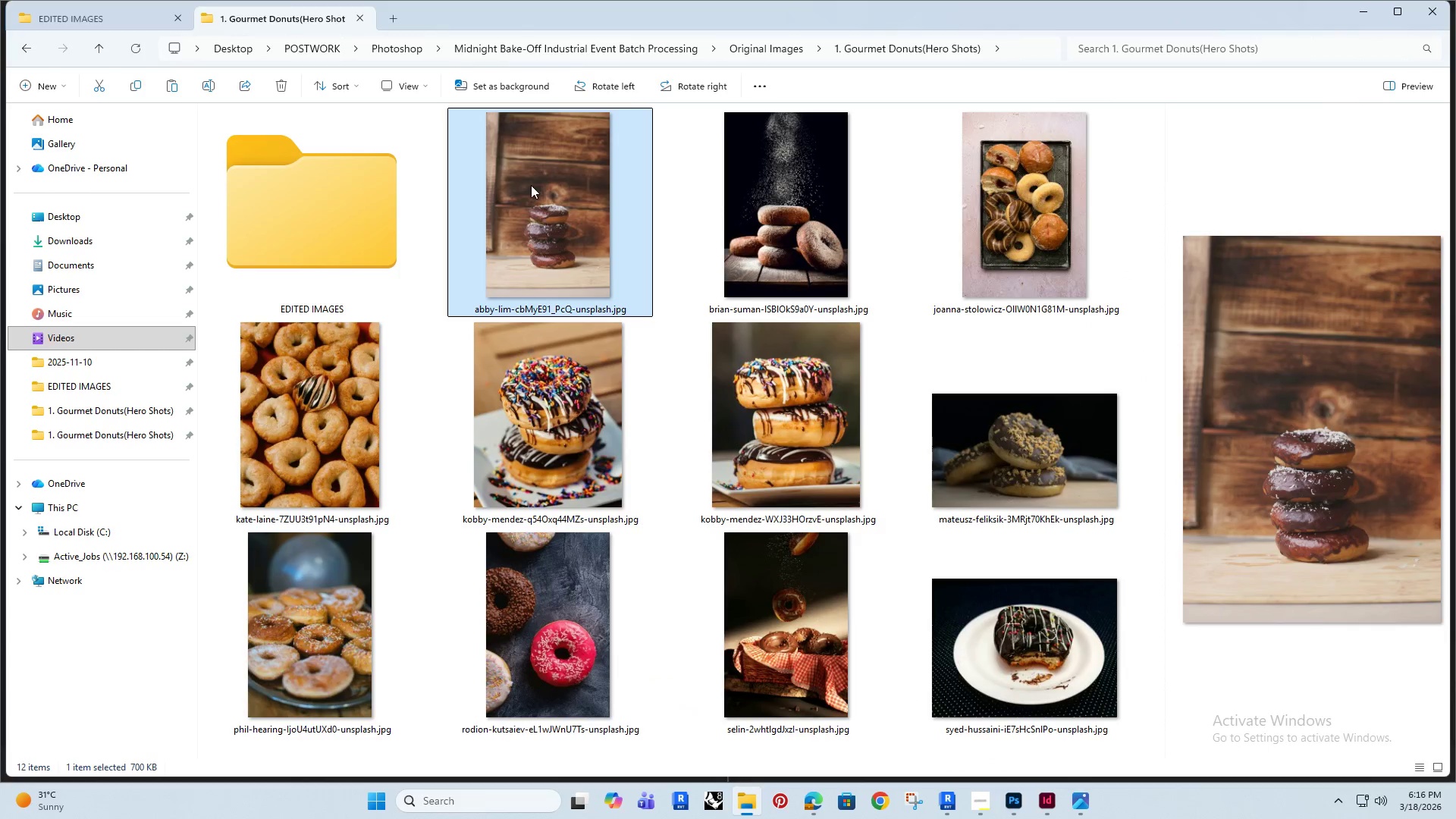 
left_click_drag(start_coordinate=[531, 184], to_coordinate=[726, 560])
 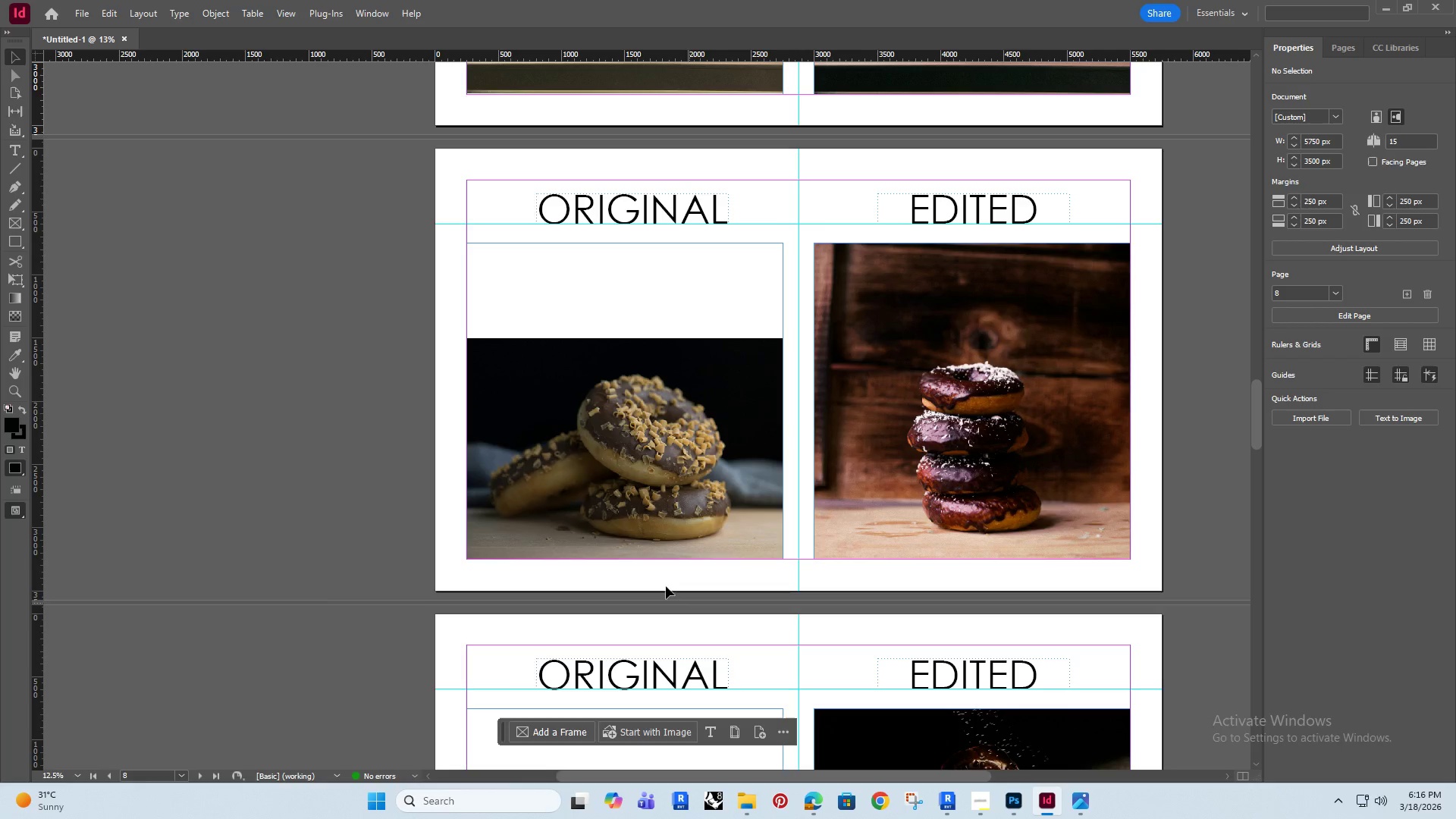 
key(Escape)
 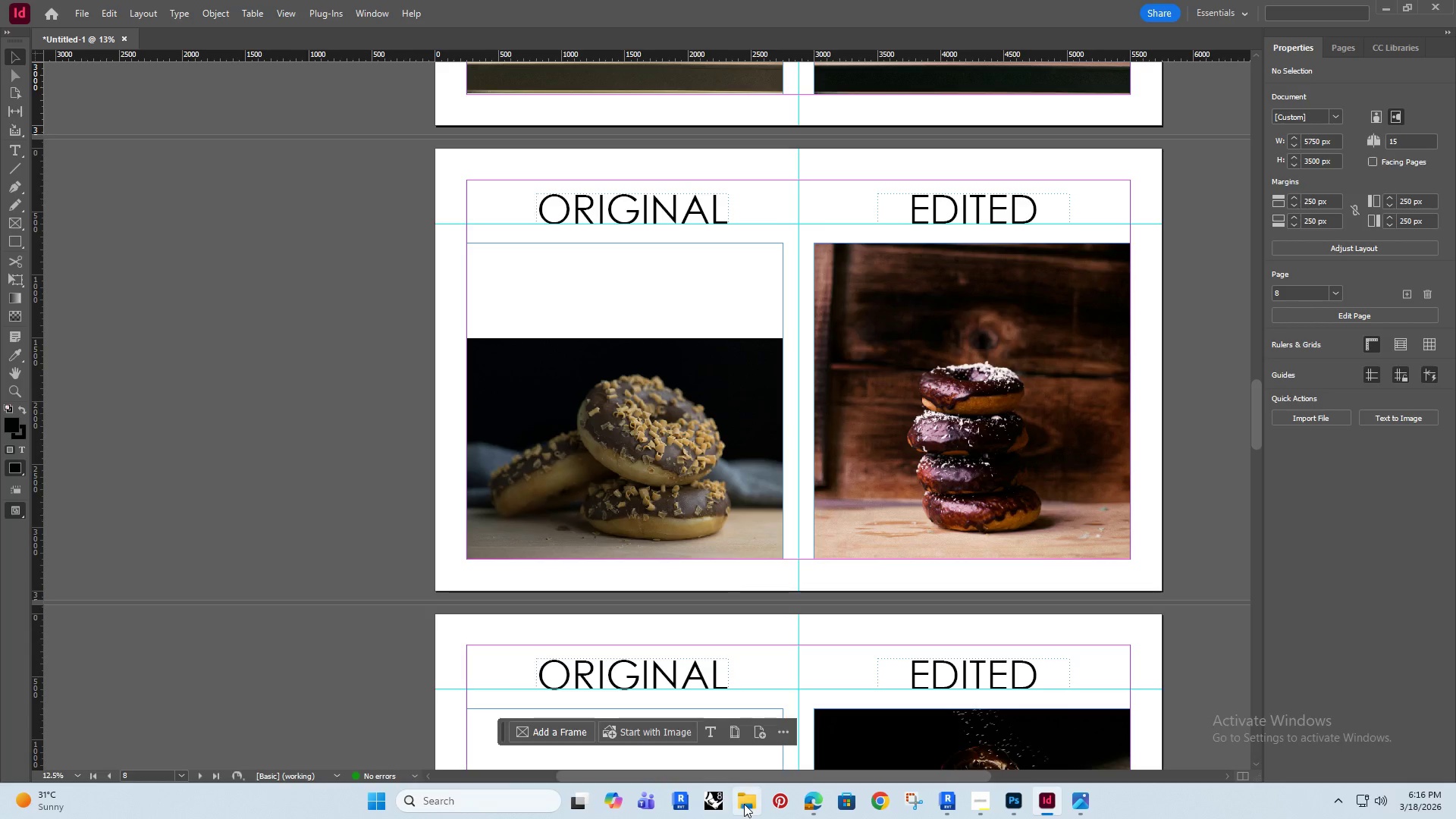 
left_click_drag(start_coordinate=[534, 205], to_coordinate=[619, 325])
 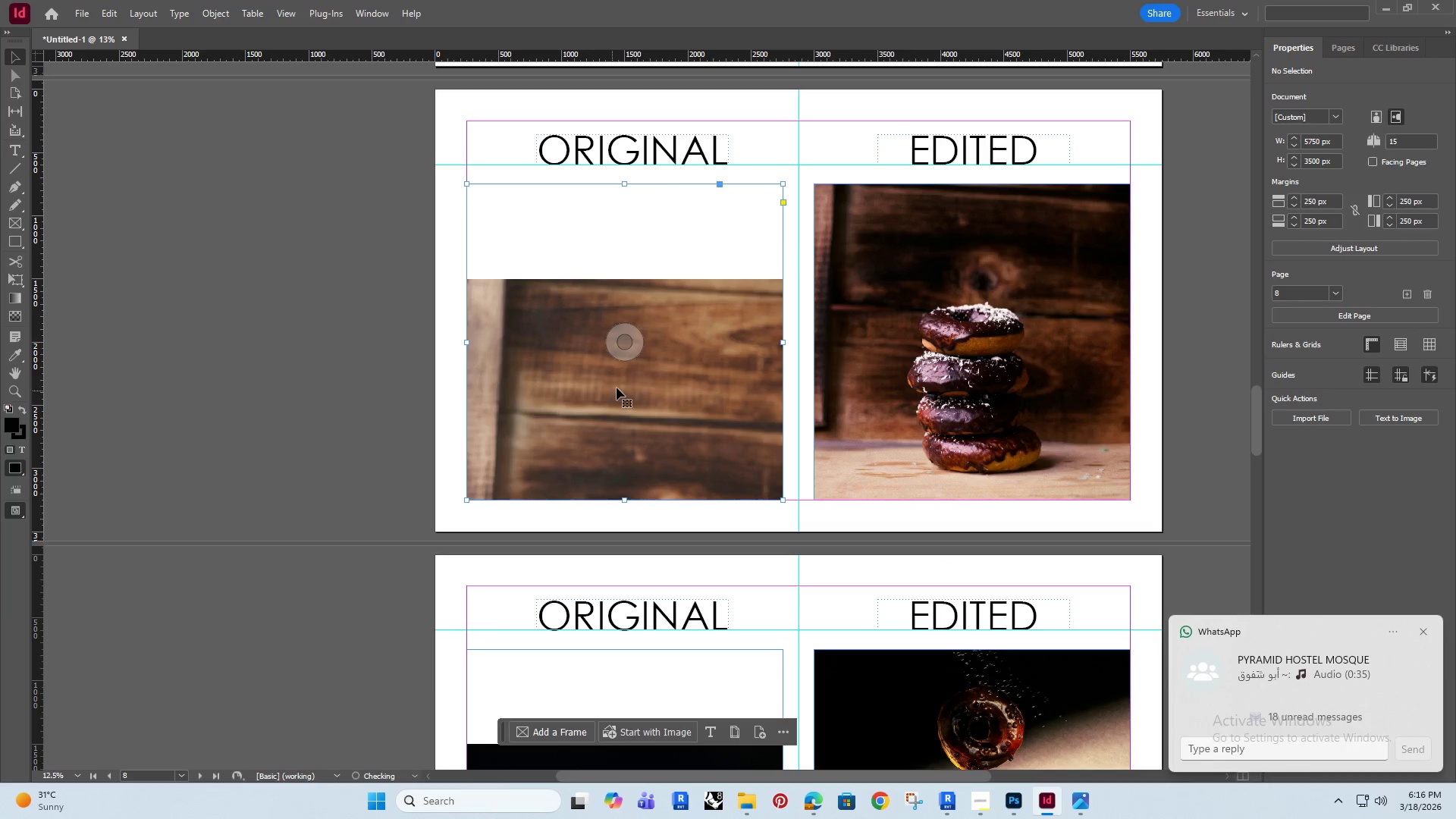 
double_click([617, 331])
 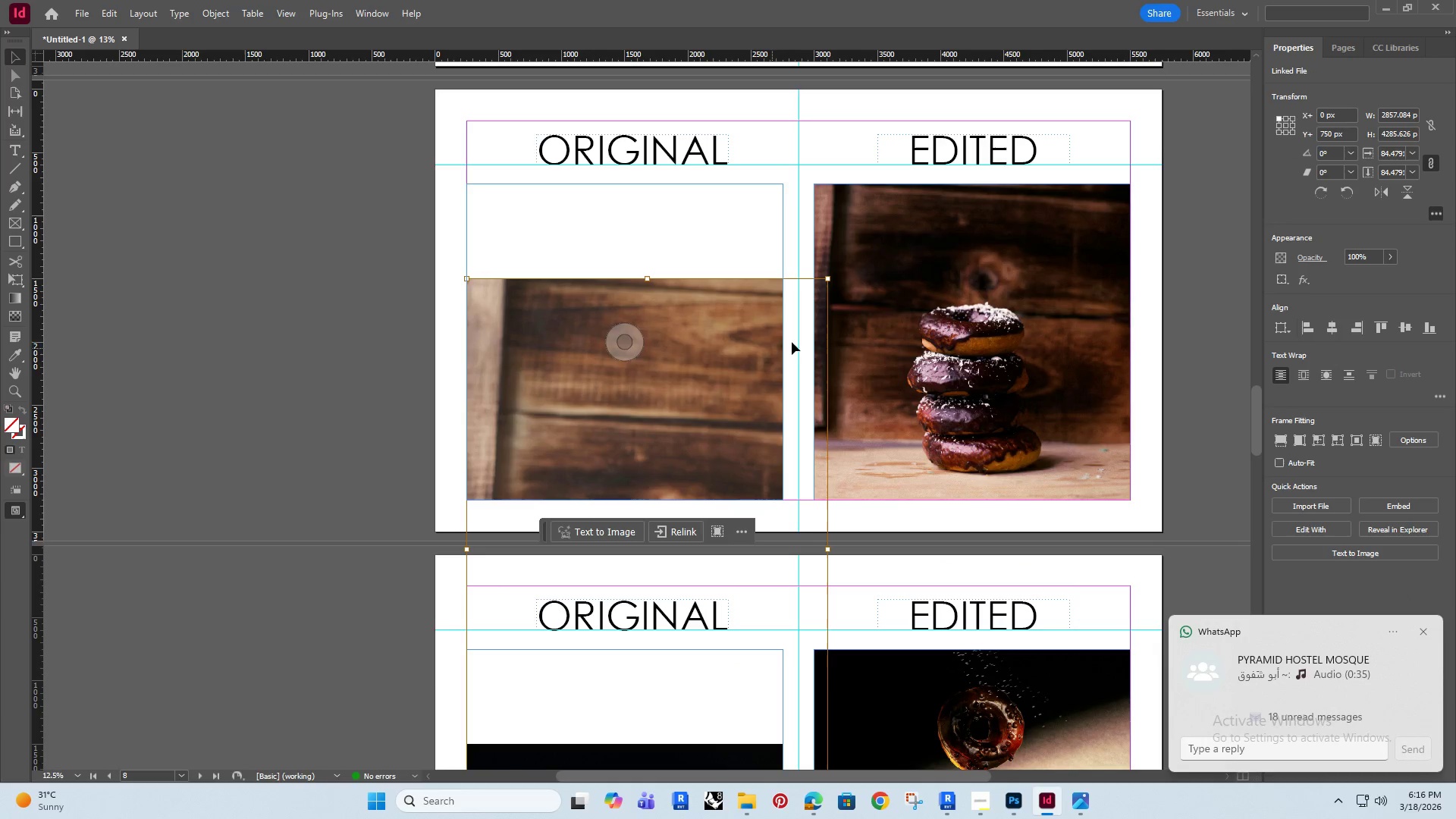 
hold_key(key=ShiftRight, duration=1.5)
left_click_drag(start_coordinate=[830, 551], to_coordinate=[783, 576])
 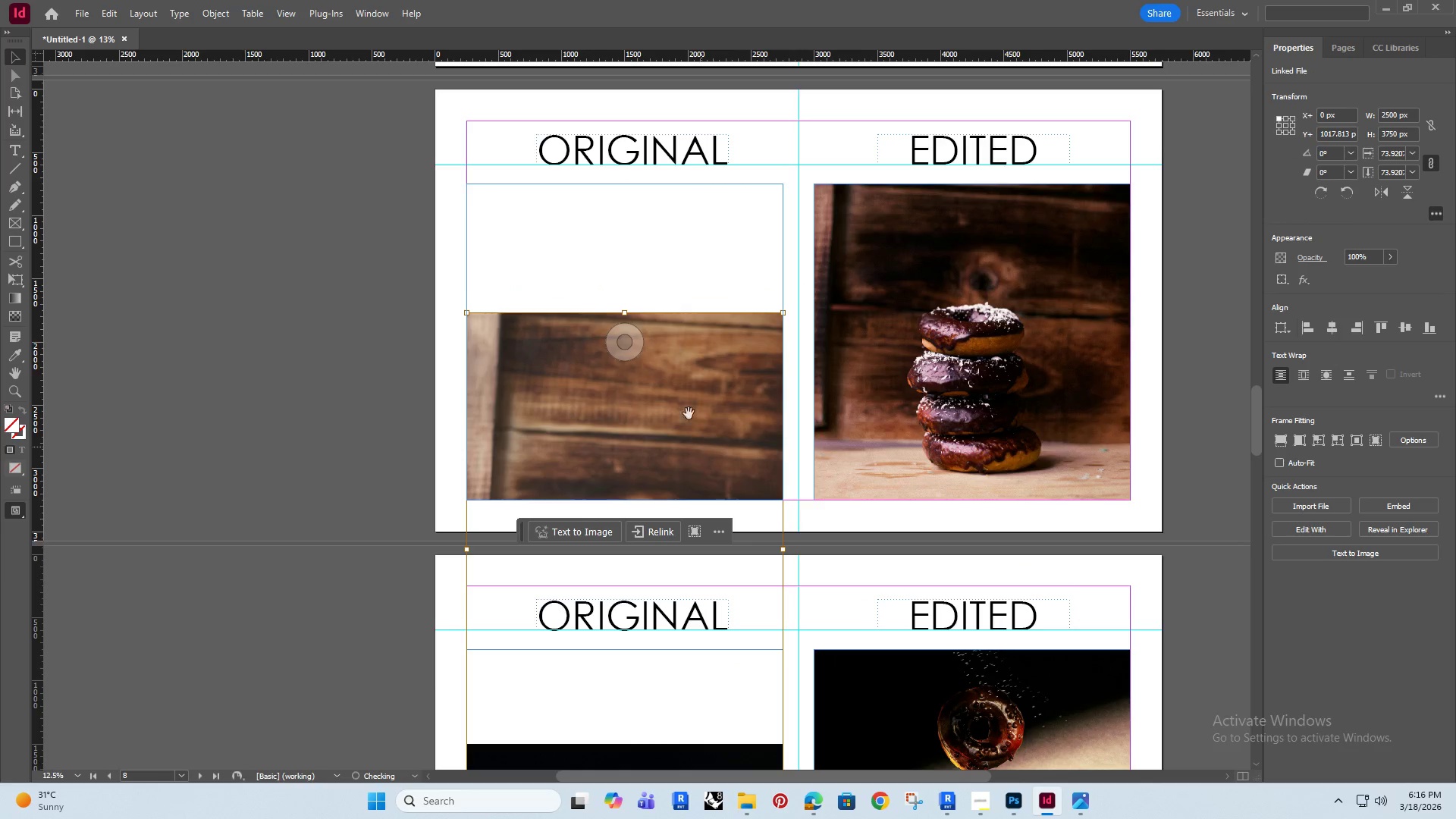 
hold_key(key=ShiftRight, duration=0.41)
 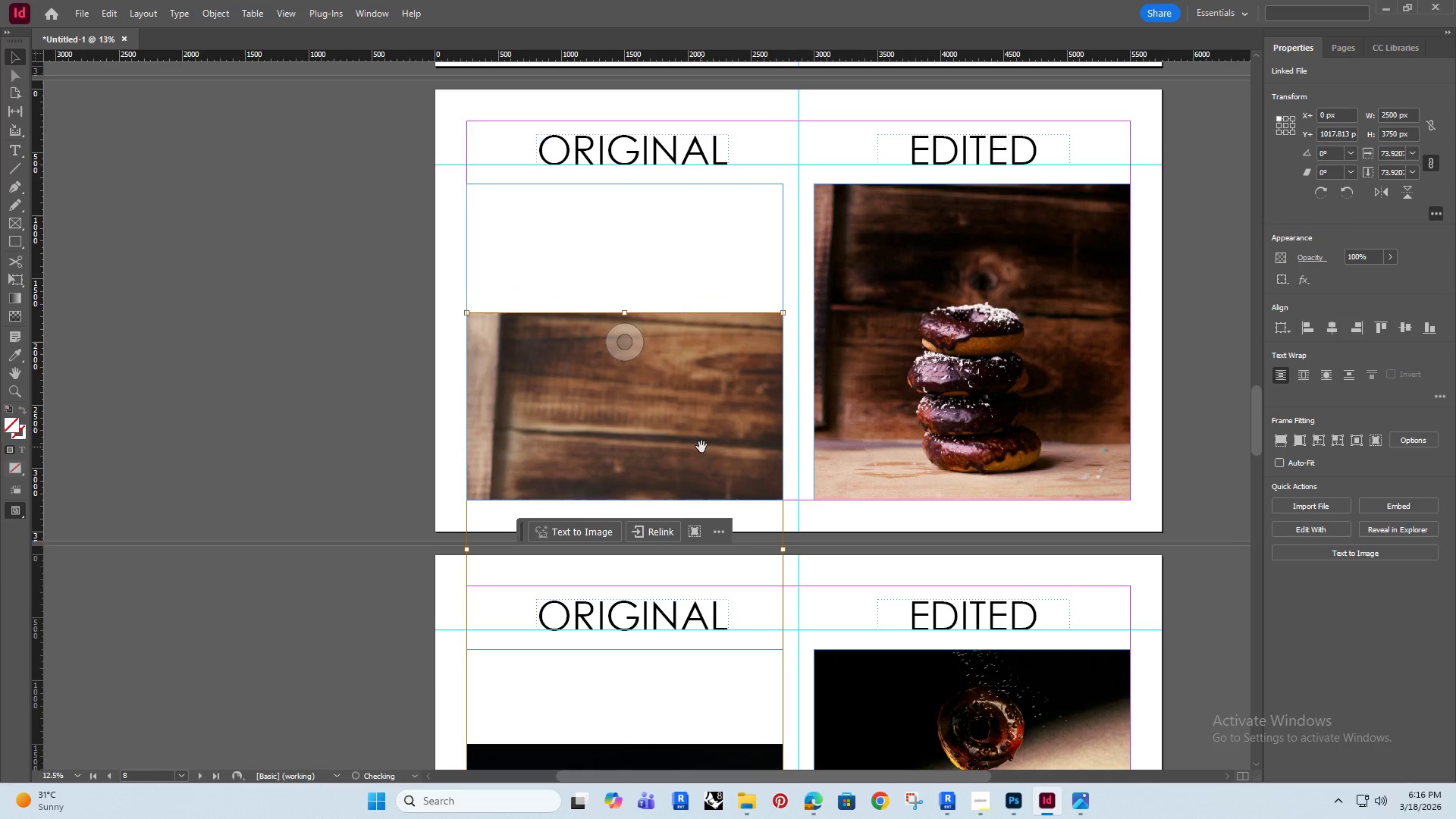 
left_click_drag(start_coordinate=[701, 447], to_coordinate=[672, 162])
 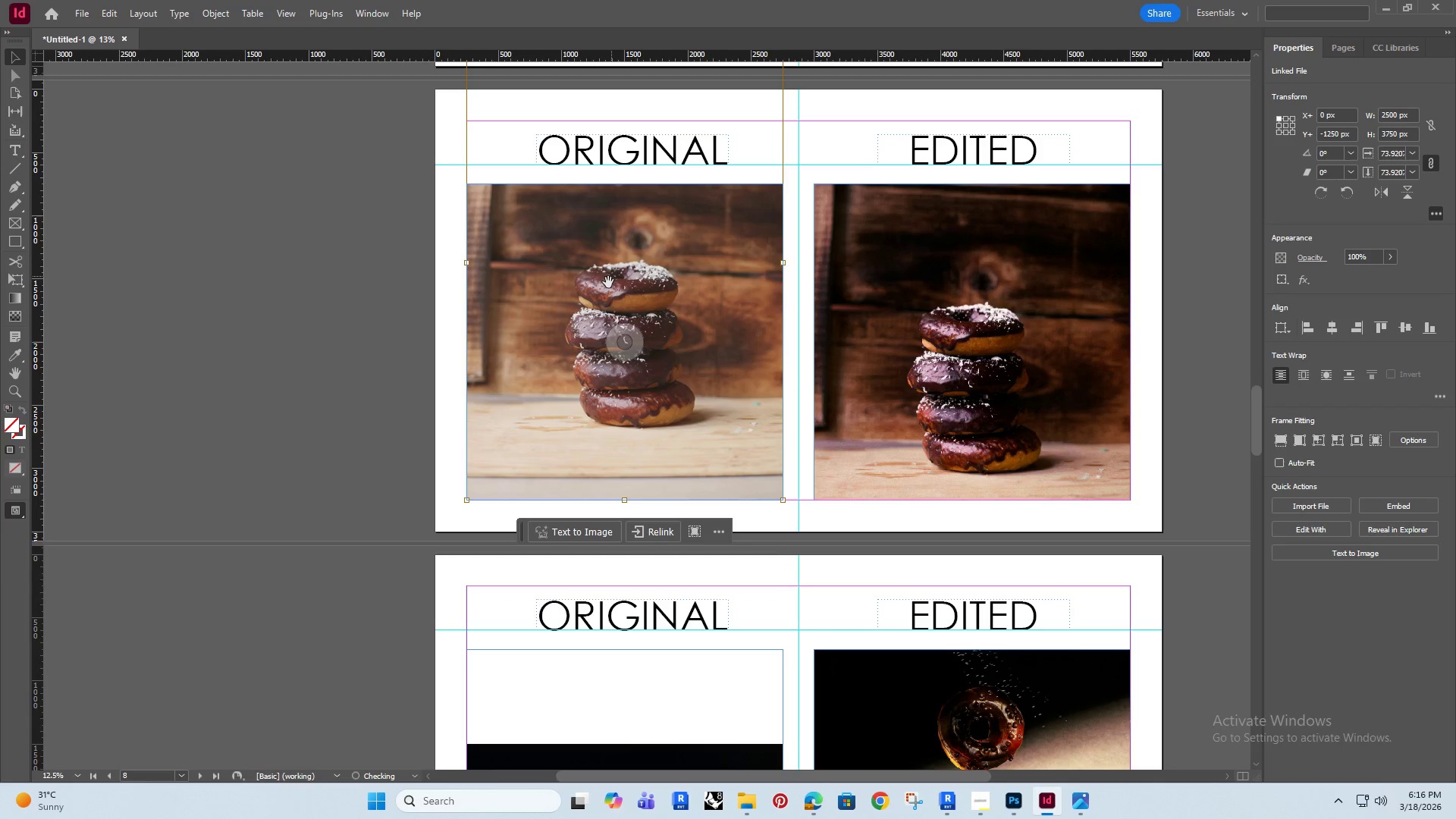 
hold_key(key=ShiftRight, duration=1.5)
 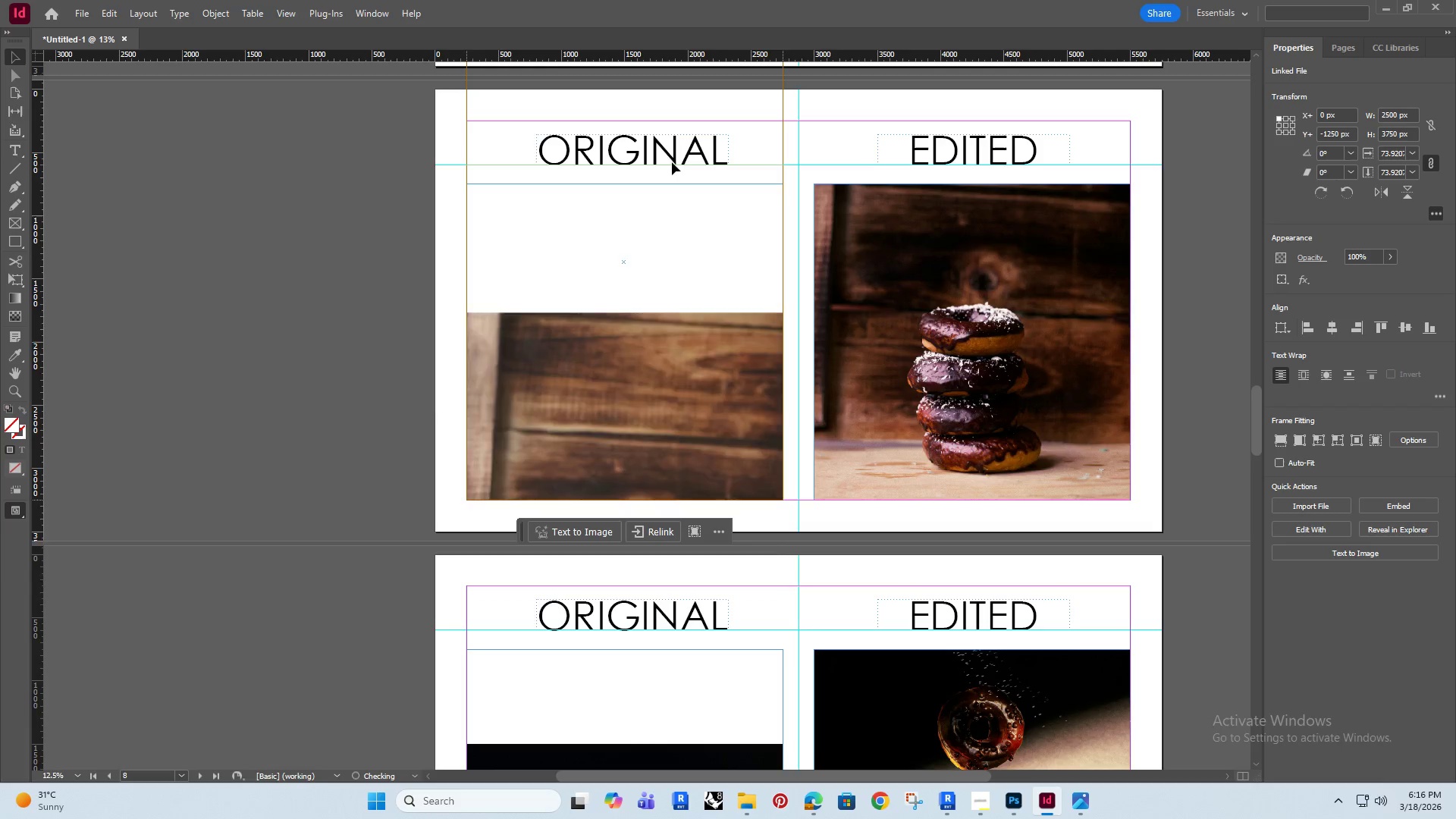 
hold_key(key=ShiftRight, duration=0.7)
 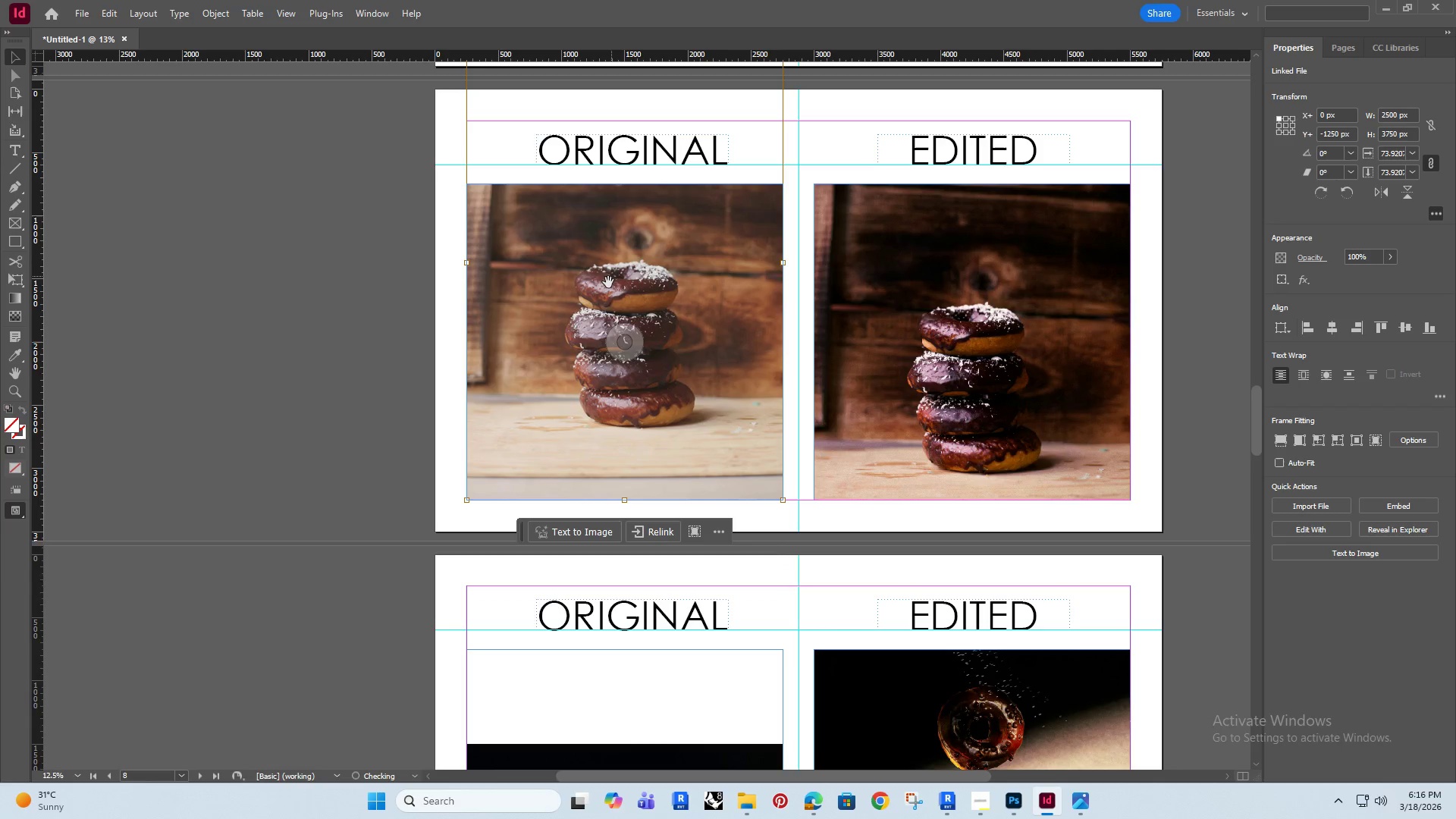 
key(Alt+AltRight)
 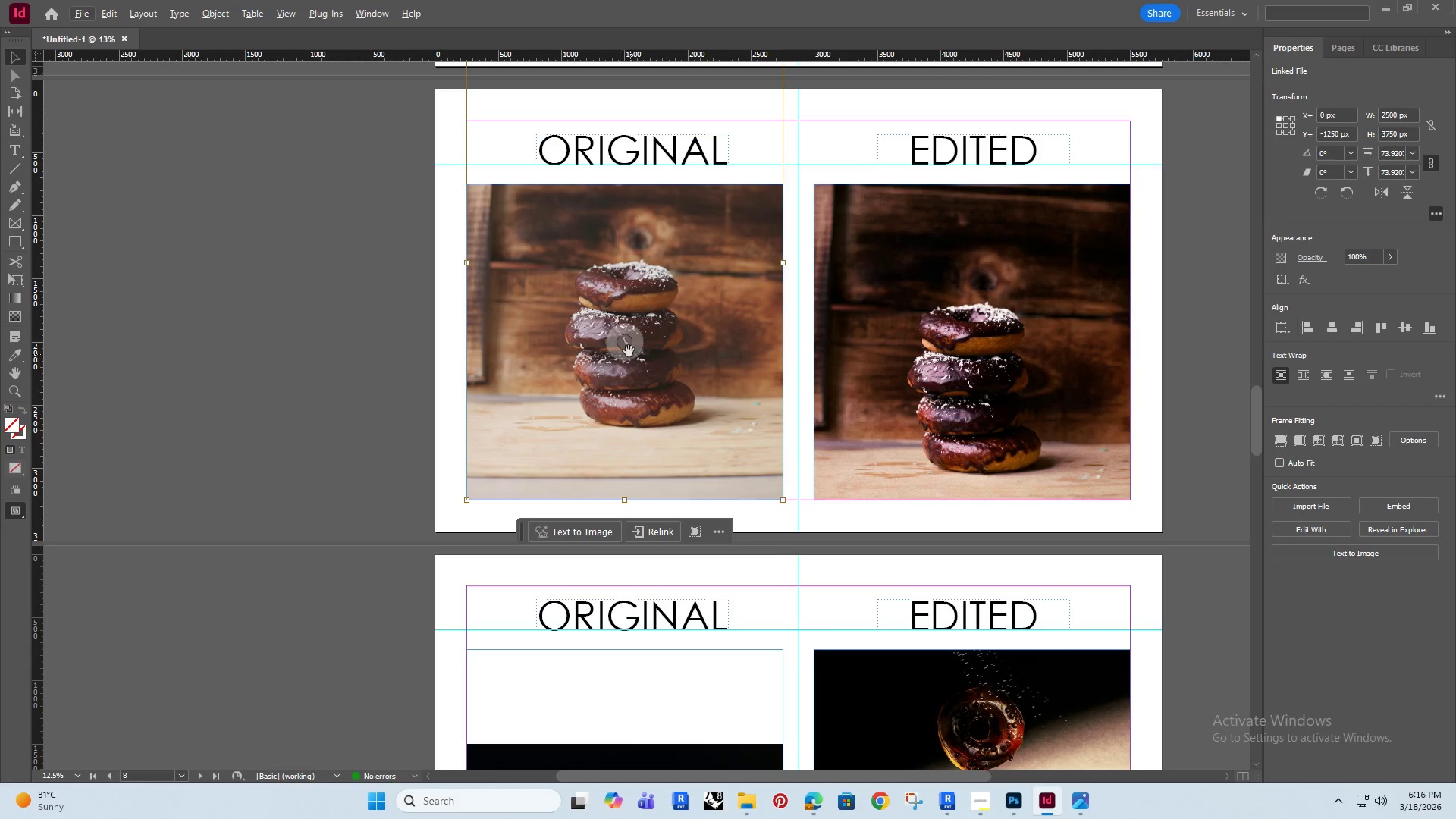 
left_click([628, 345])
 